 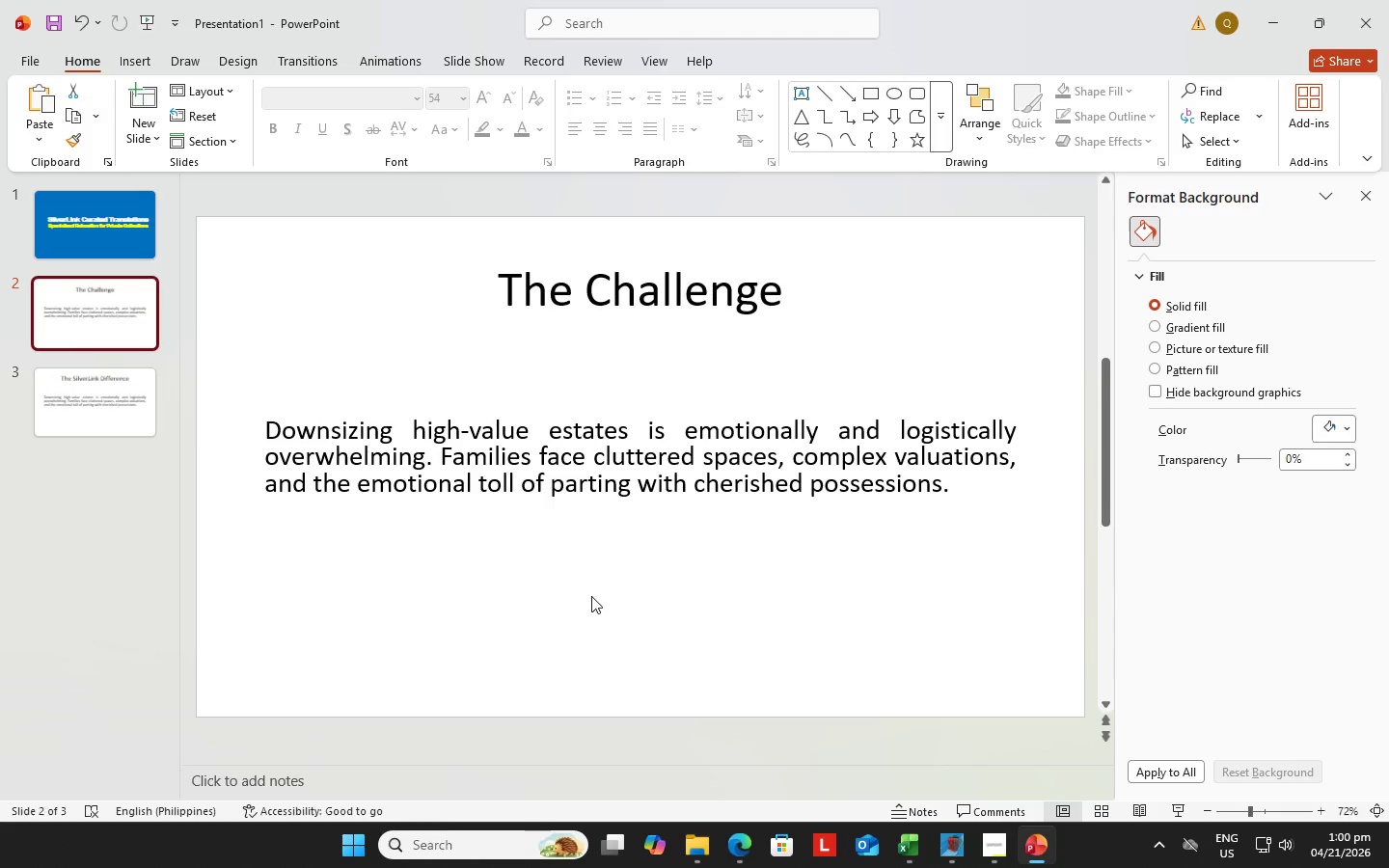 
left_click([742, 851])
 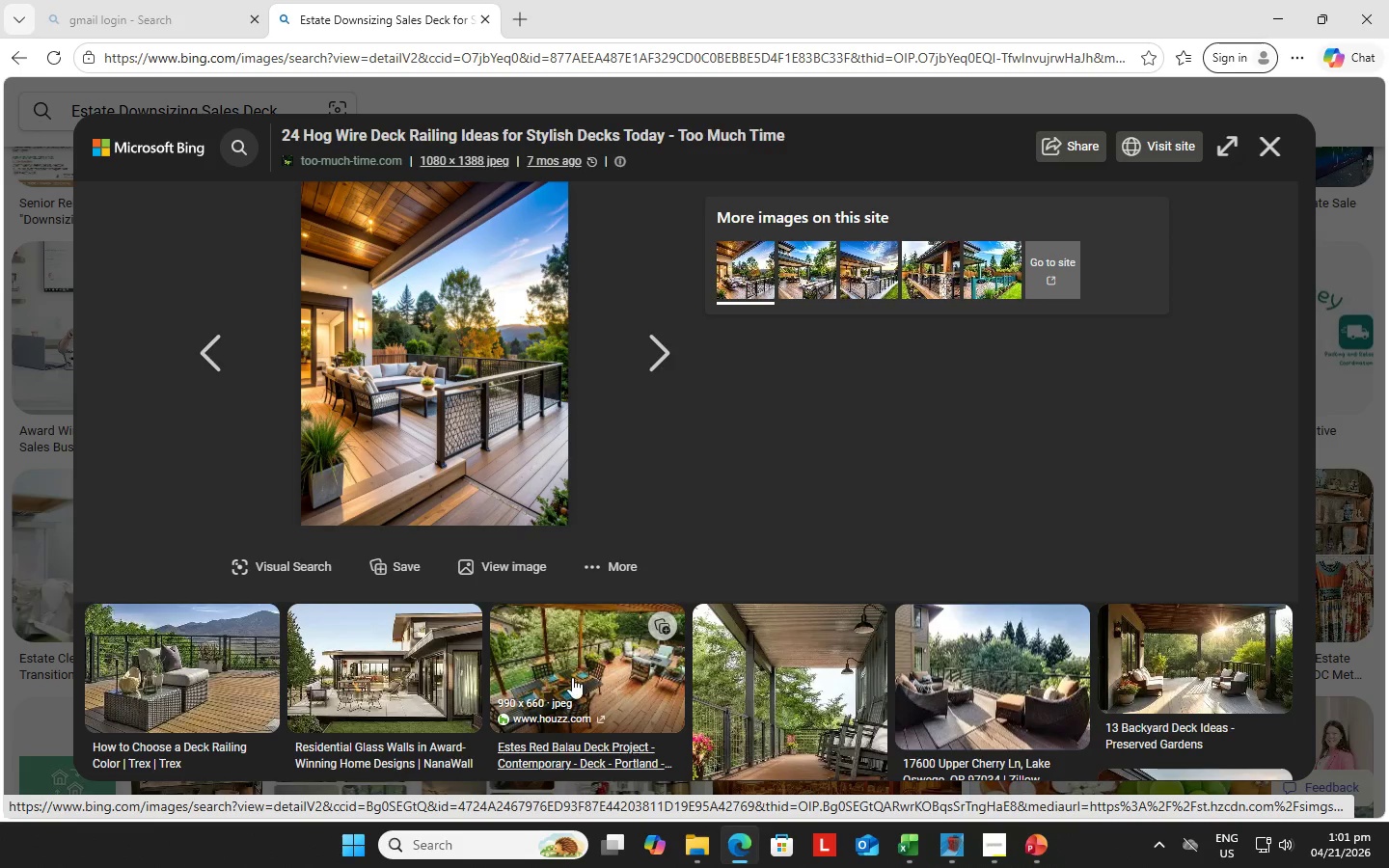 
wait(25.92)
 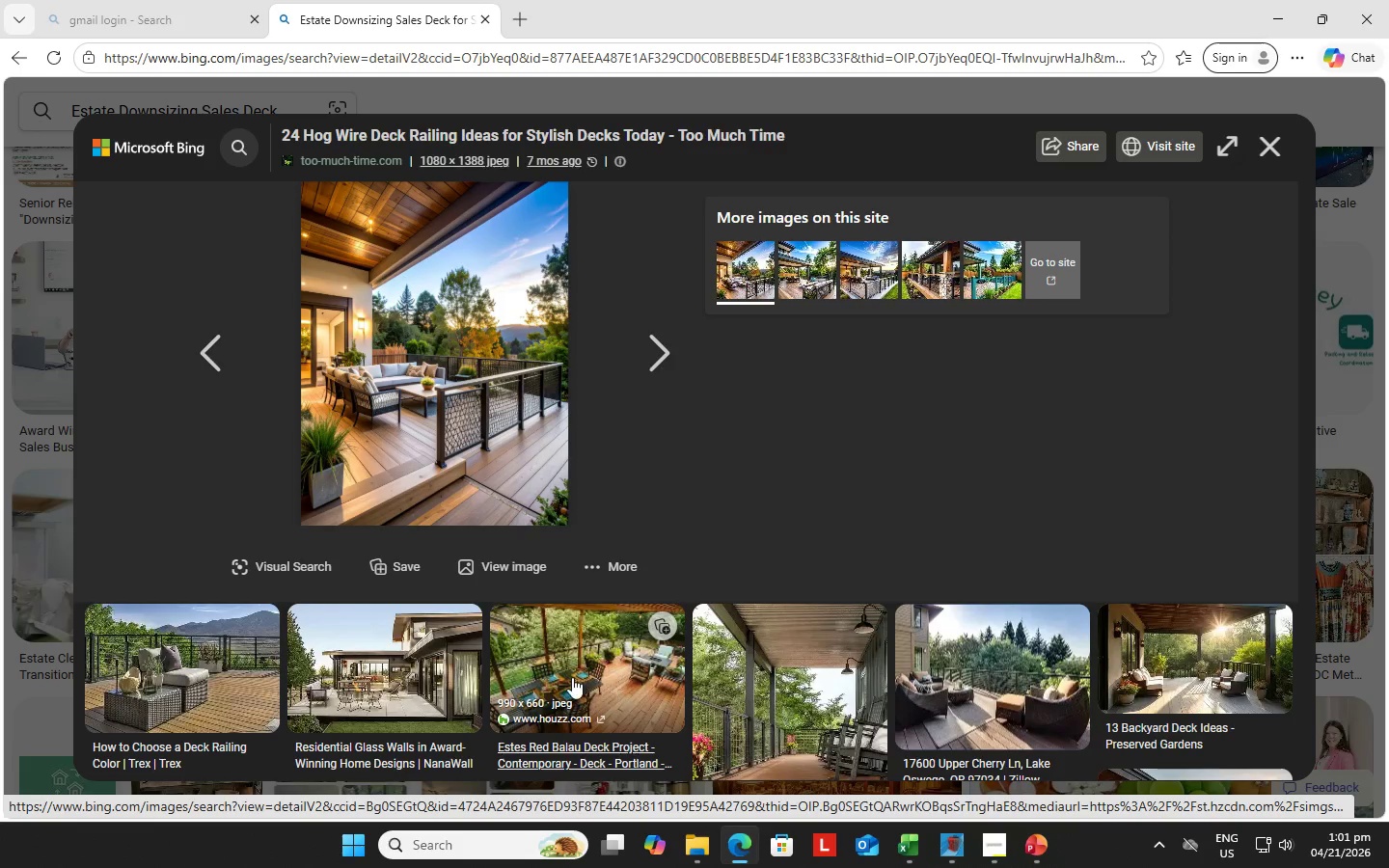 
left_click([401, 656])
 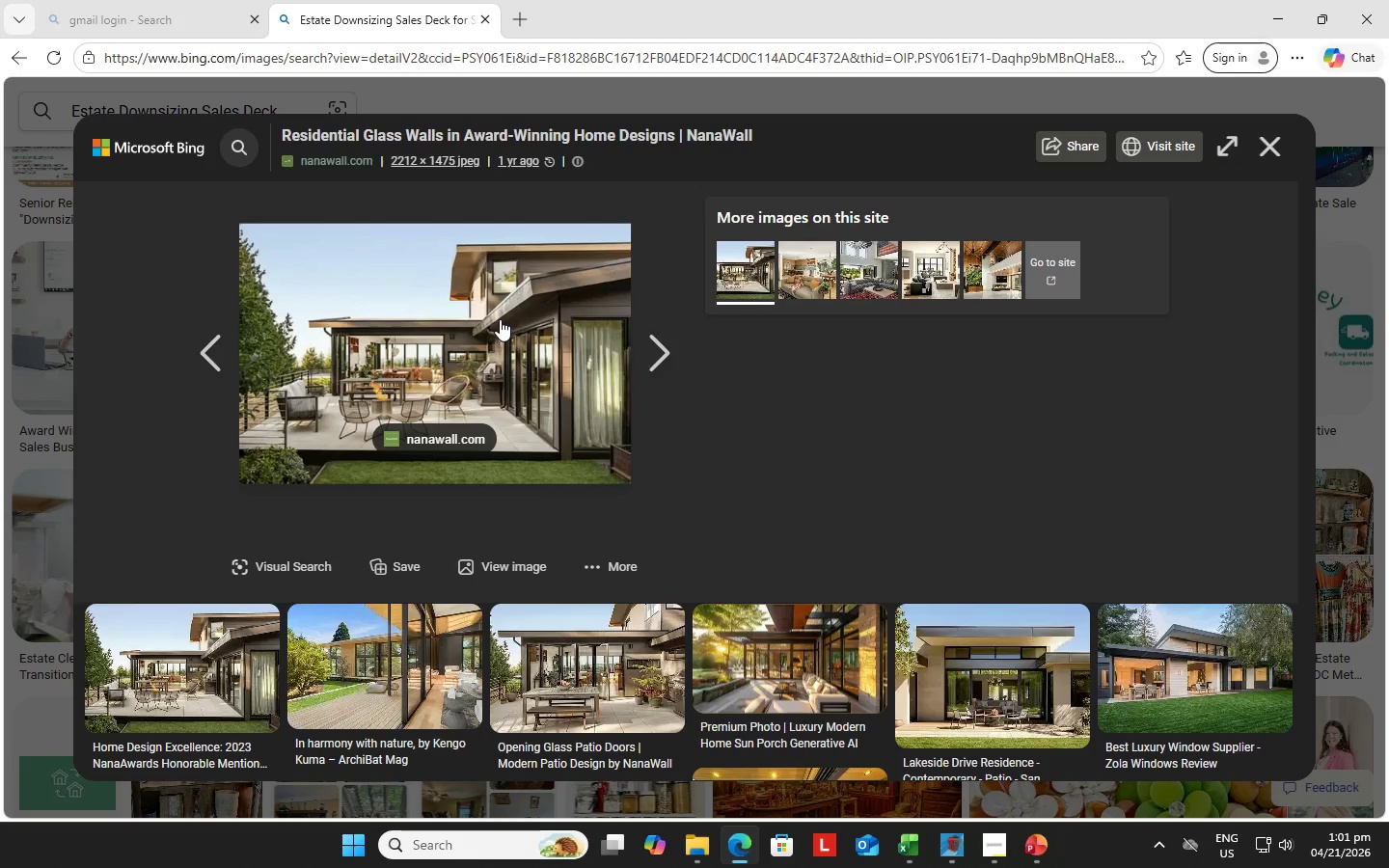 
right_click([500, 319])
 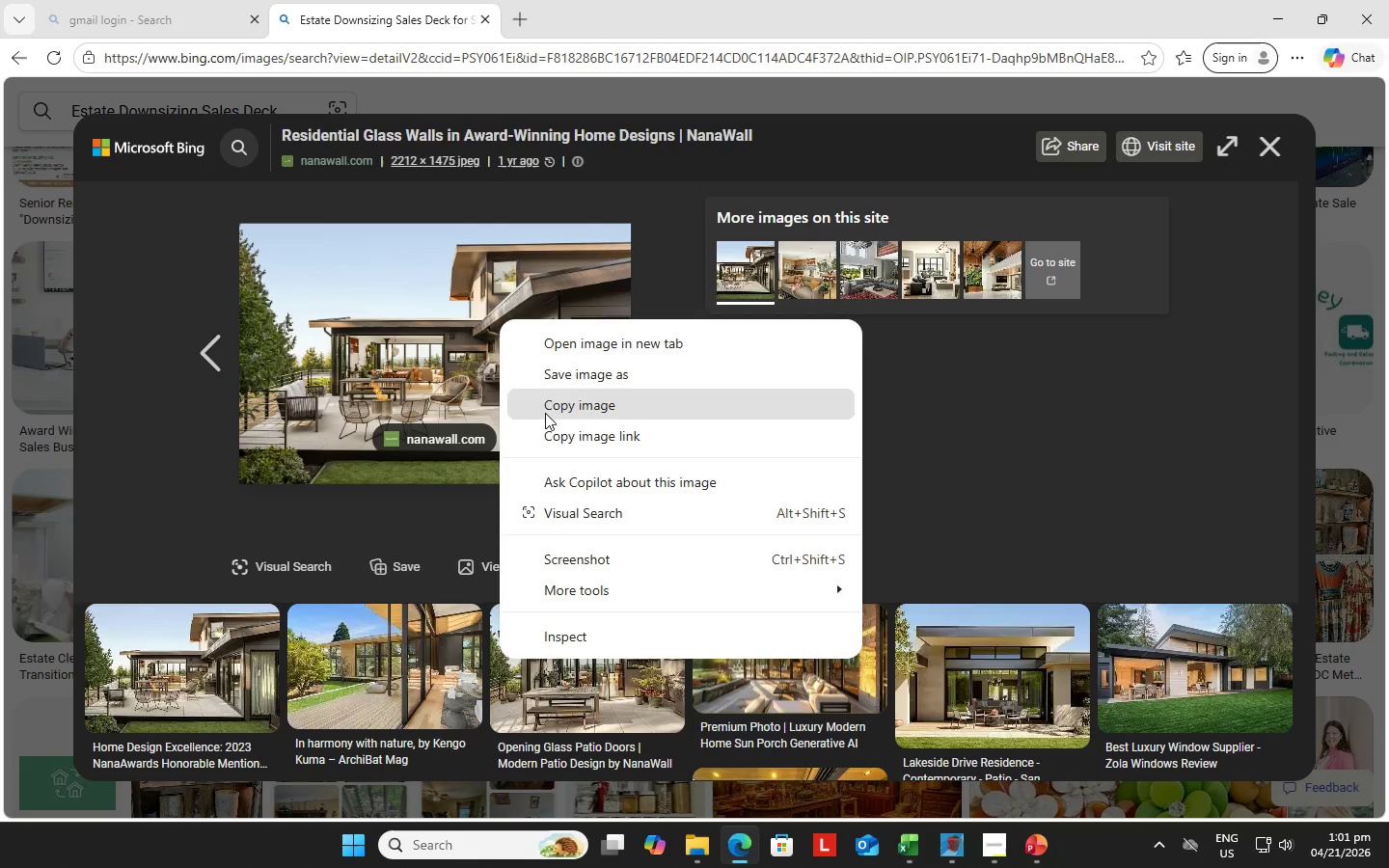 
left_click([573, 374])
 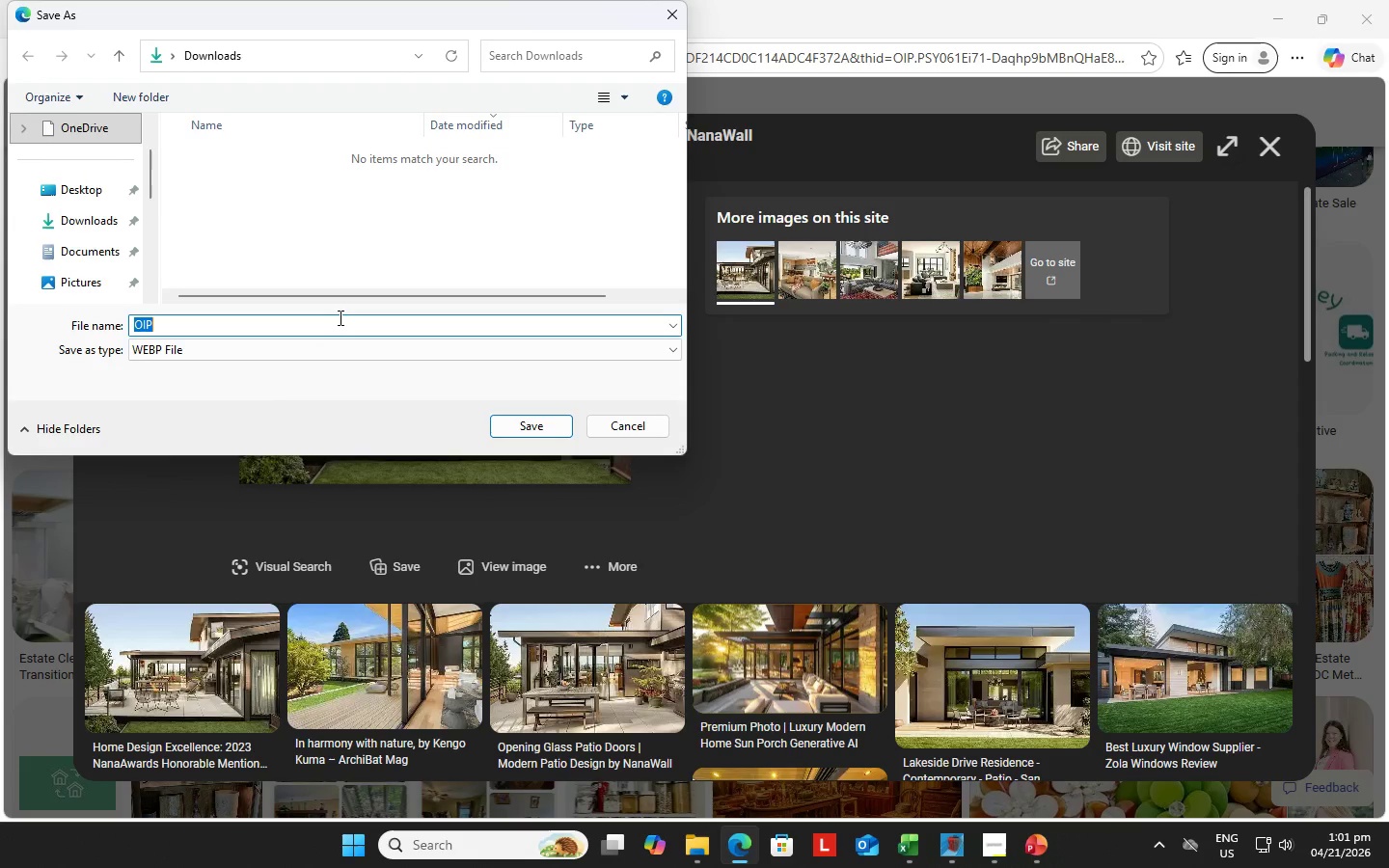 
wait(5.76)
 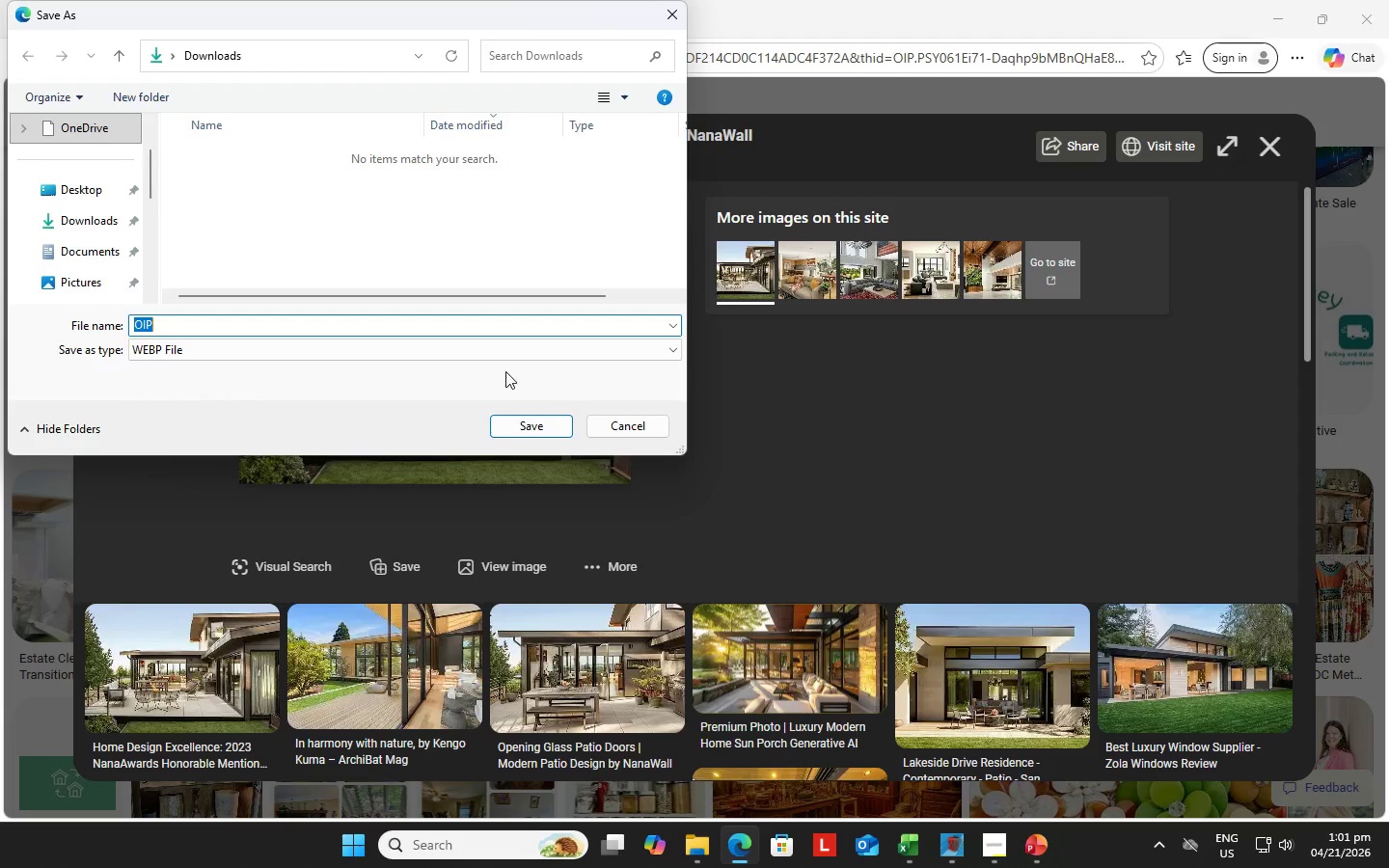 
mouse_move([641, 353])
 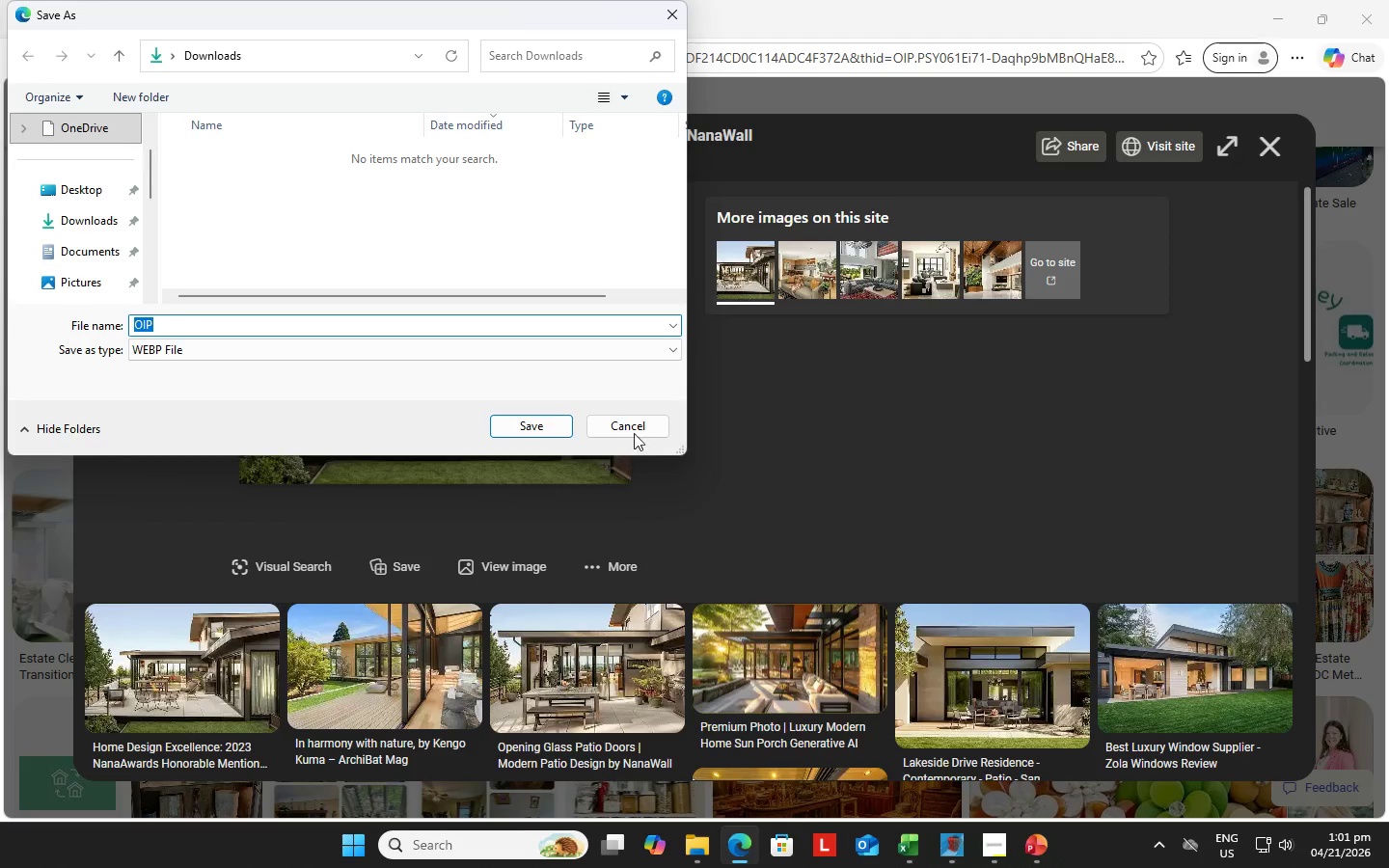 
left_click([634, 427])
 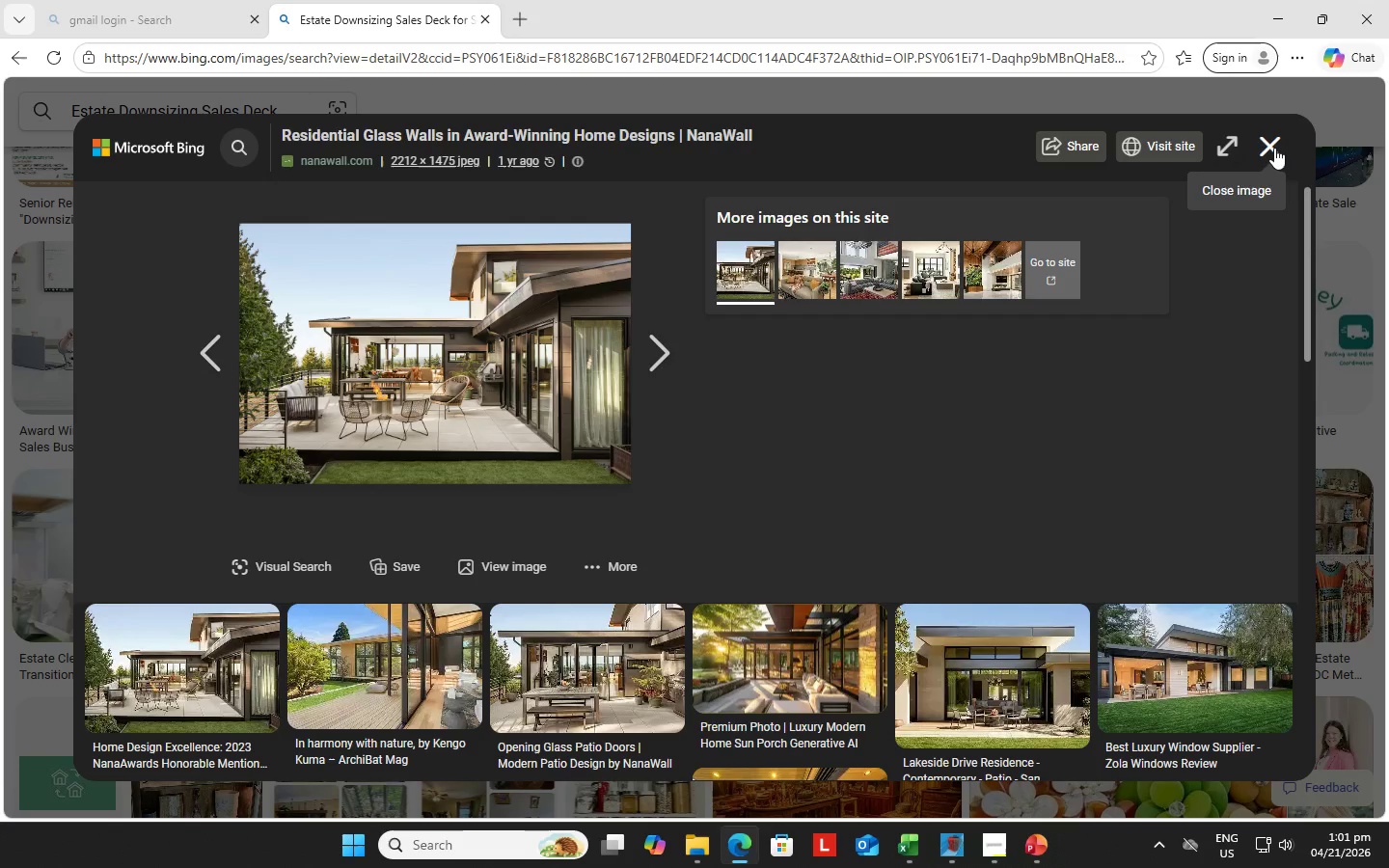 
left_click([1274, 148])
 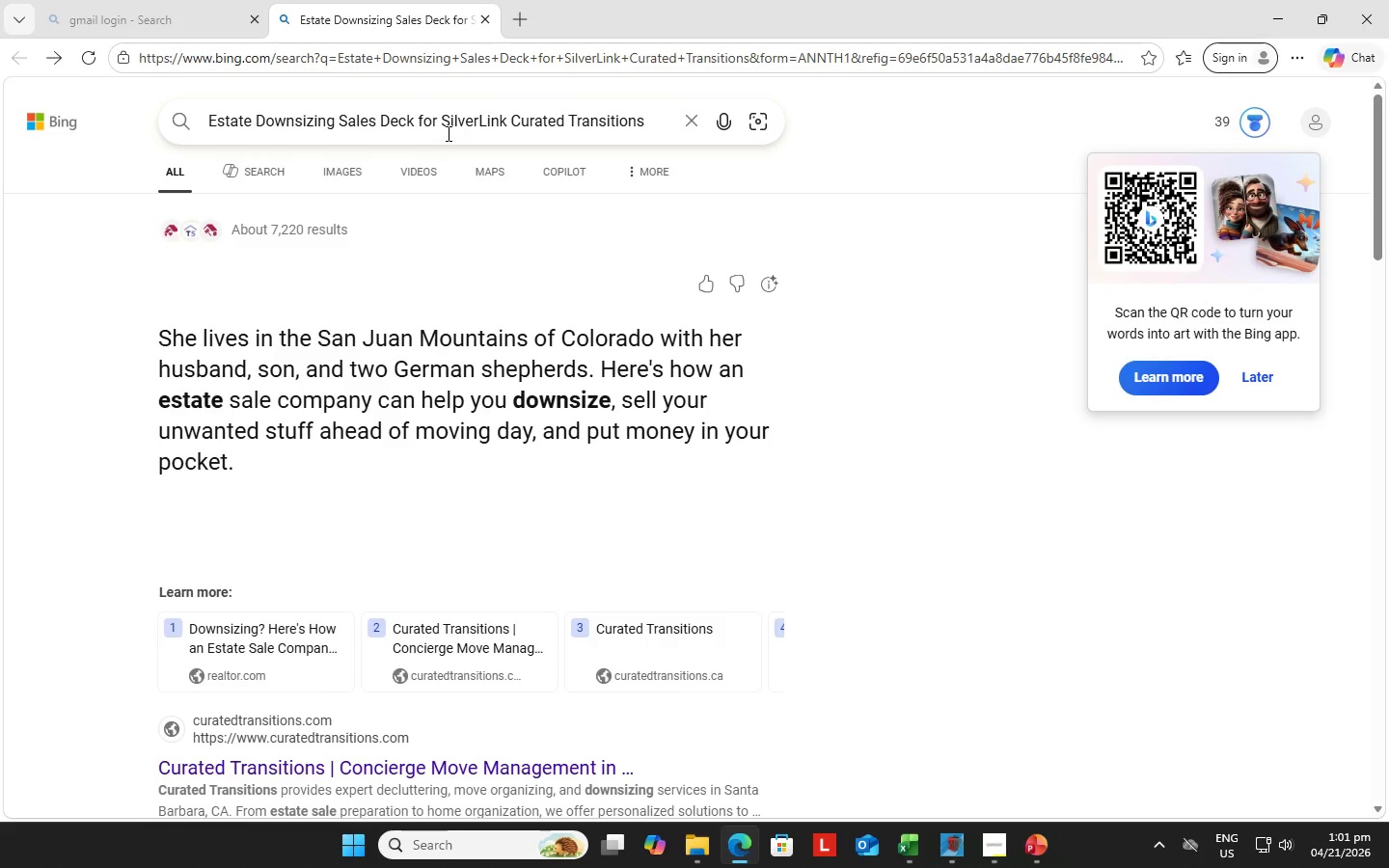 
wait(6.42)
 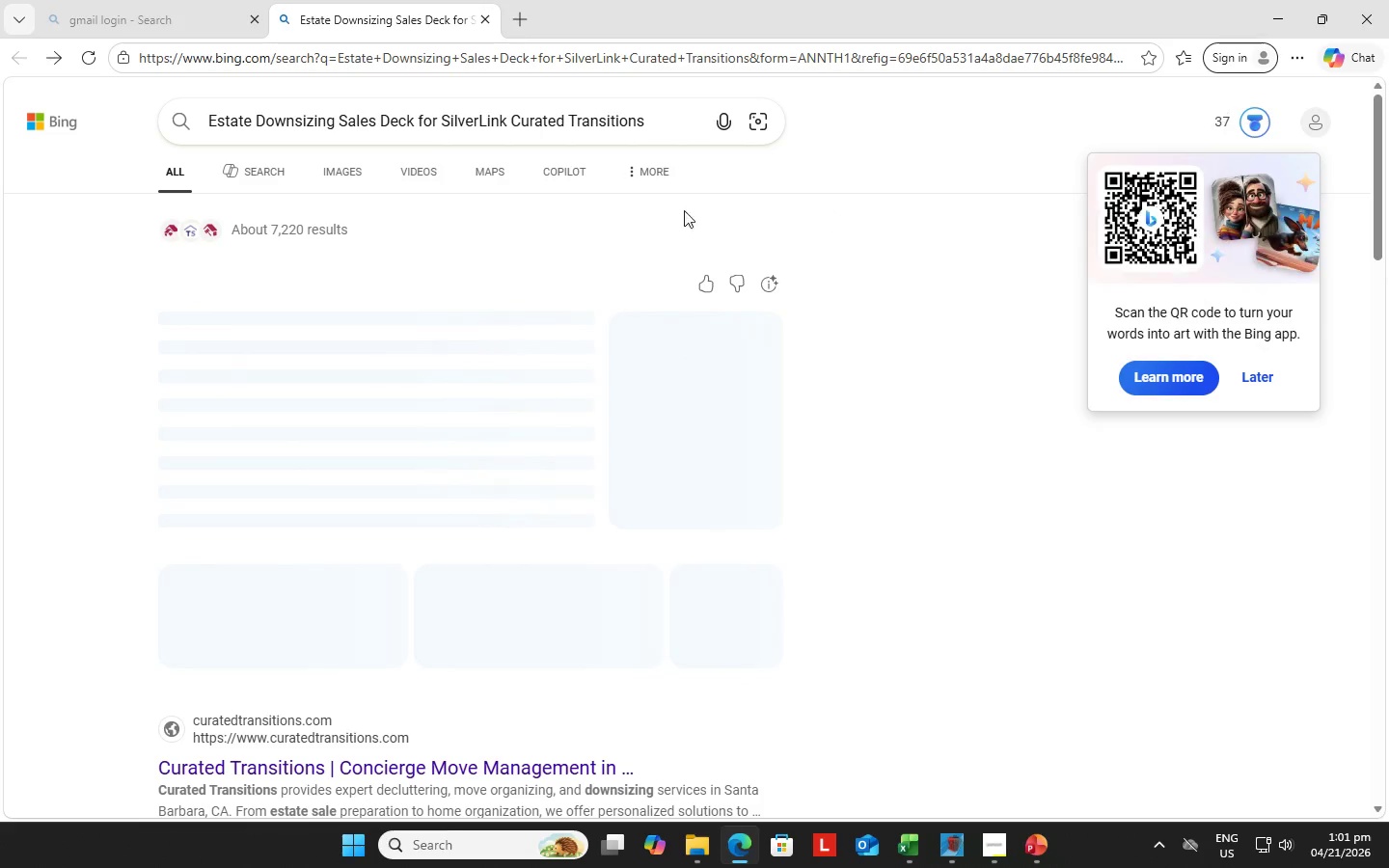 
left_click([667, 119])
 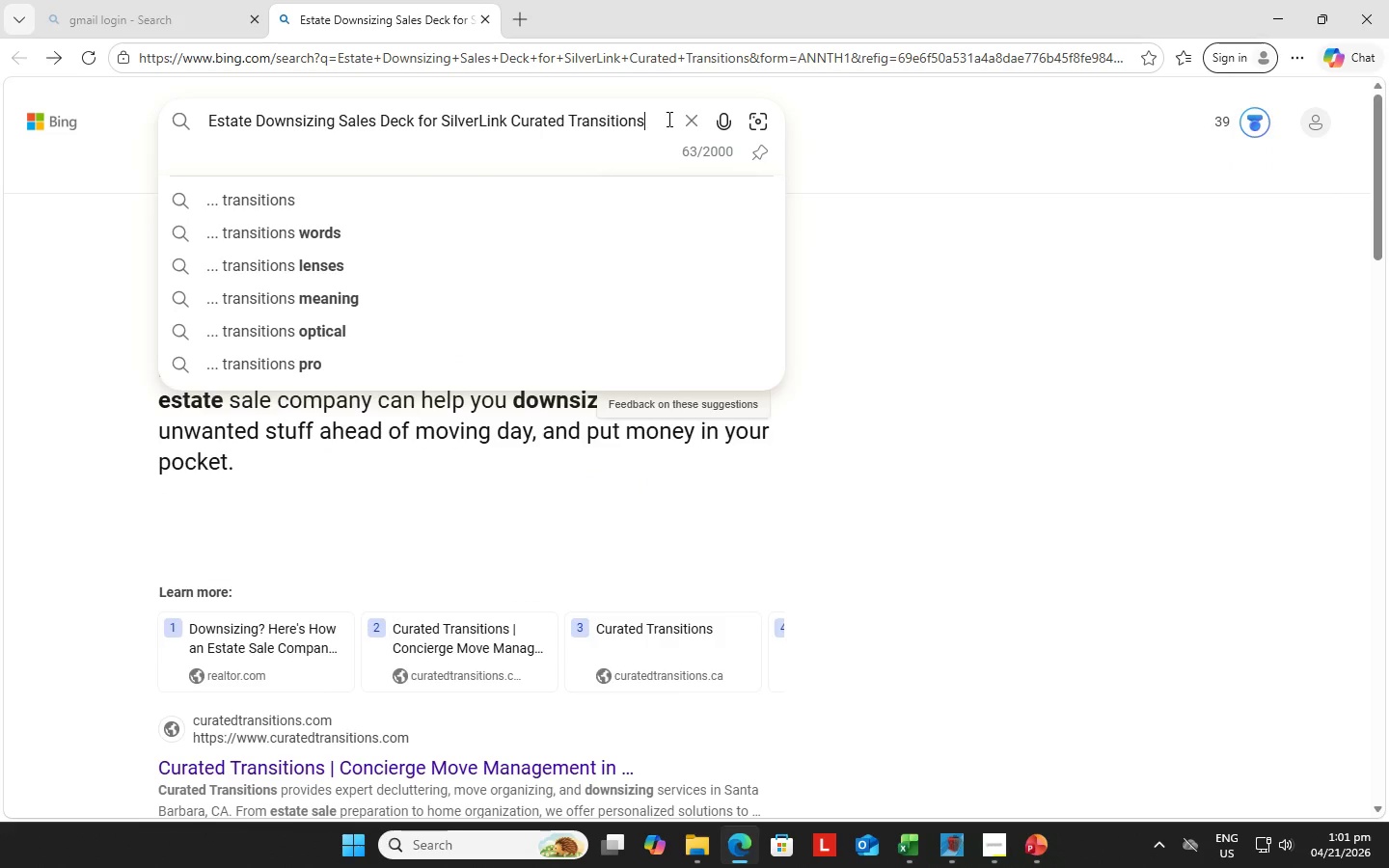 
type( pexels.com)
key(NumpadEnter)
 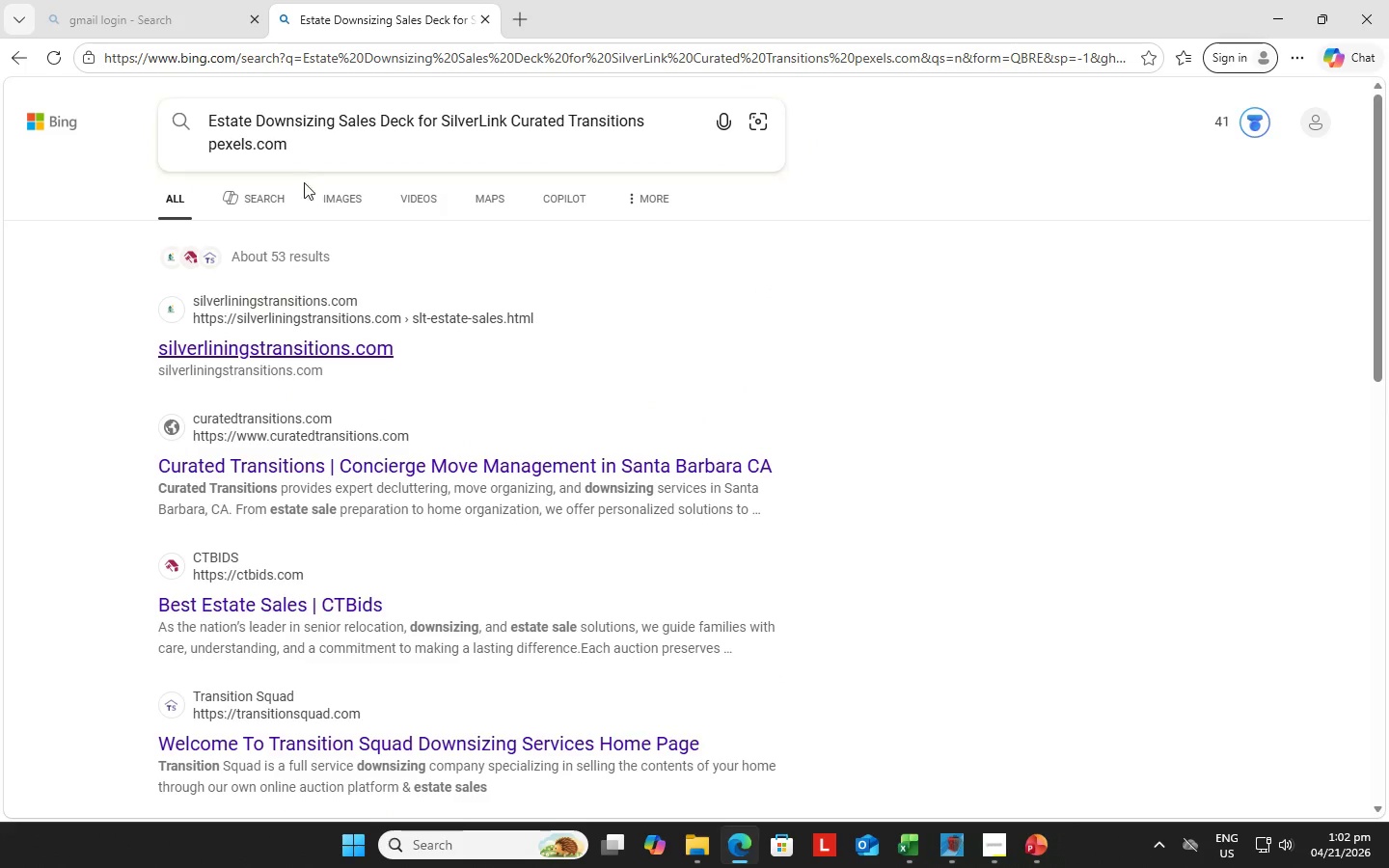 
left_click([329, 200])
 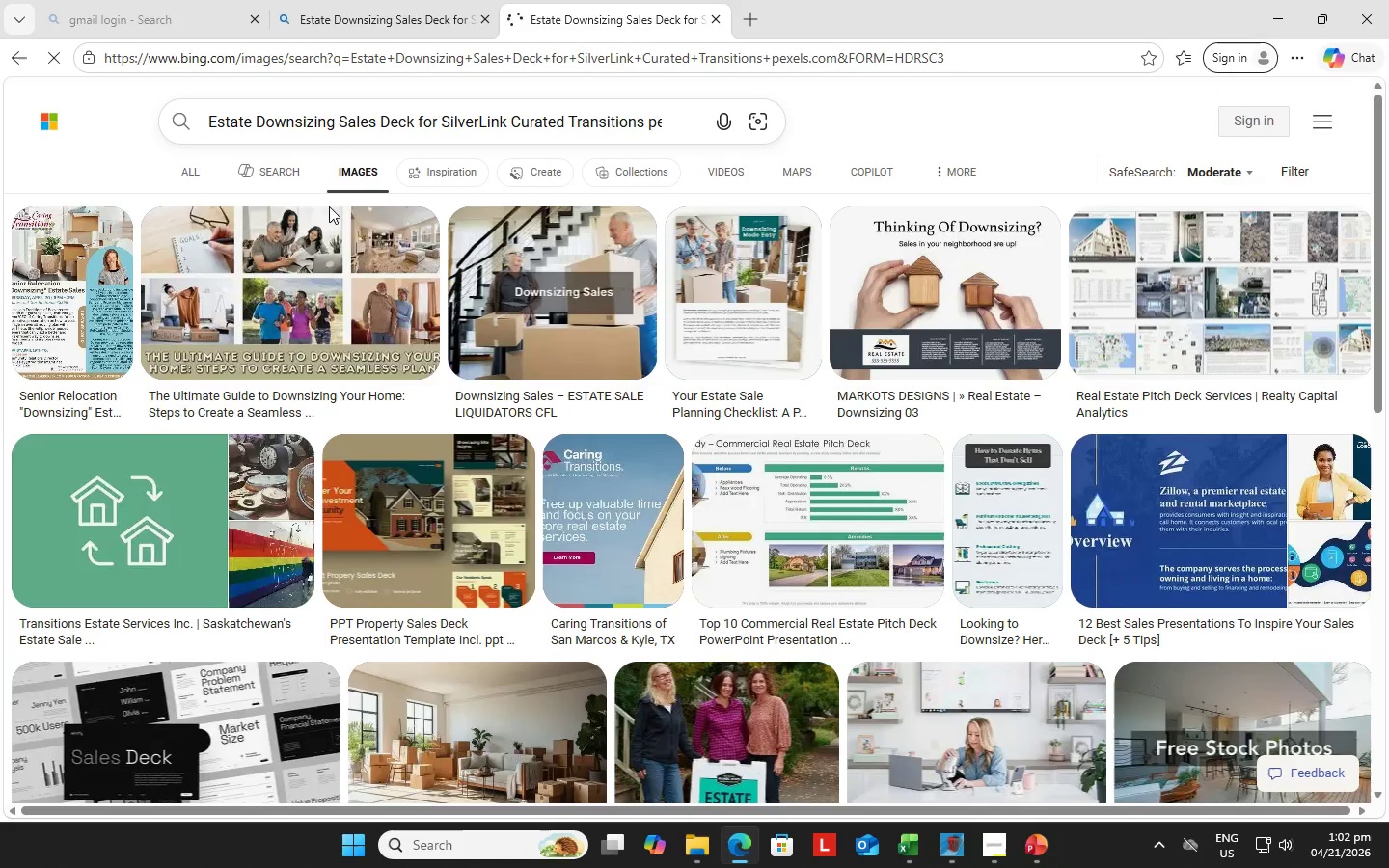 
mouse_move([682, 419])
 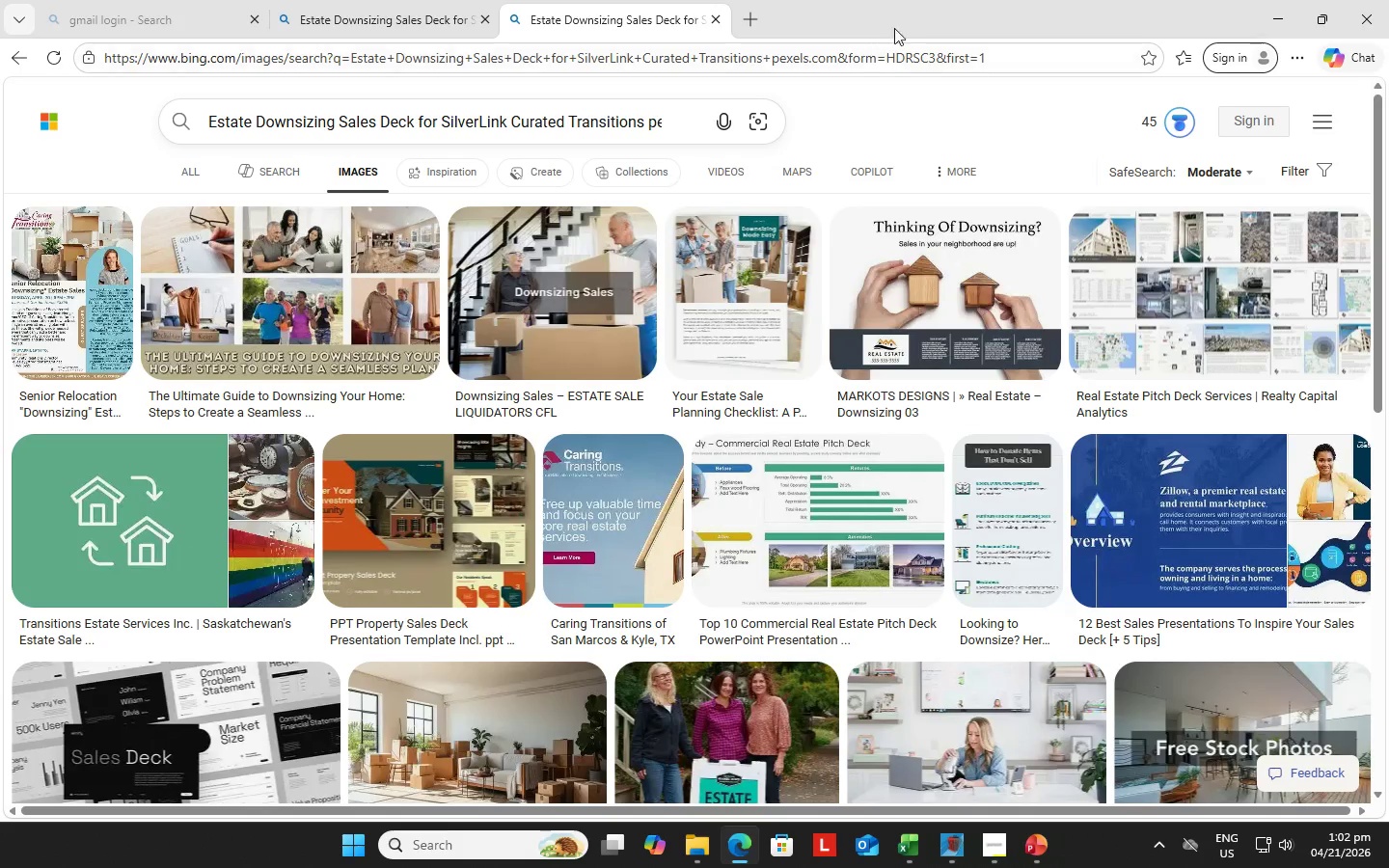 
left_click([1008, 64])
 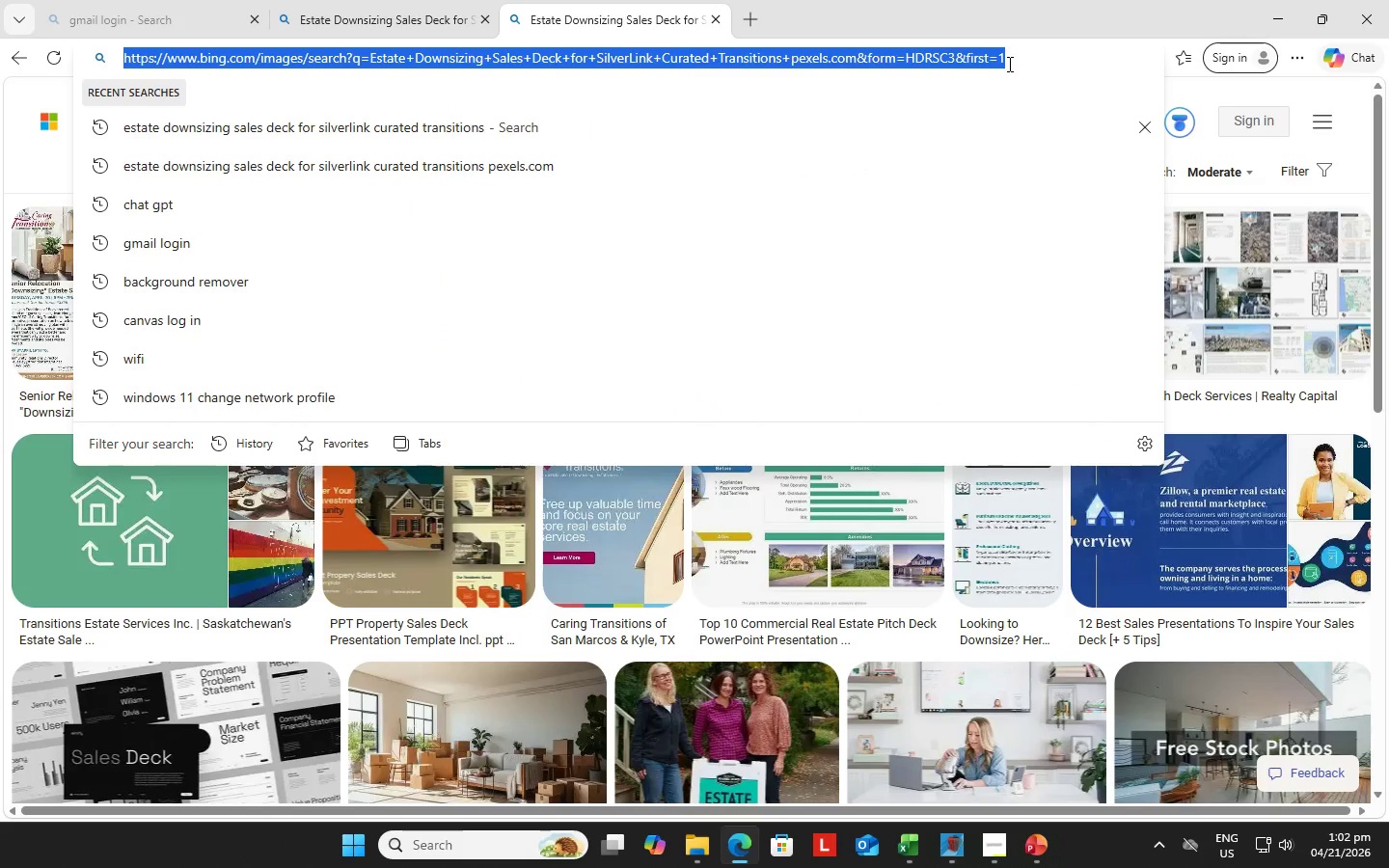 
type(pexels)
 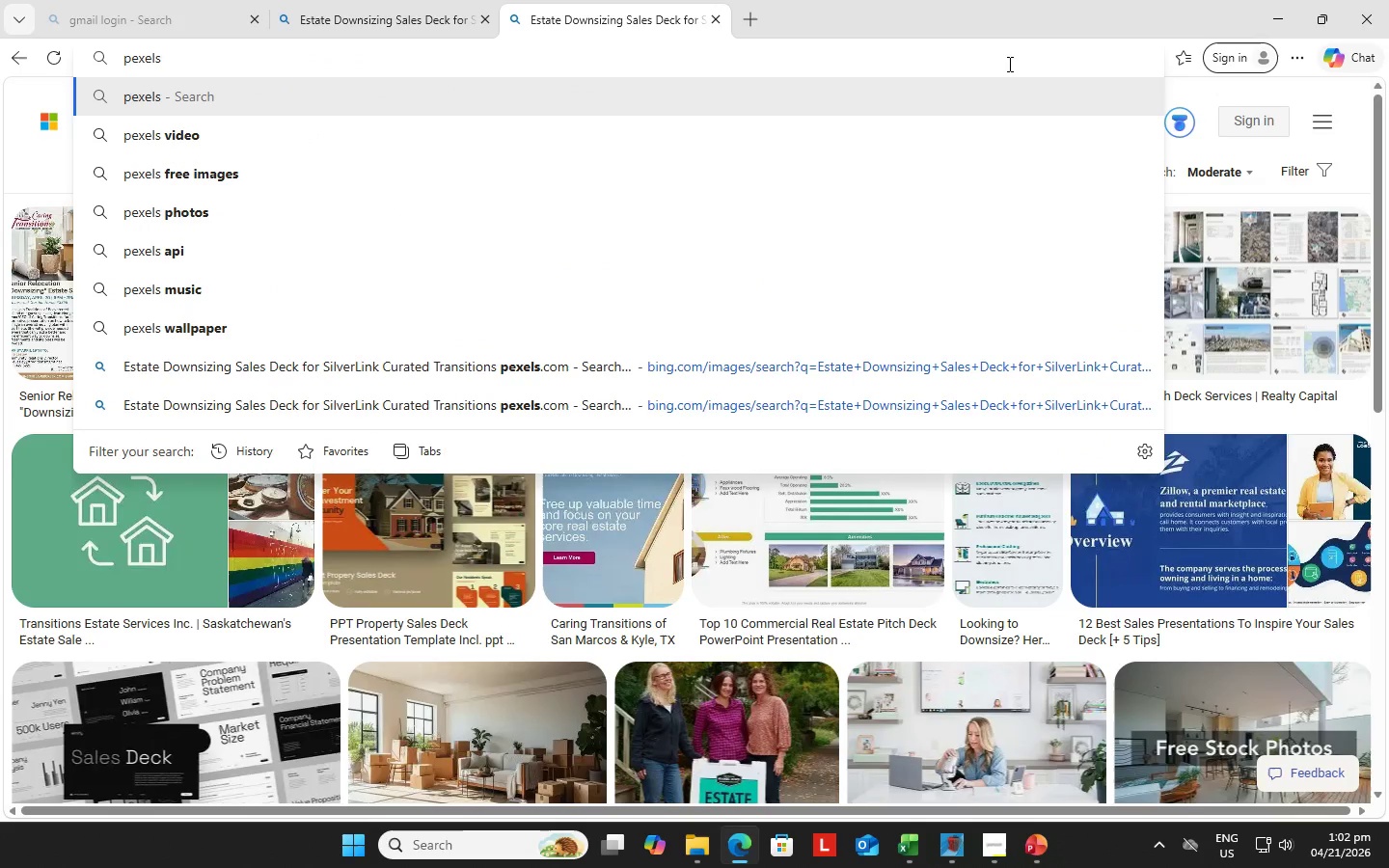 
type(.com)
key(NumpadEnter)
 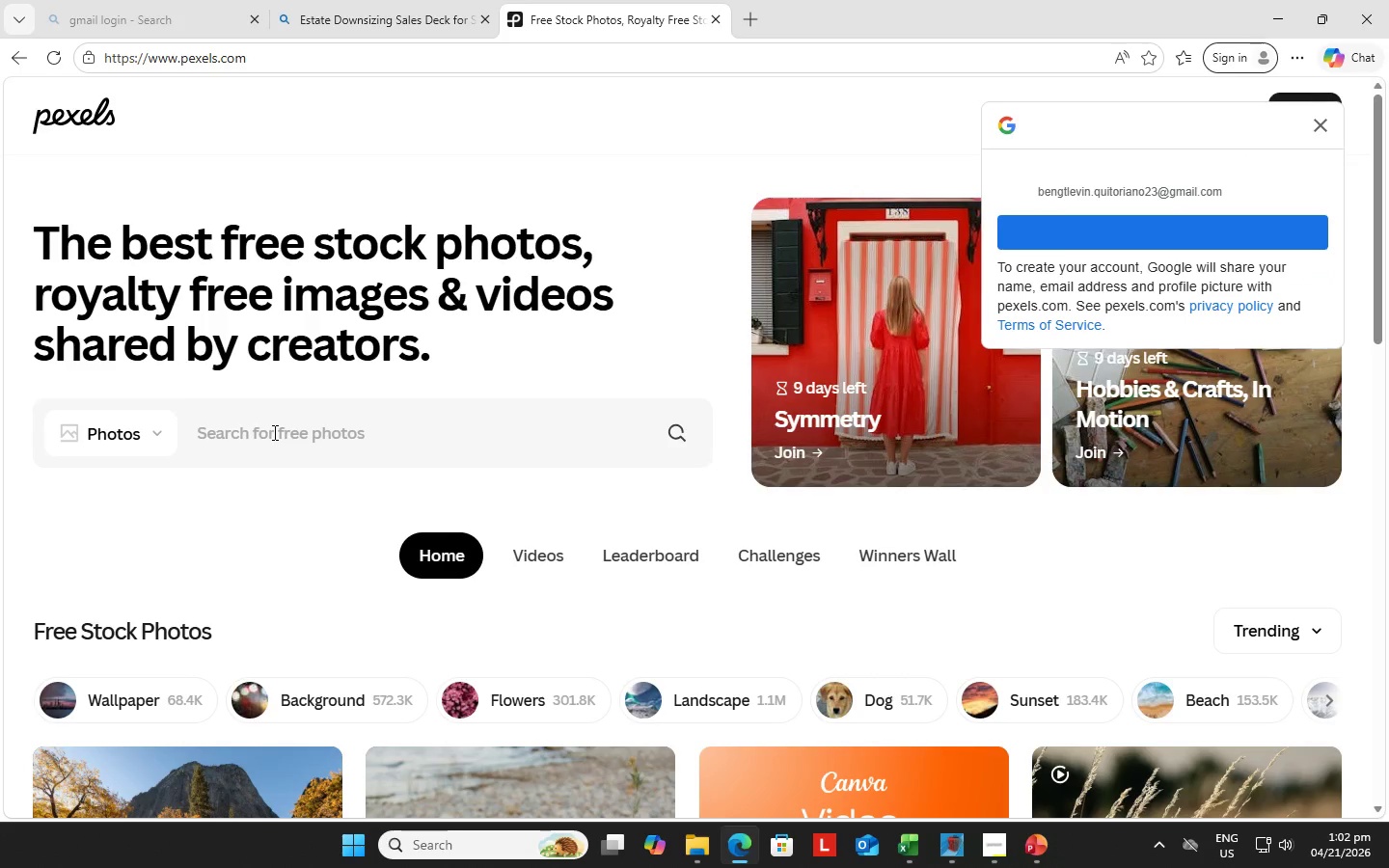 
wait(7.0)
 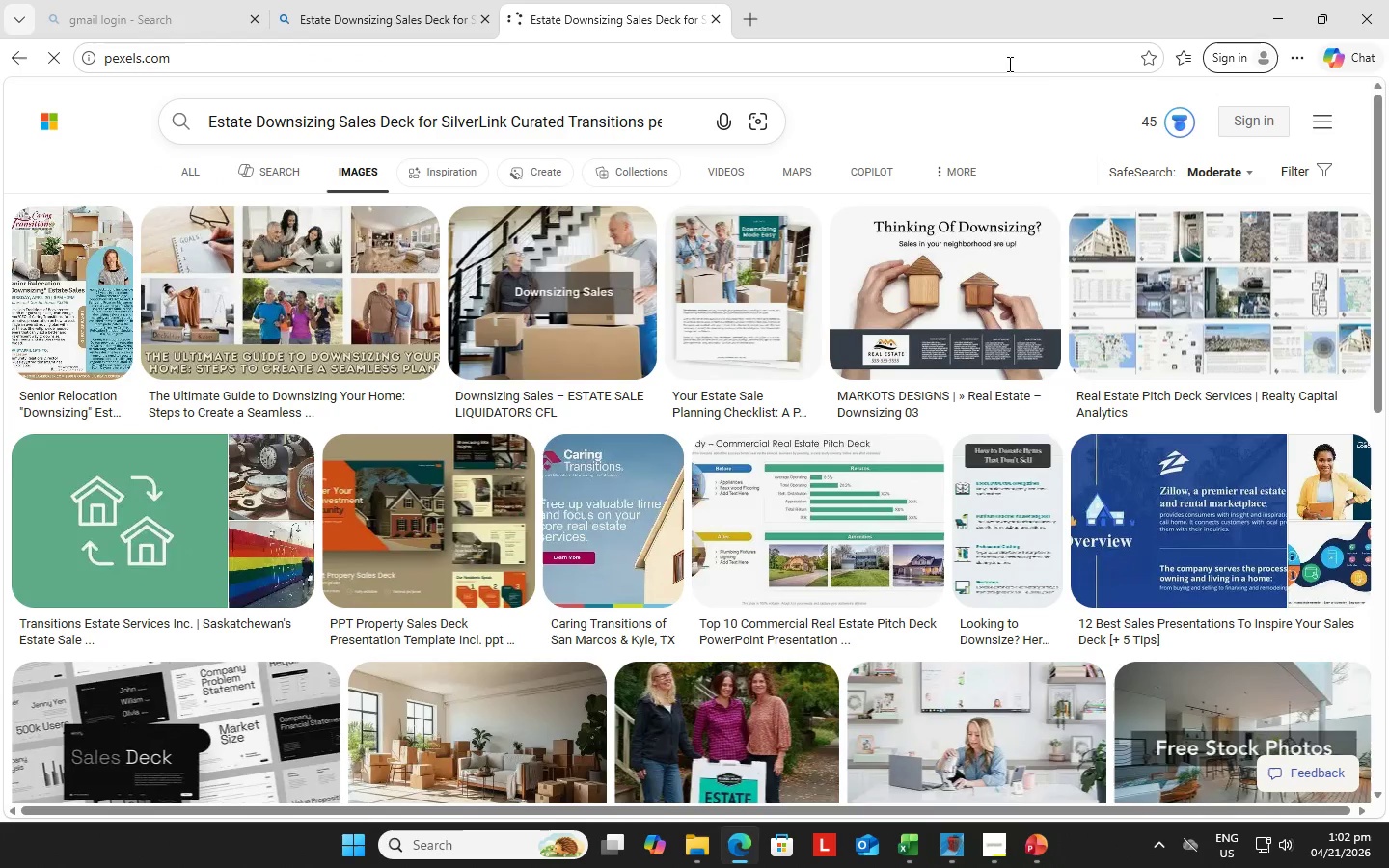 
left_click([404, 19])
 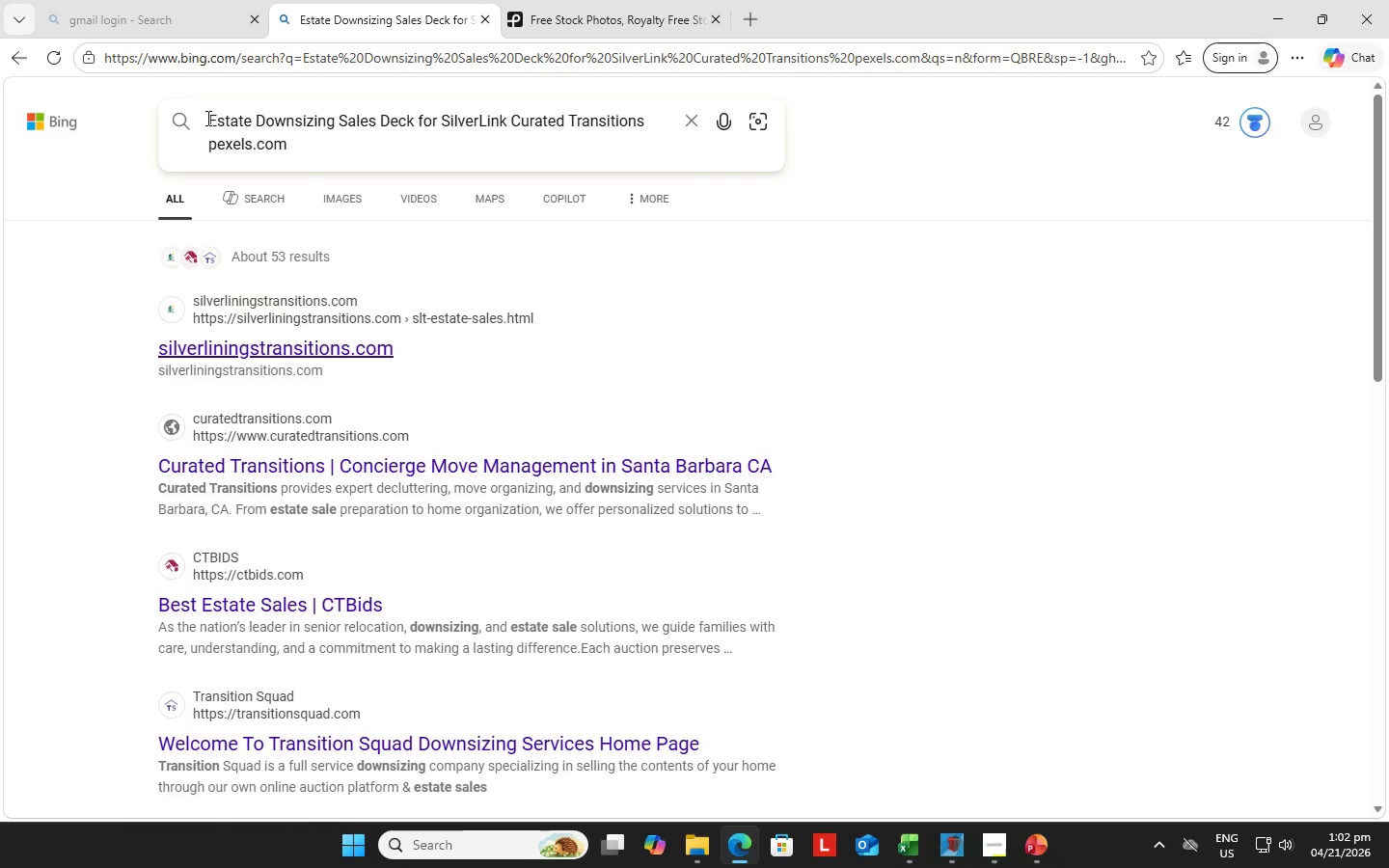 
left_click_drag(start_coordinate=[206, 118], to_coordinate=[300, 161])
 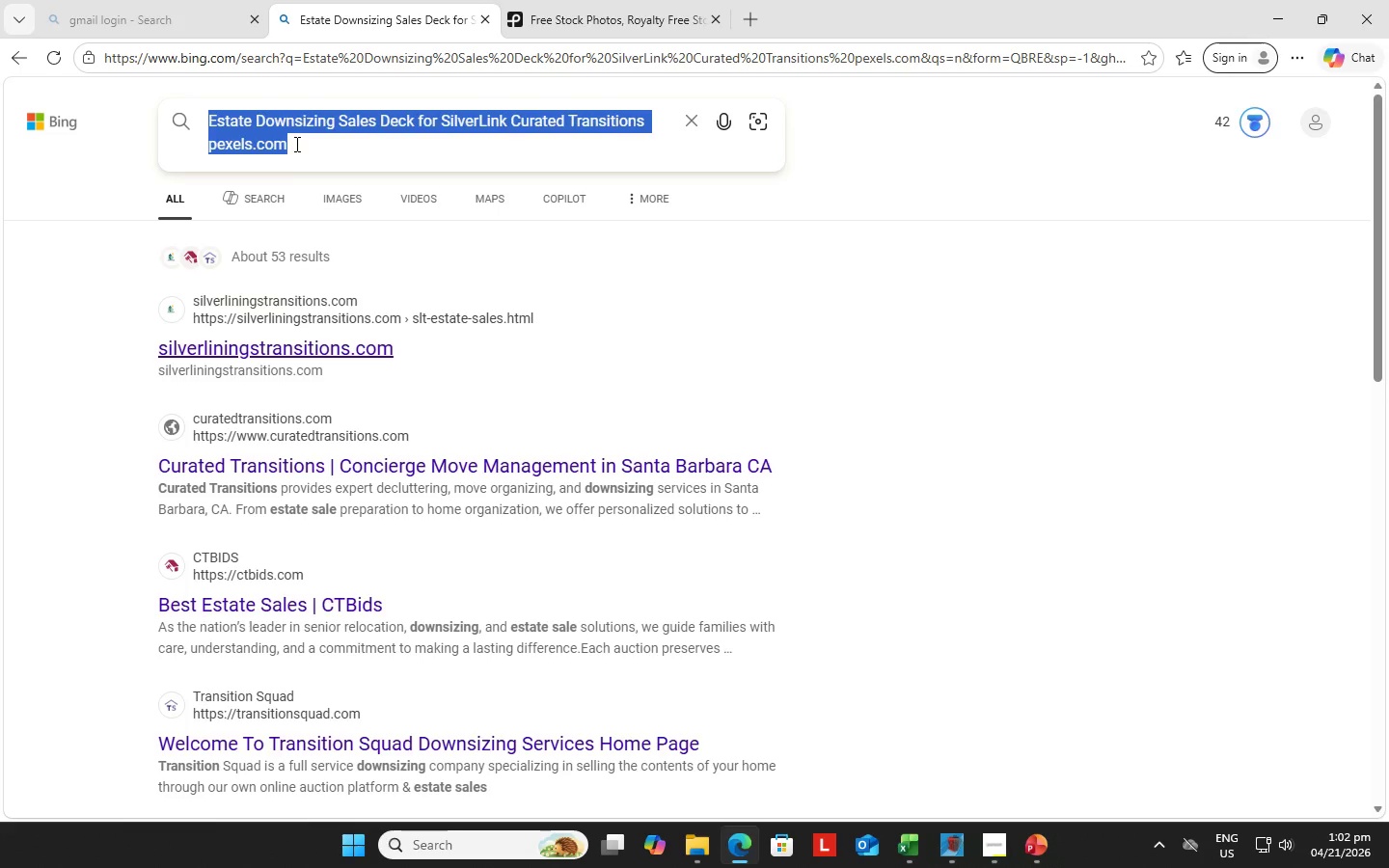 
key(Shift+ArrowLeft)
 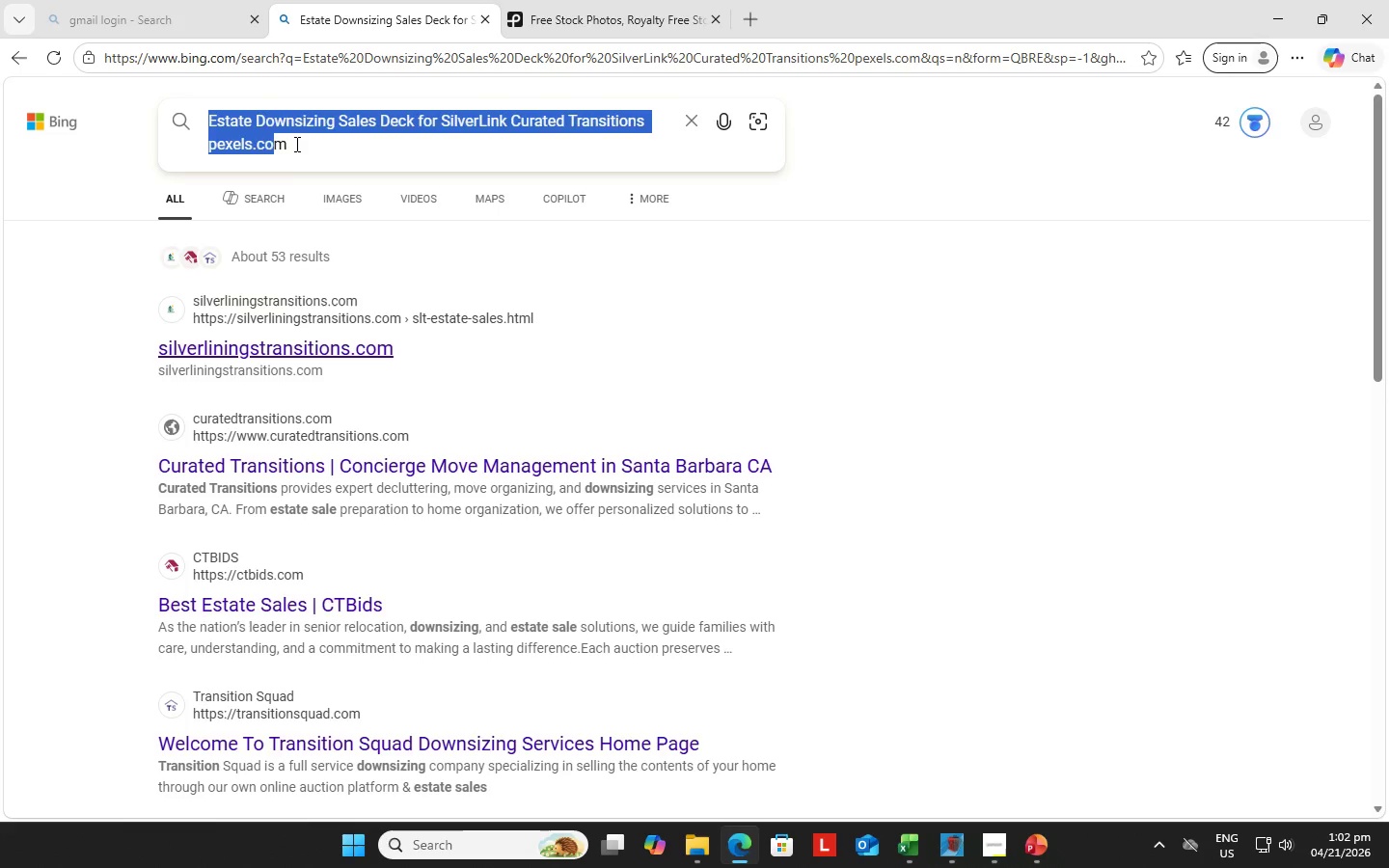 
key(Shift+ArrowLeft)
 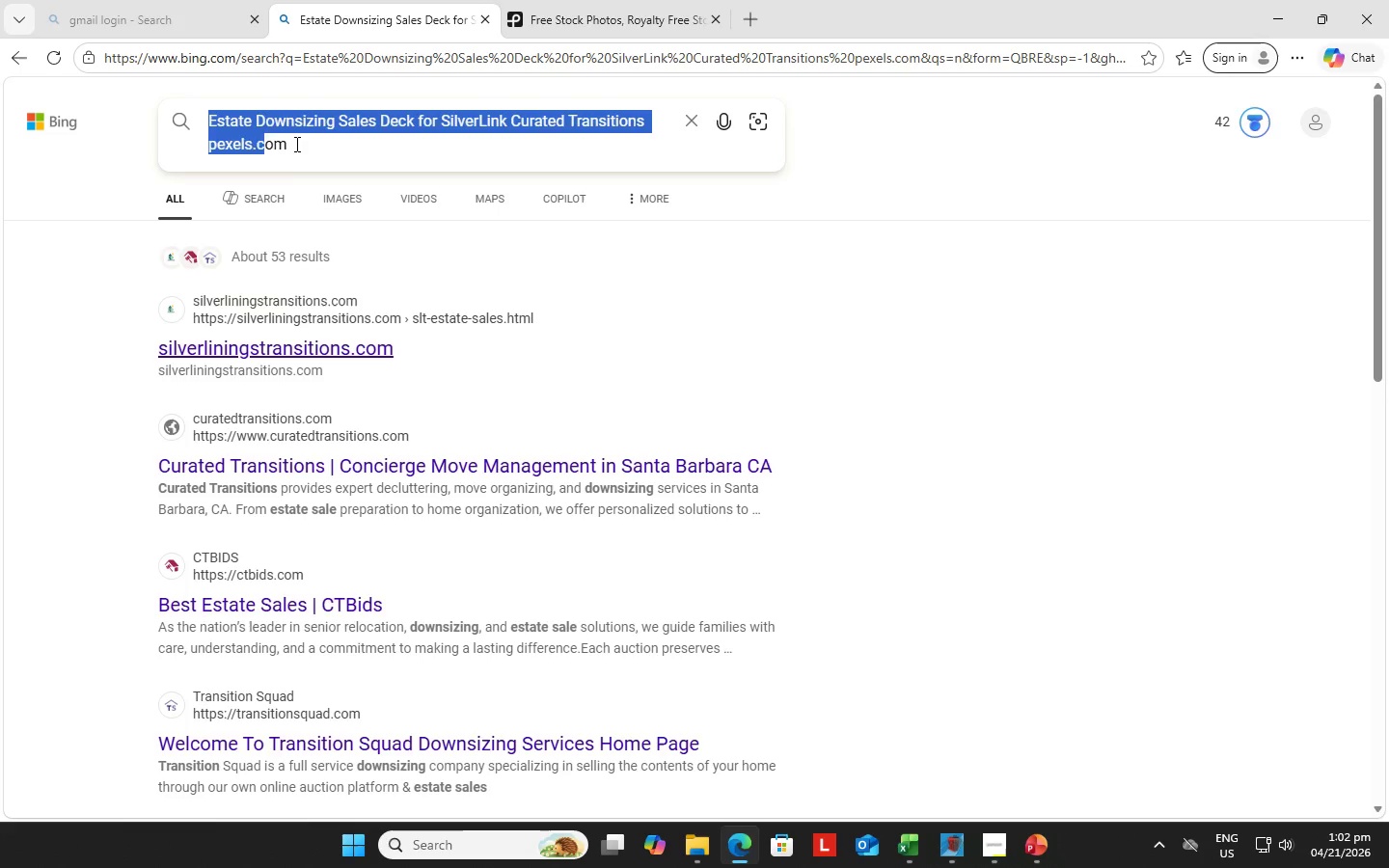 
key(Shift+ArrowLeft)
 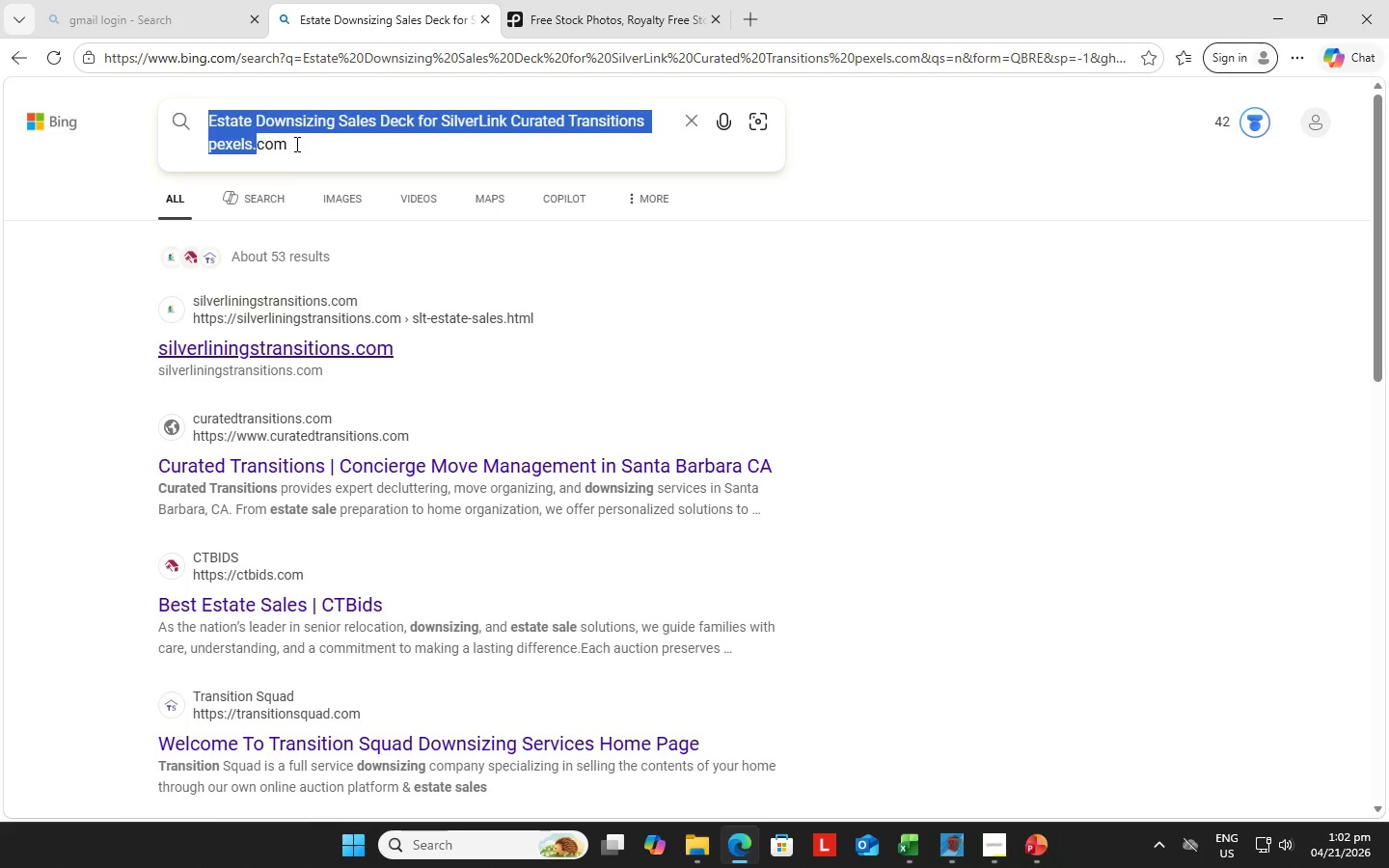 
key(Shift+ArrowLeft)
 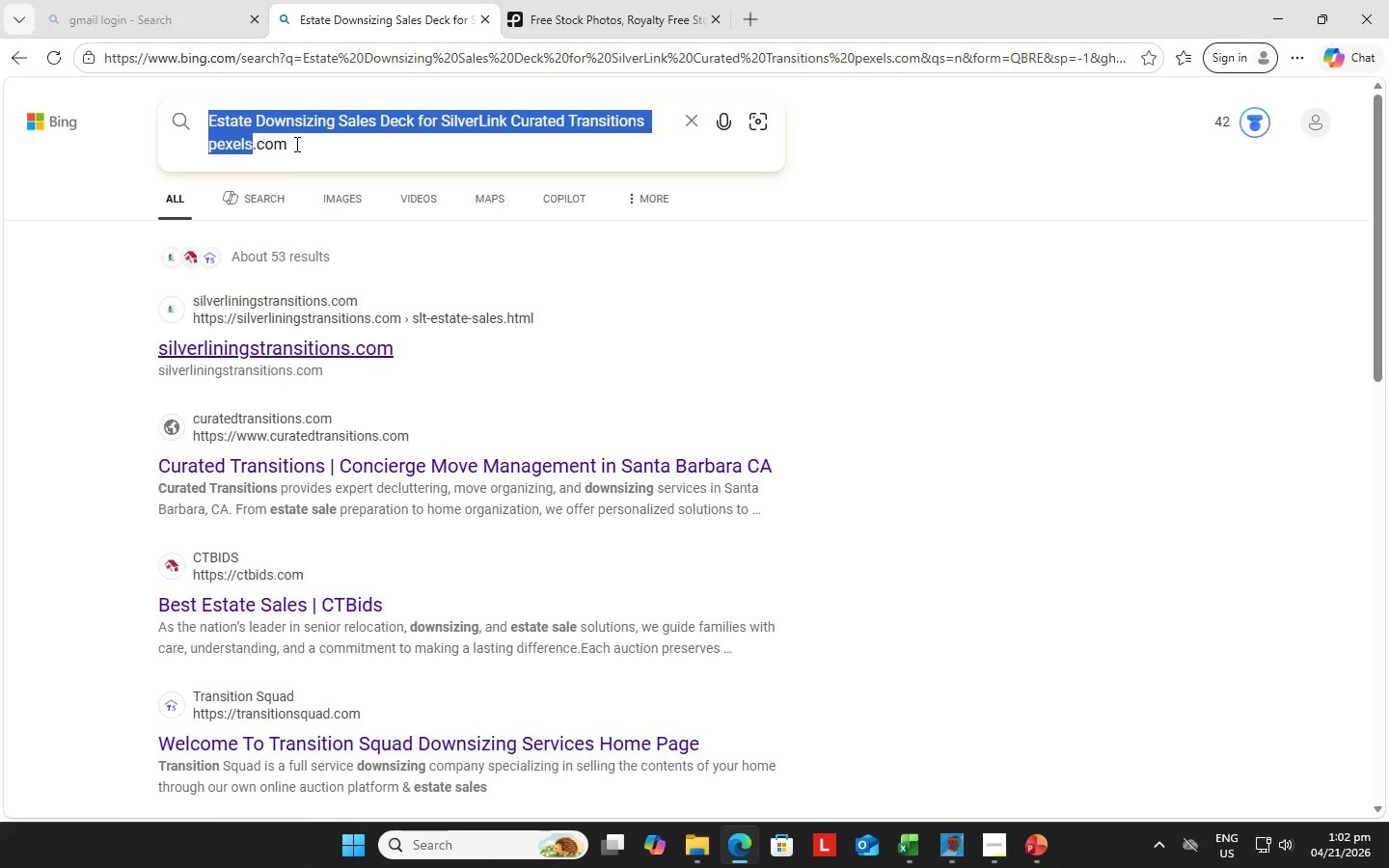 
key(Shift+ArrowLeft)
 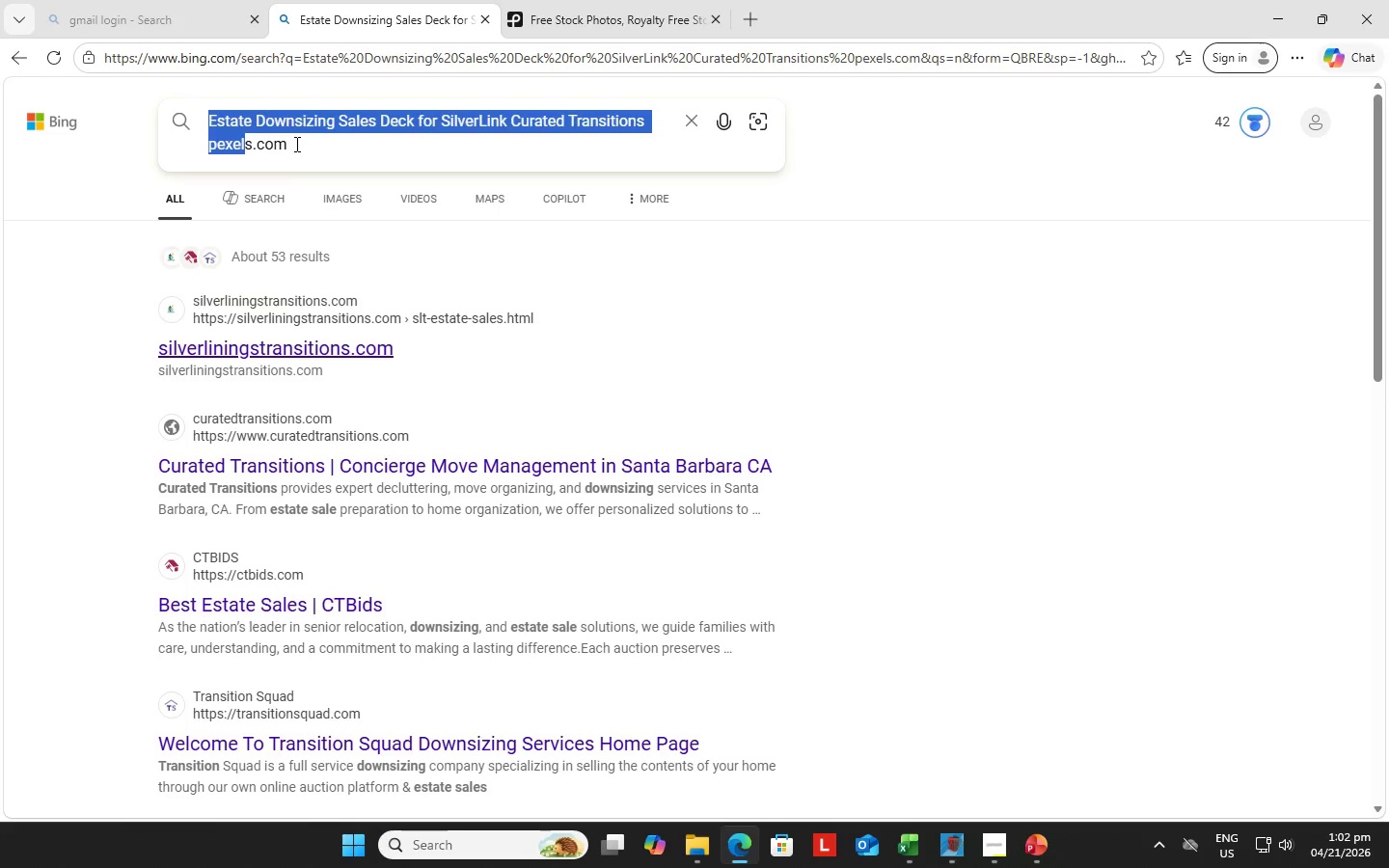 
key(Shift+ArrowLeft)
 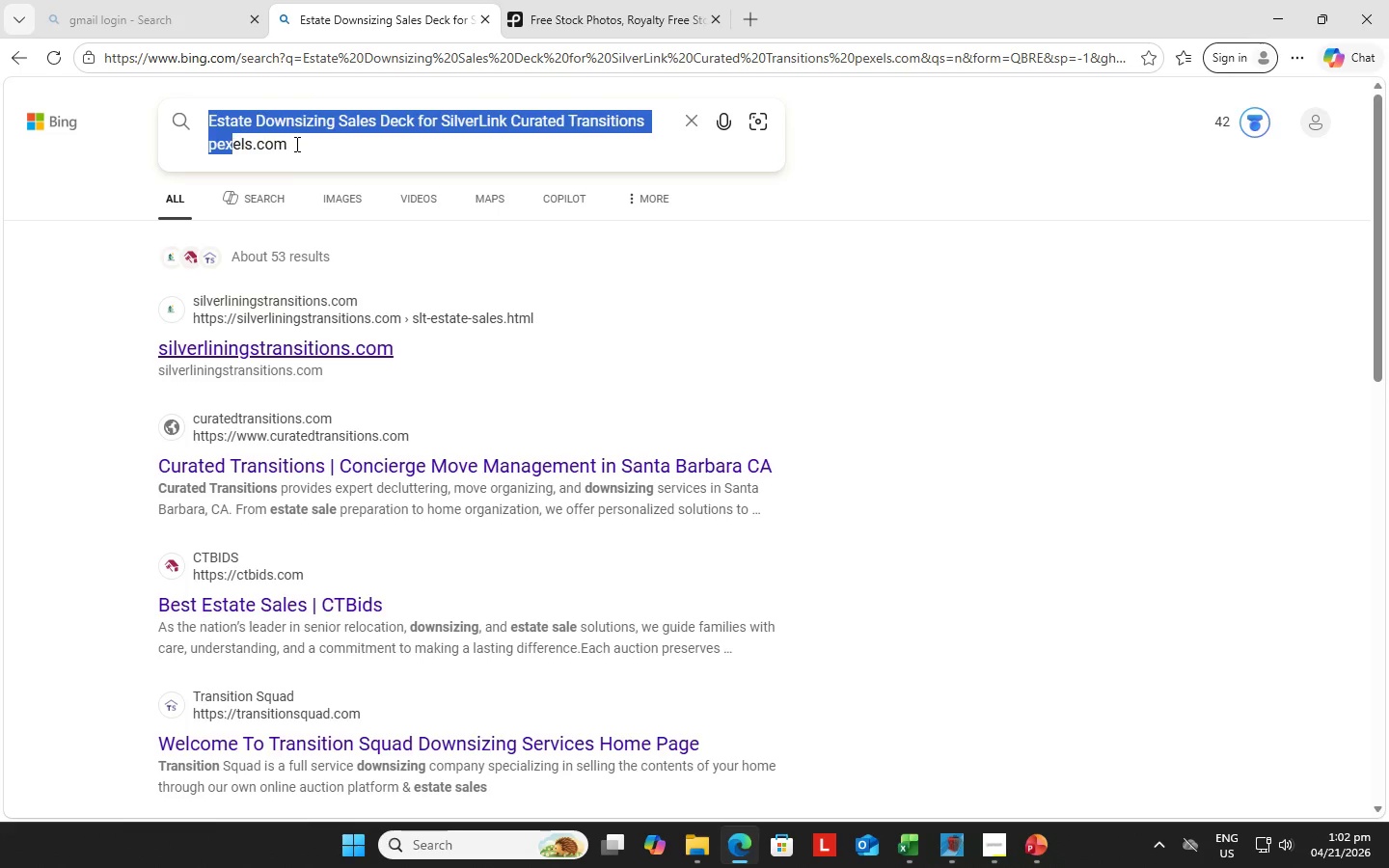 
key(Shift+ArrowLeft)
 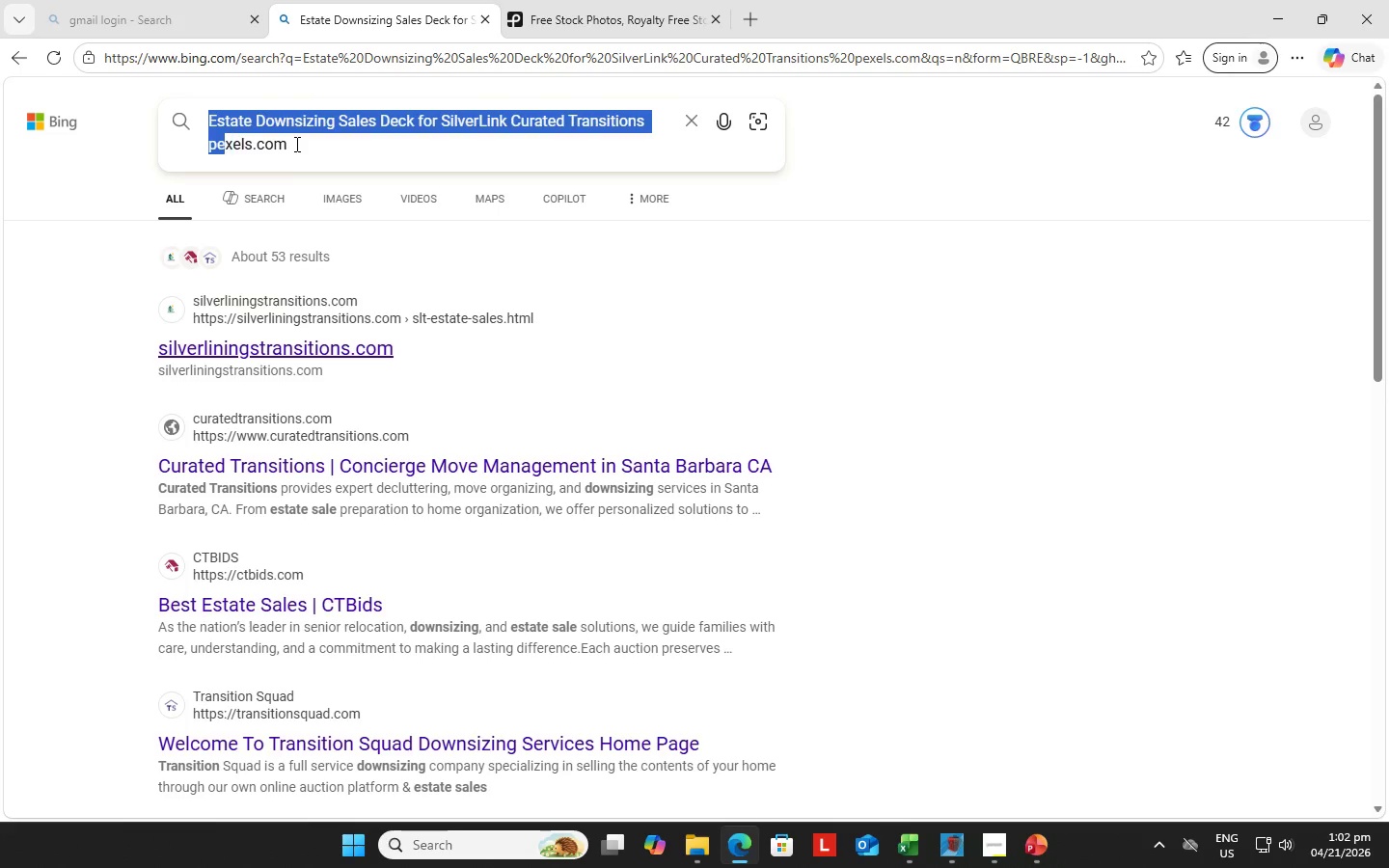 
key(Shift+ArrowLeft)
 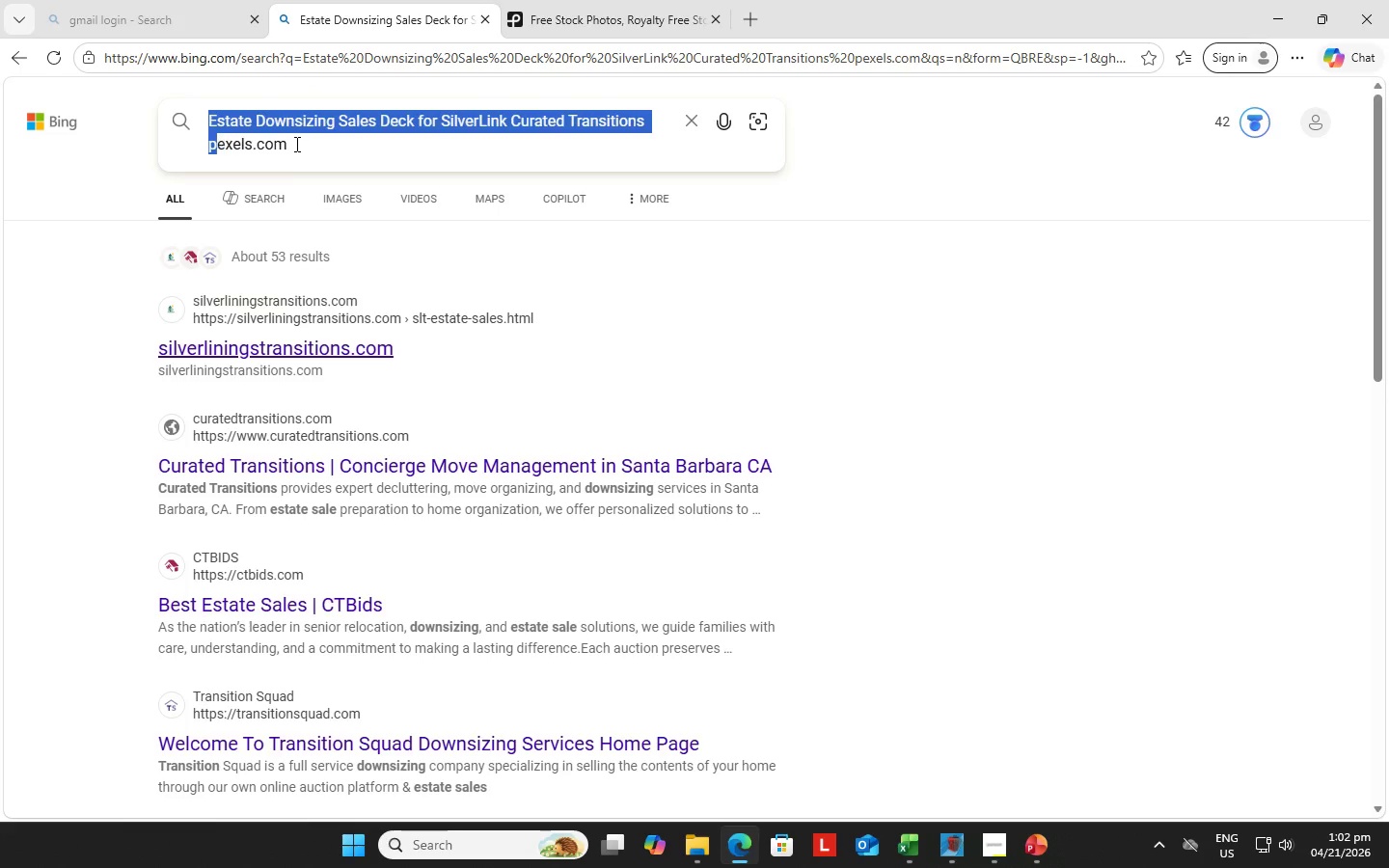 
key(Shift+ArrowLeft)
 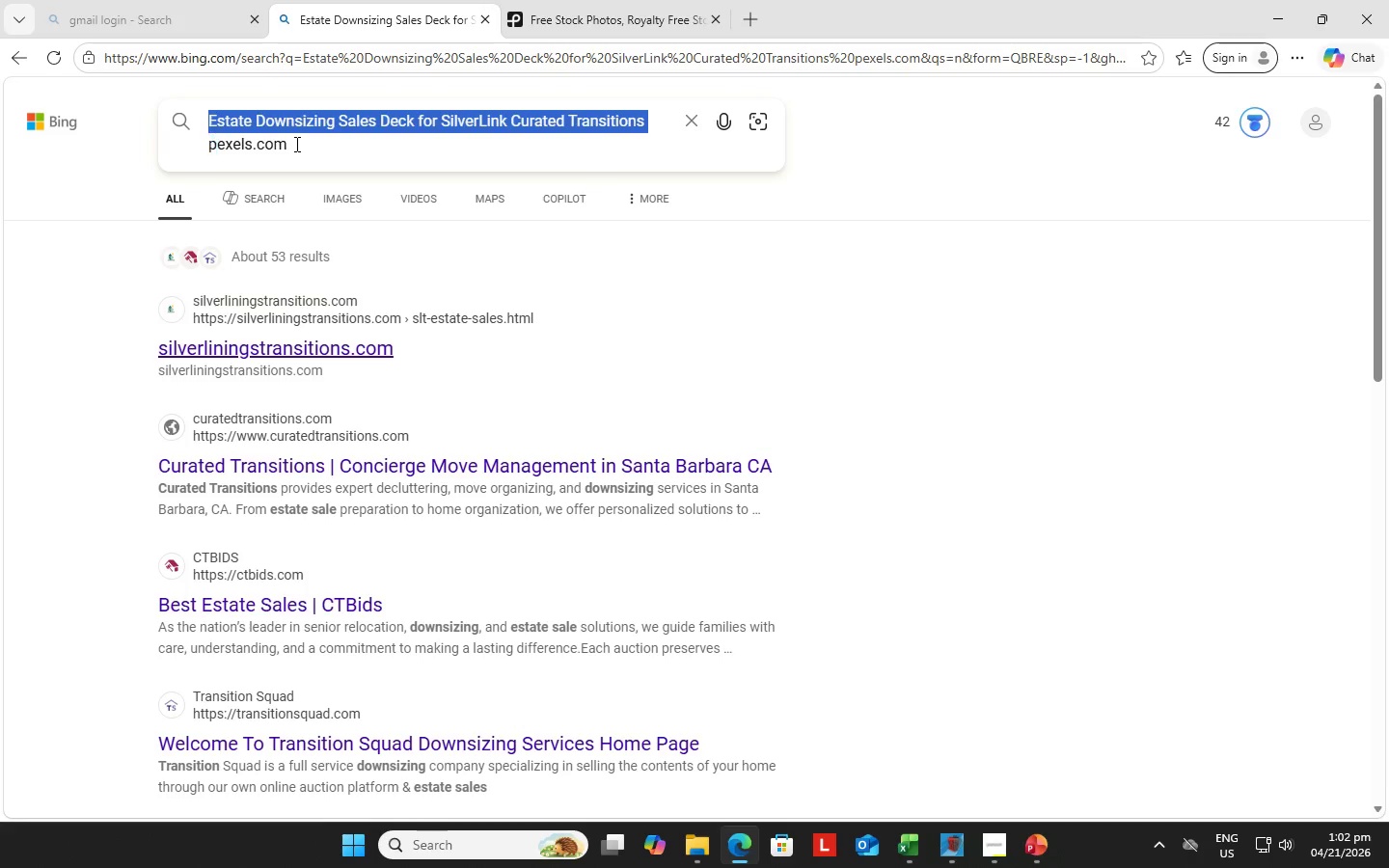 
key(Shift+ArrowLeft)
 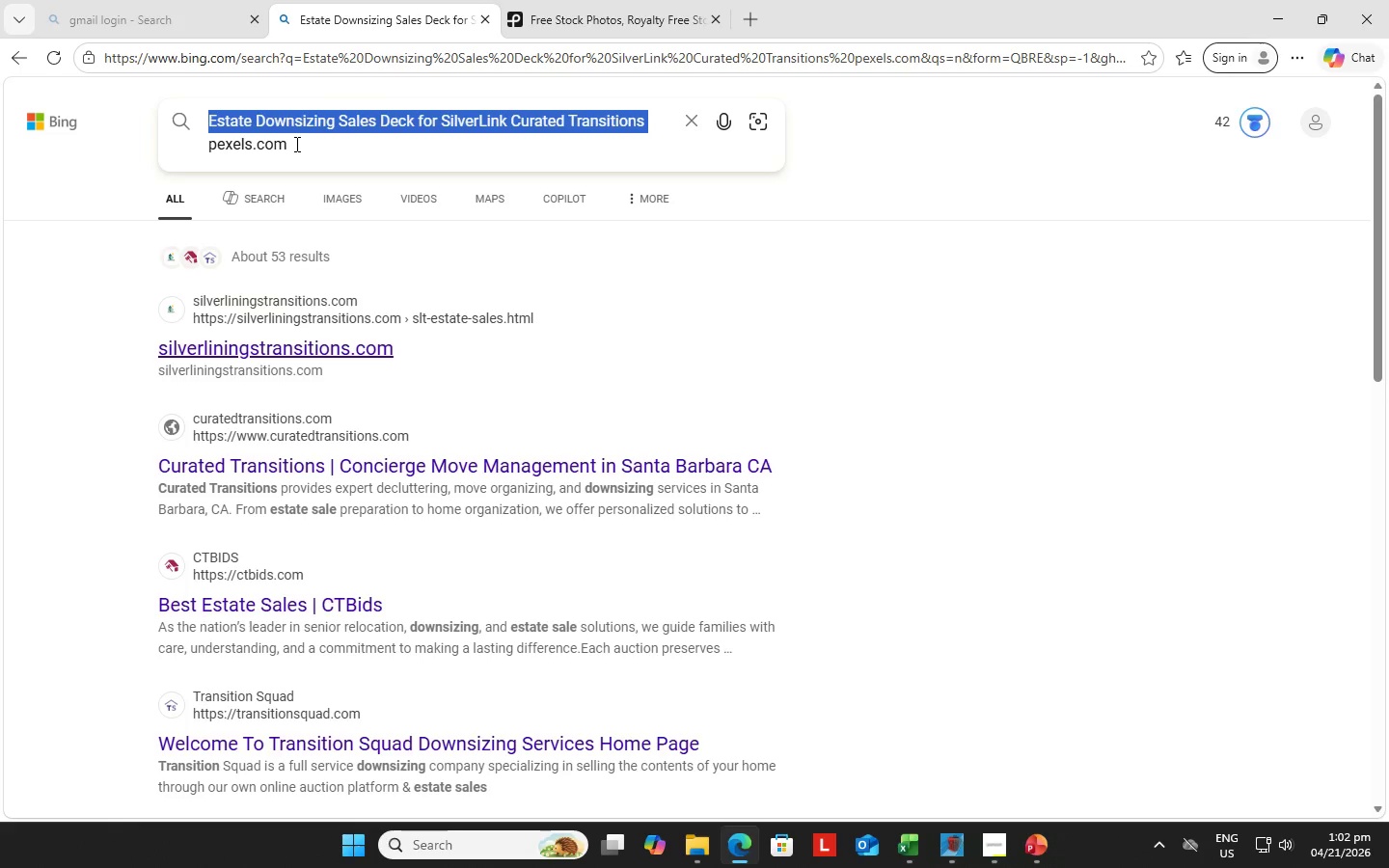 
key(Control+C)
 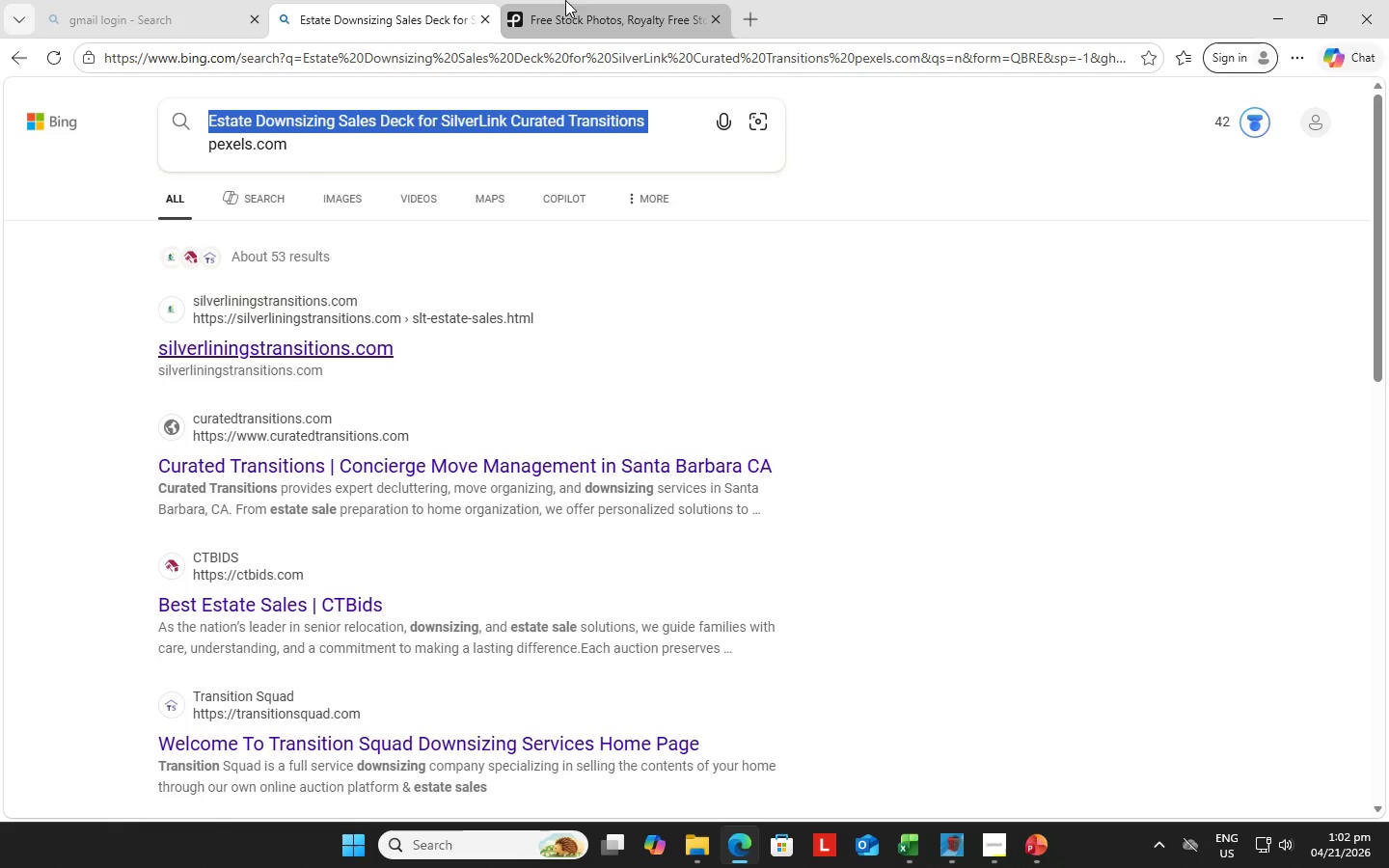 
left_click([586, 19])
 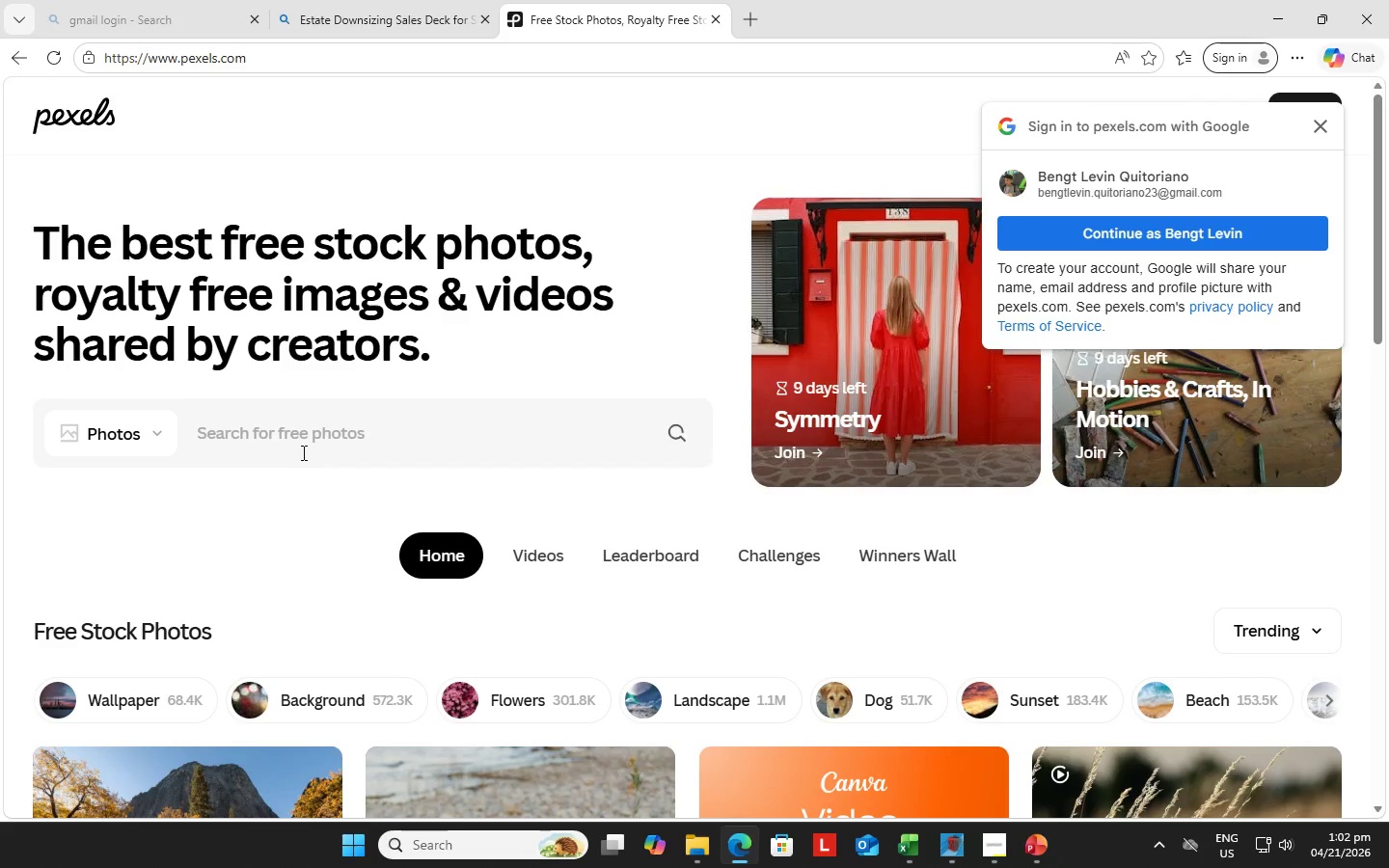 
left_click([311, 446])
 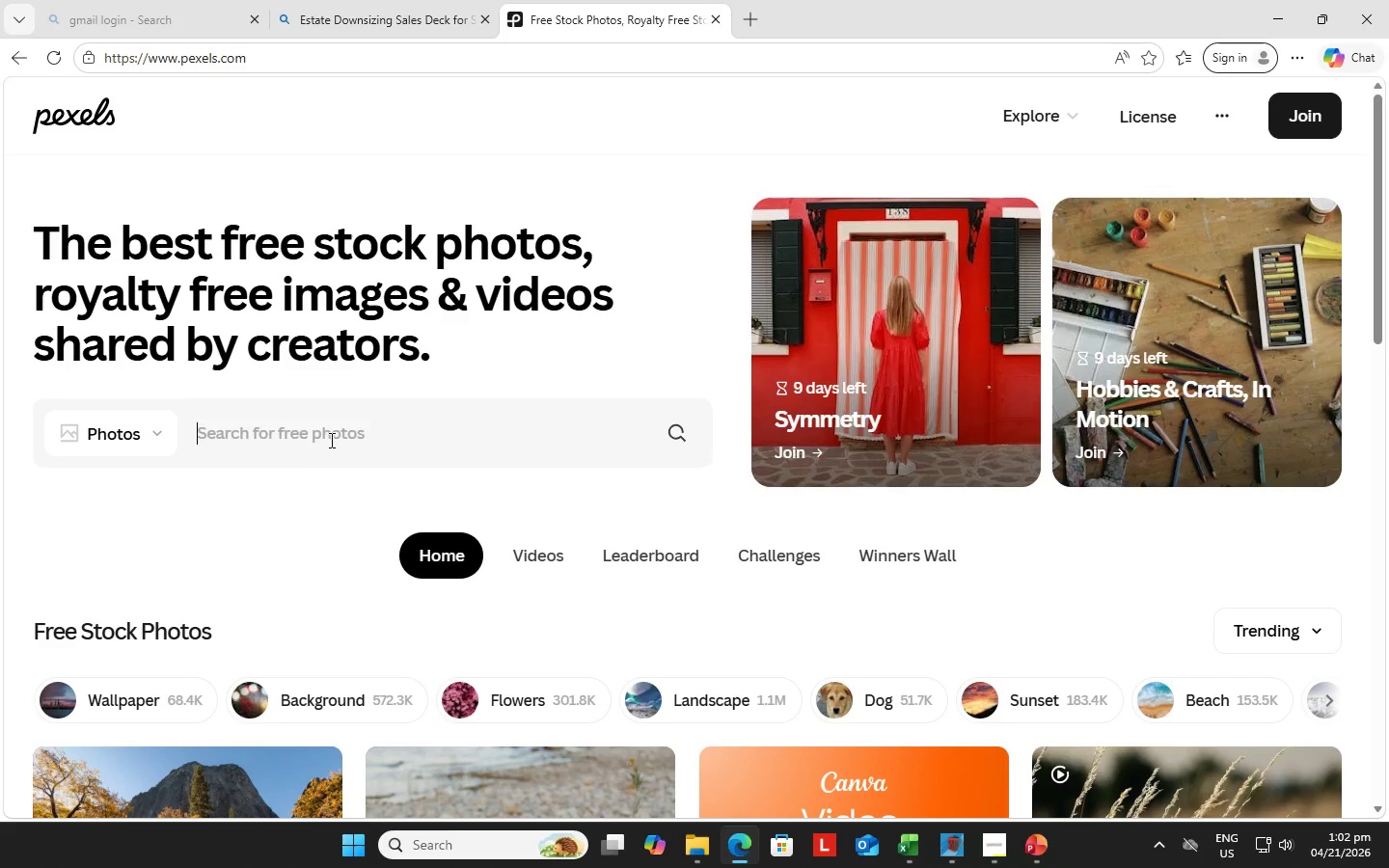 
key(Control+V)
 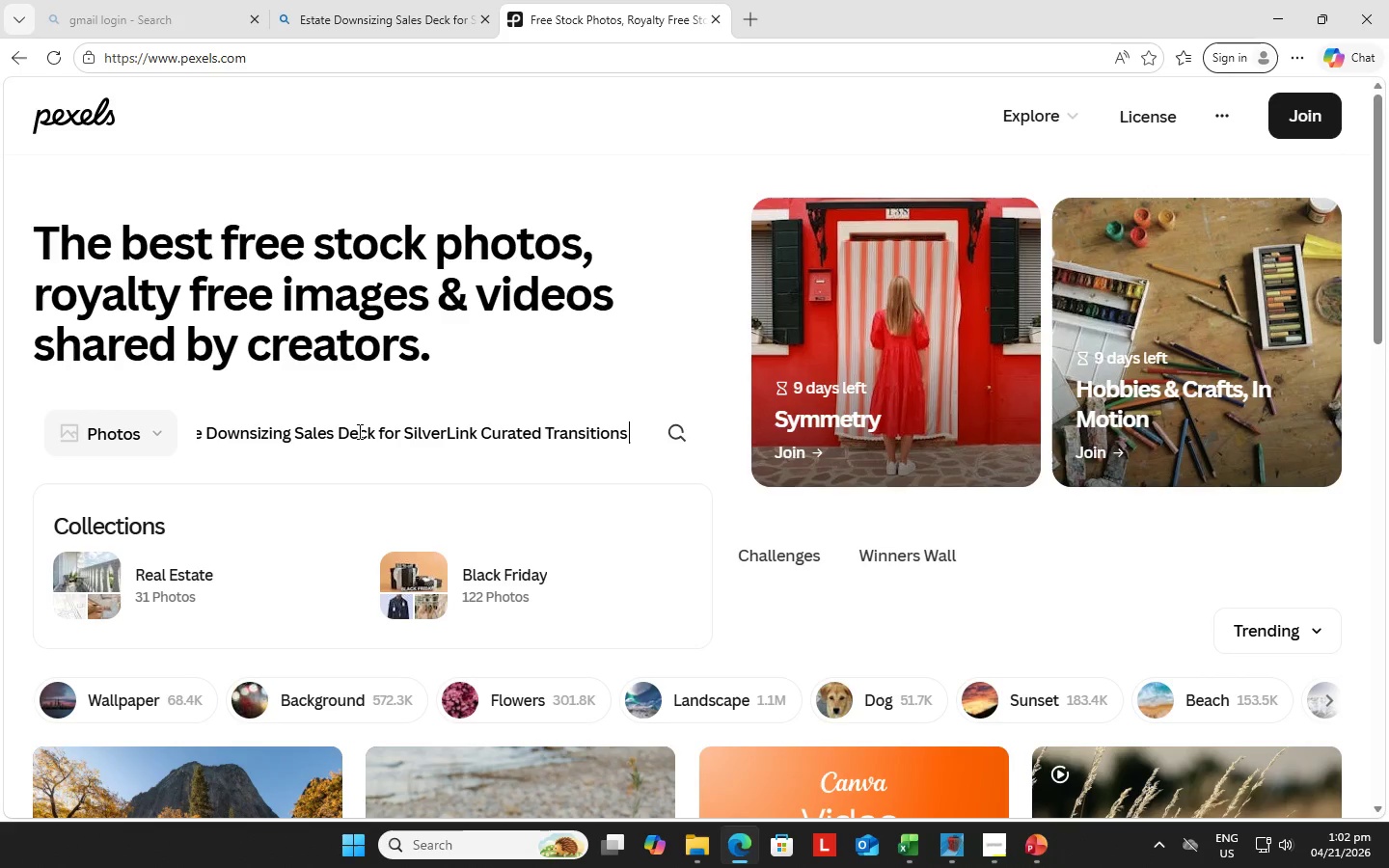 
key(NumpadEnter)
 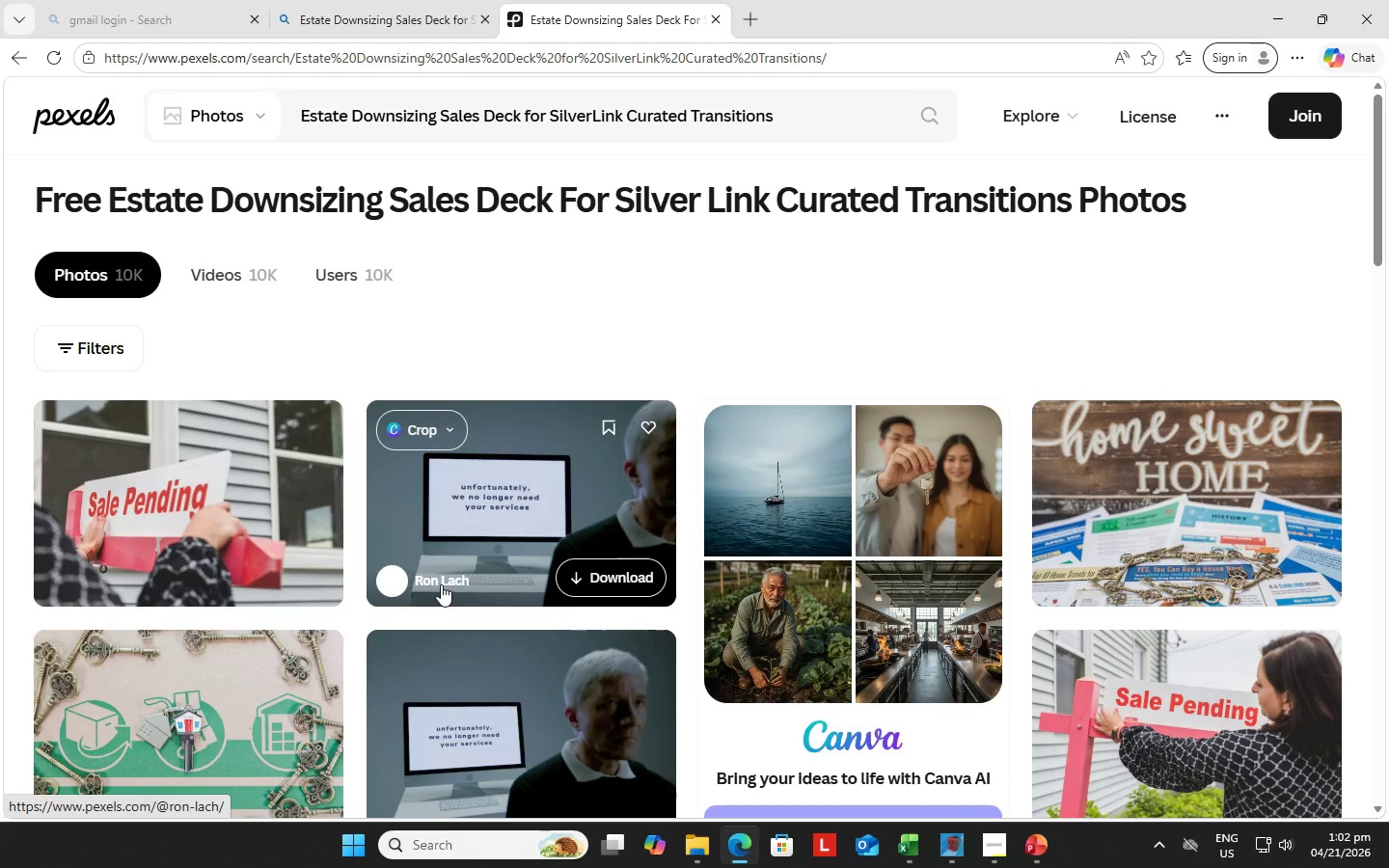 
wait(7.88)
 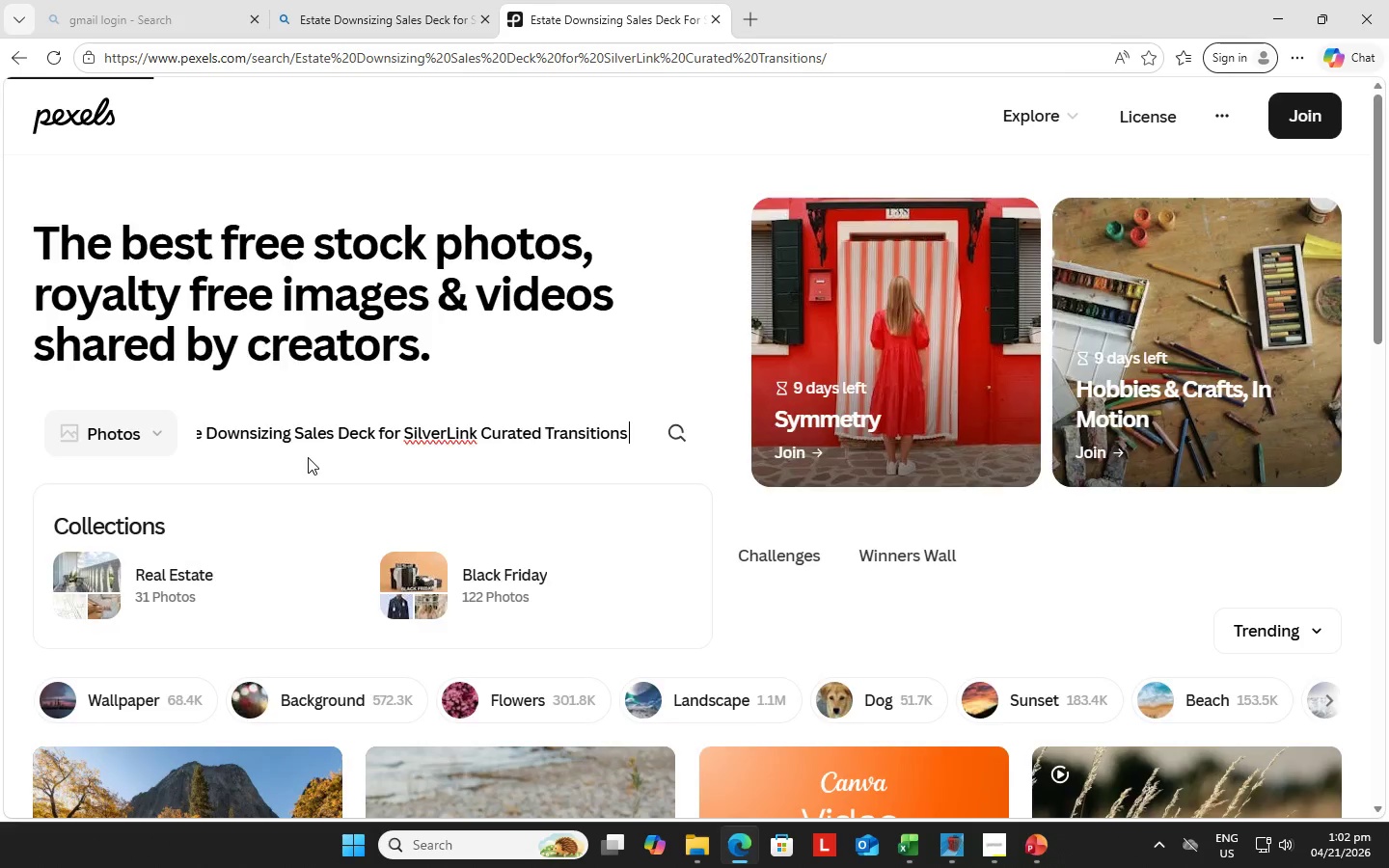 
scroll: coordinate [772, 521], scroll_direction: down, amount: 11.0
 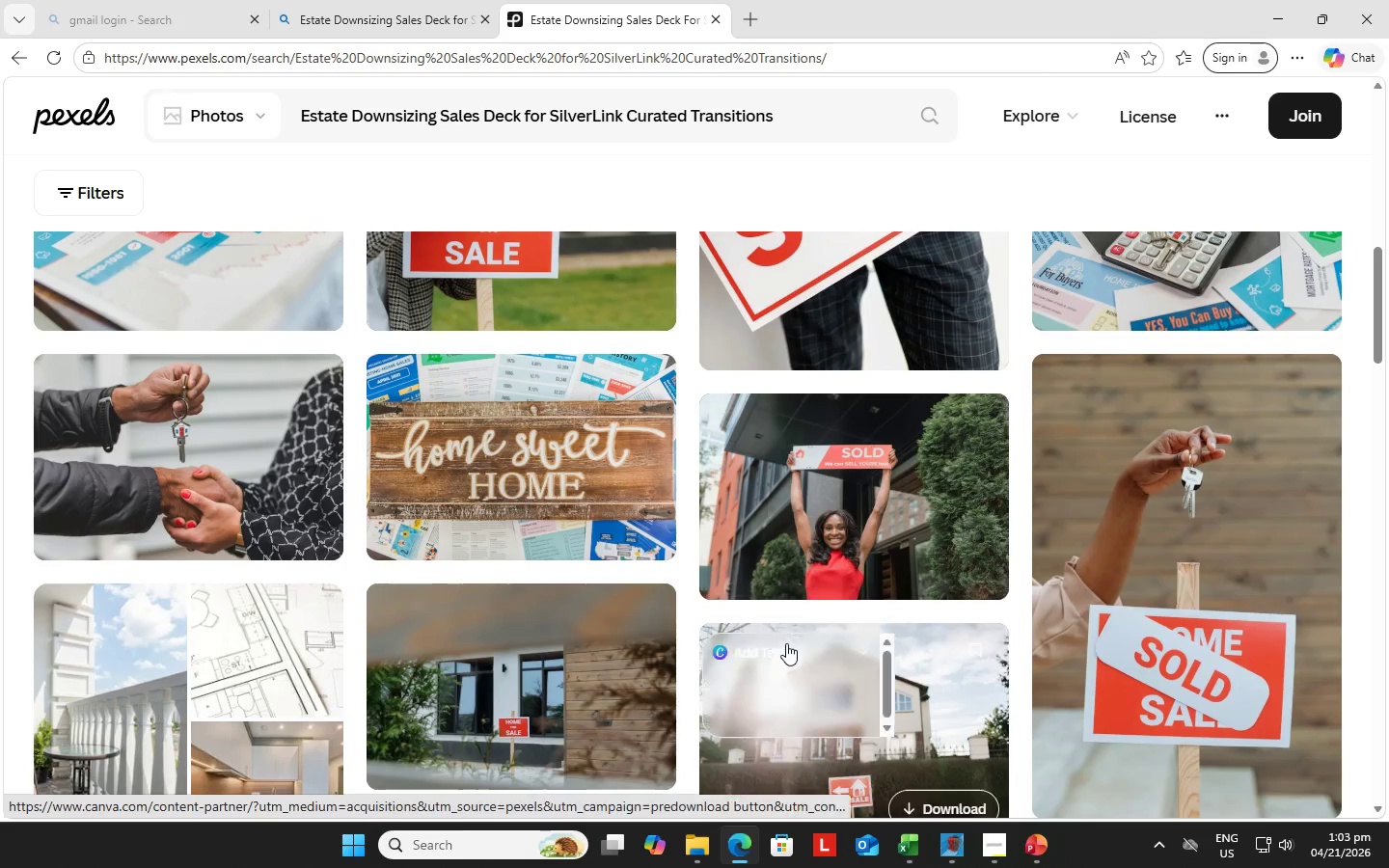 
scroll: coordinate [787, 640], scroll_direction: down, amount: 2.0
 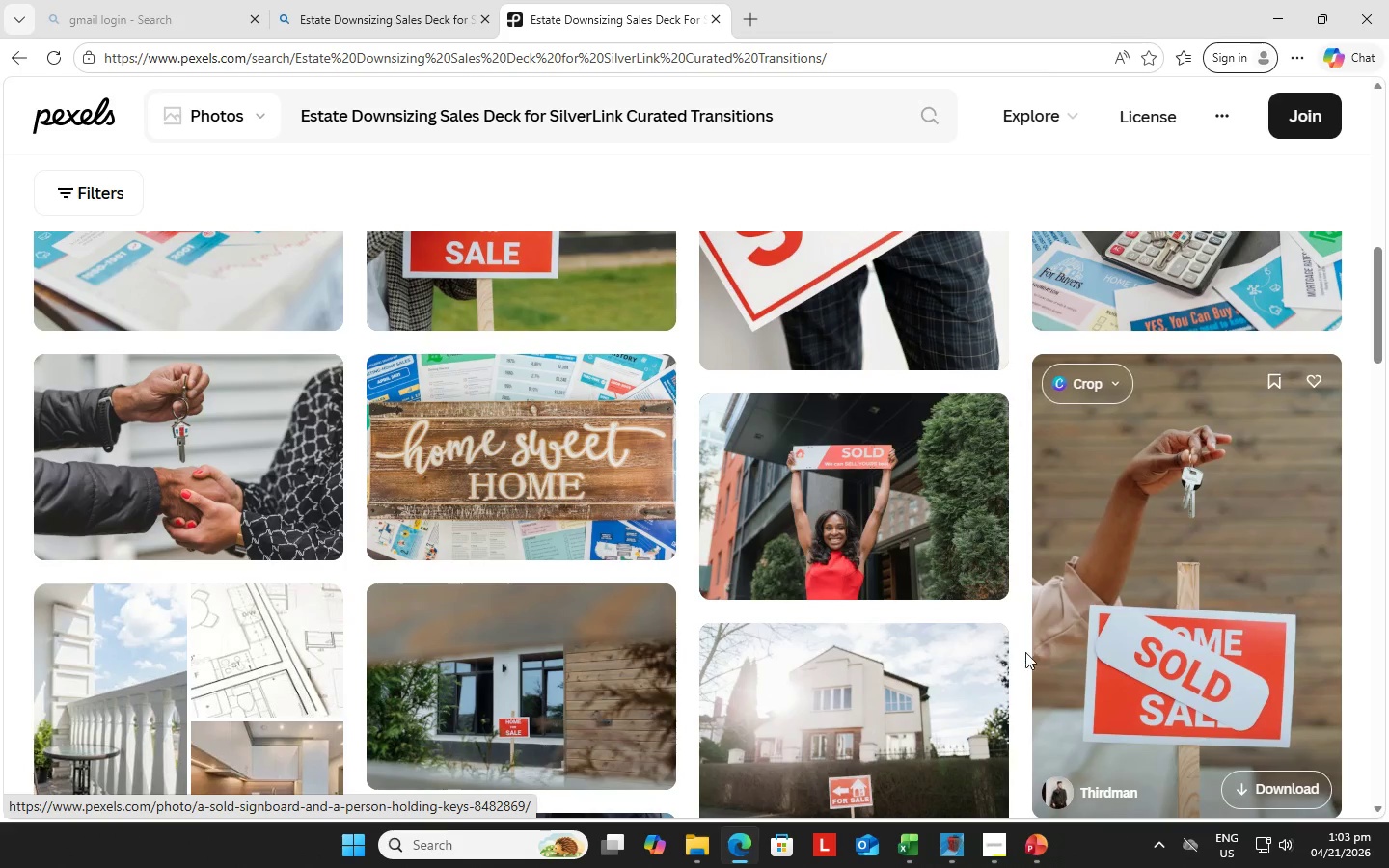 
mouse_move([1004, 632])
 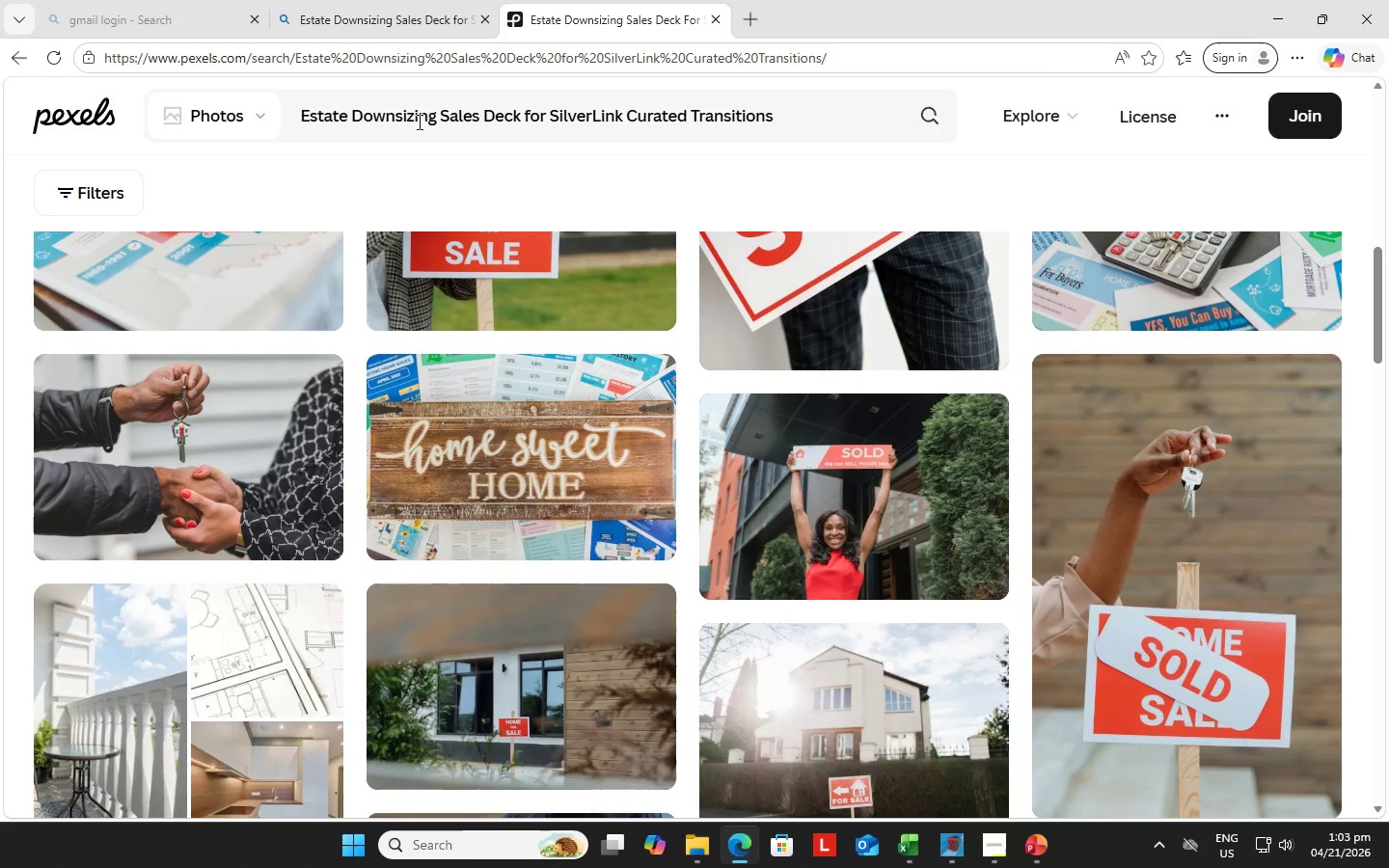 
wait(5.58)
 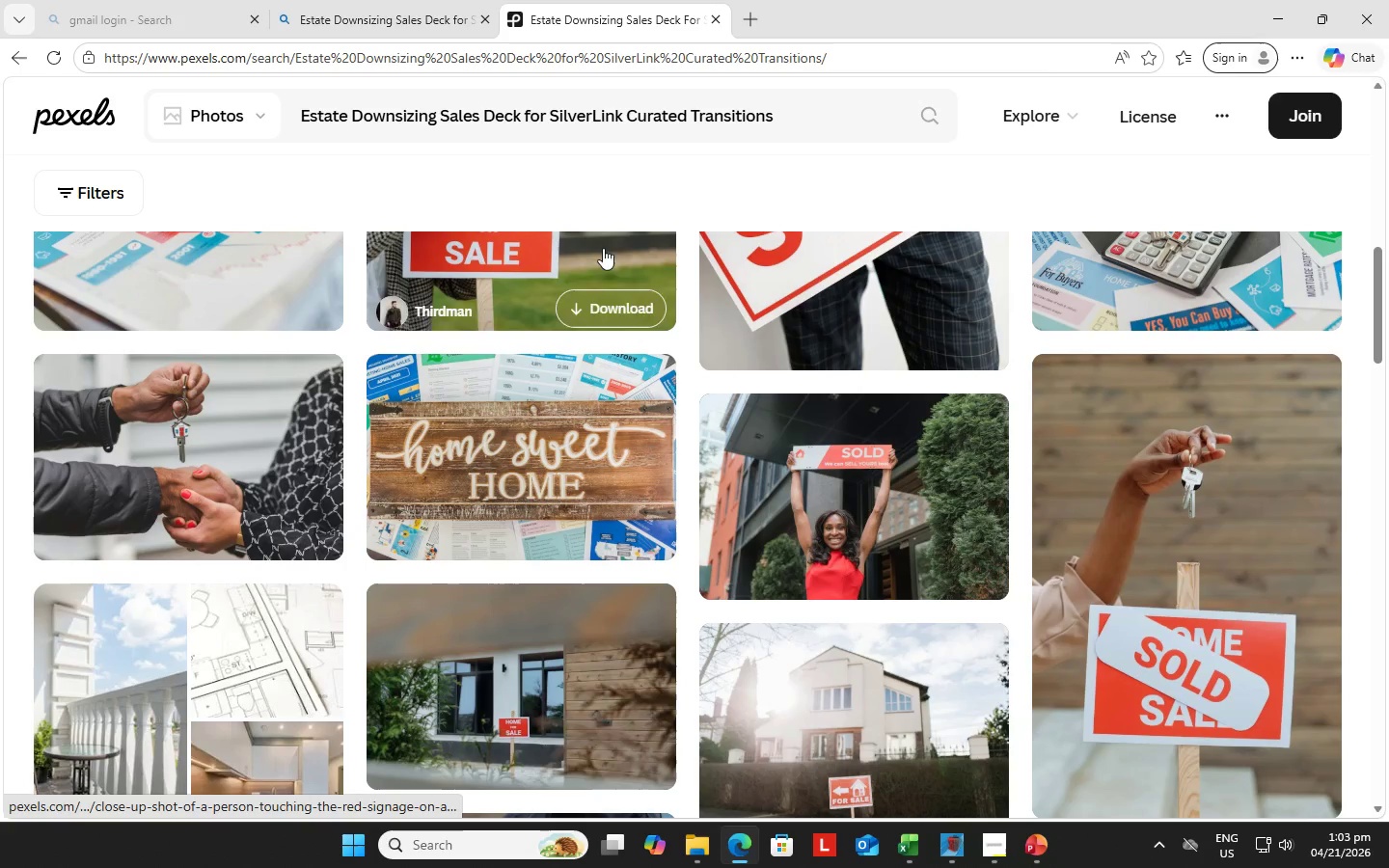 
left_click([438, 115])
 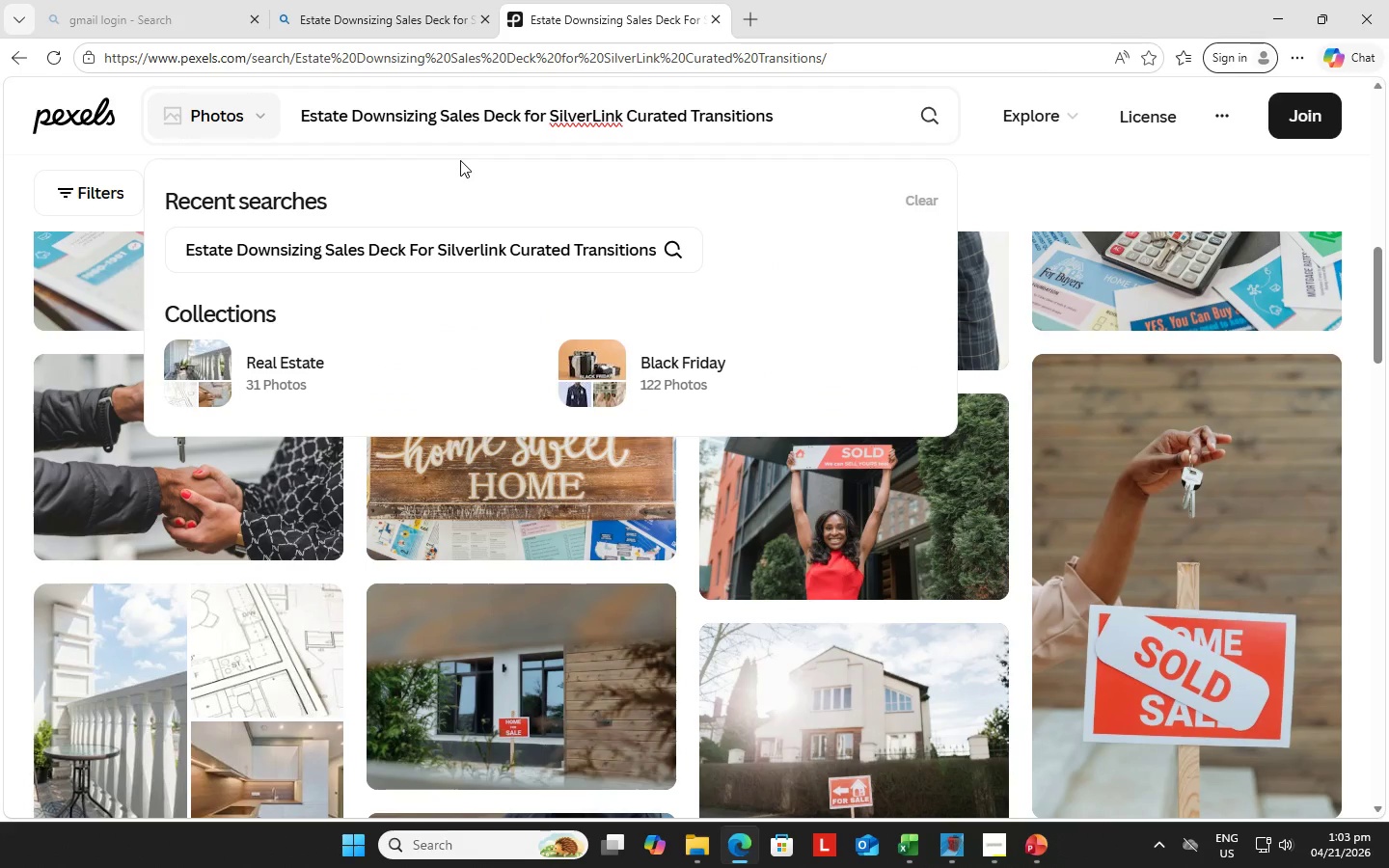 
key(Backspace)
 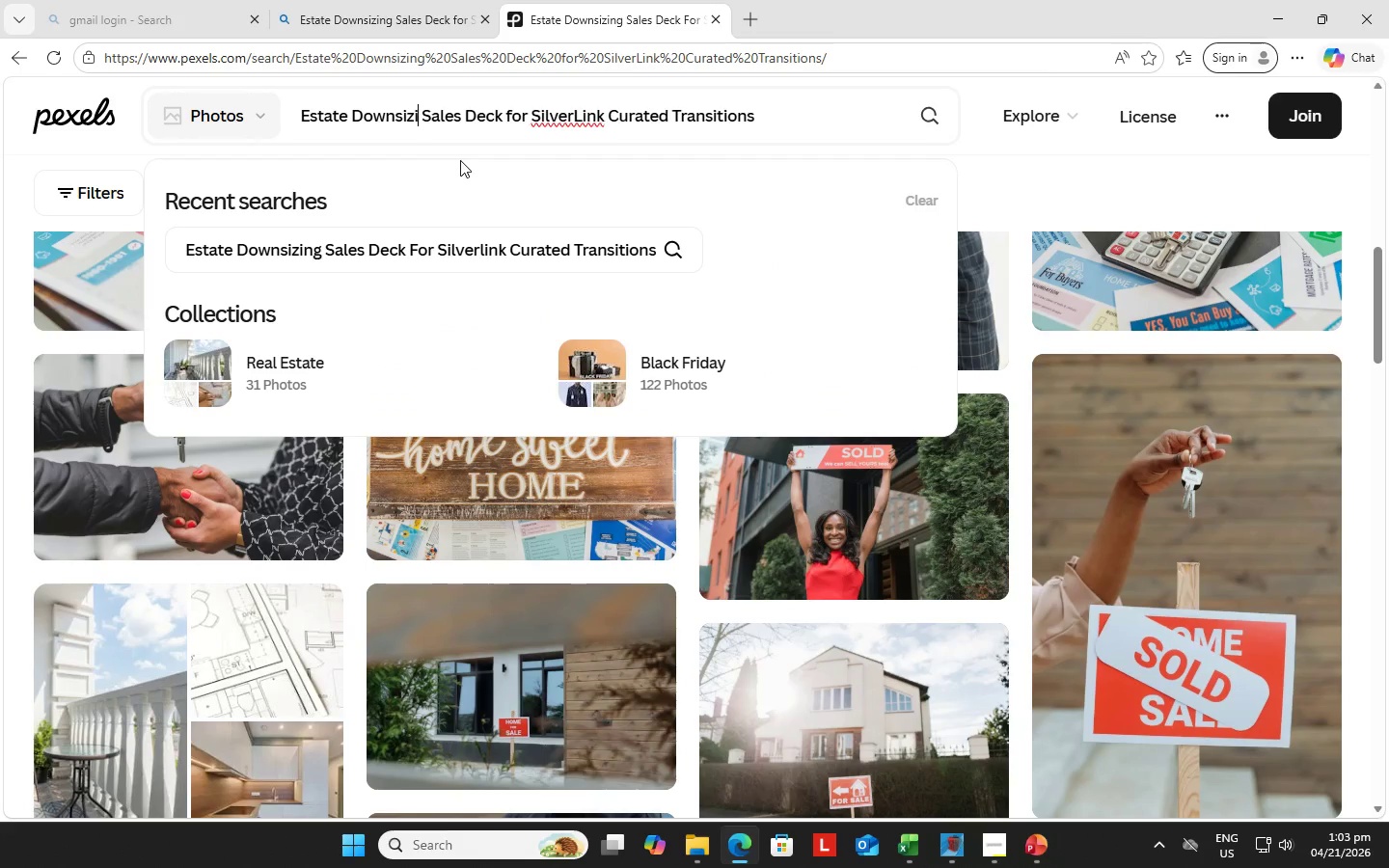 
key(Backspace)
 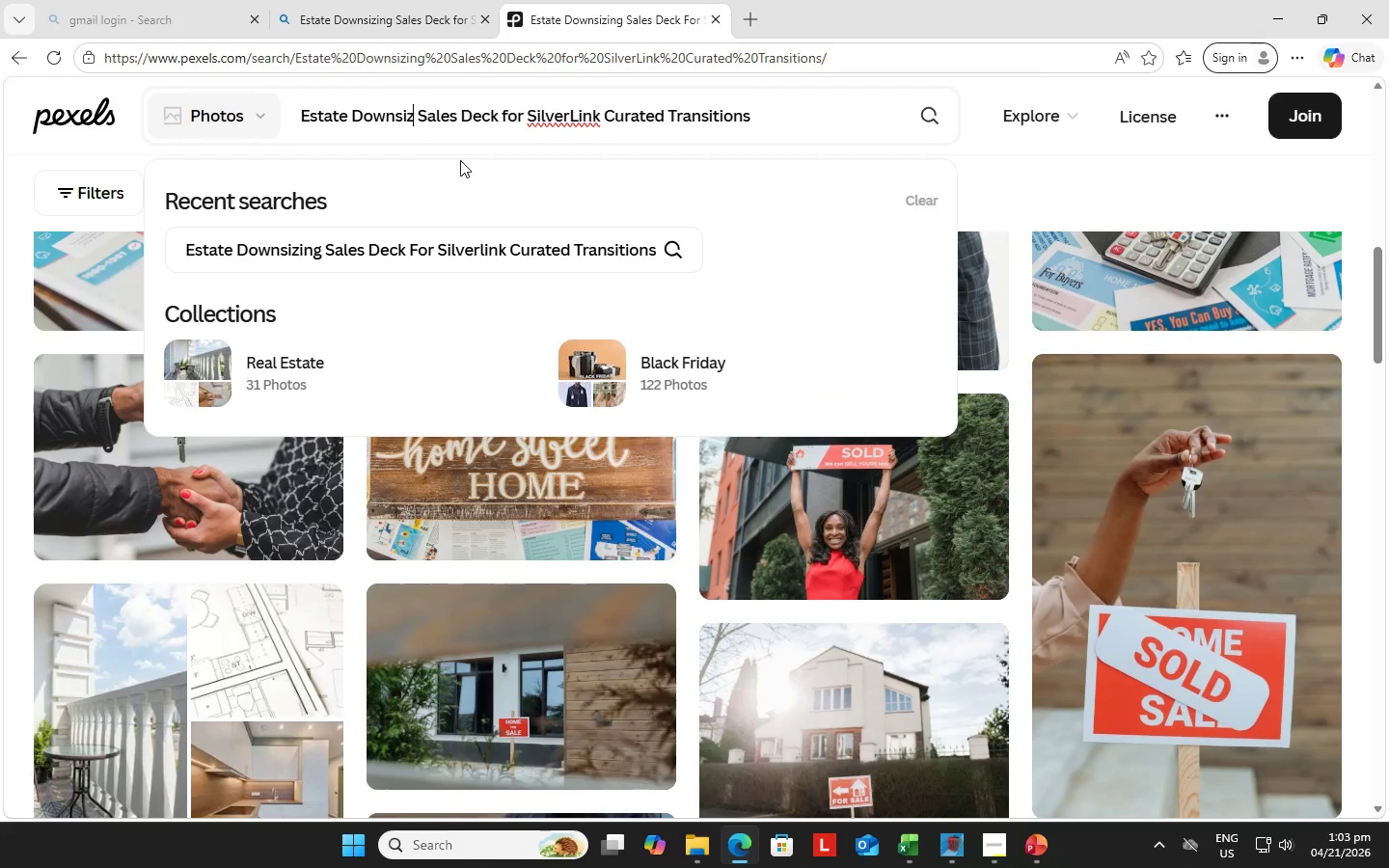 
key(Backspace)
 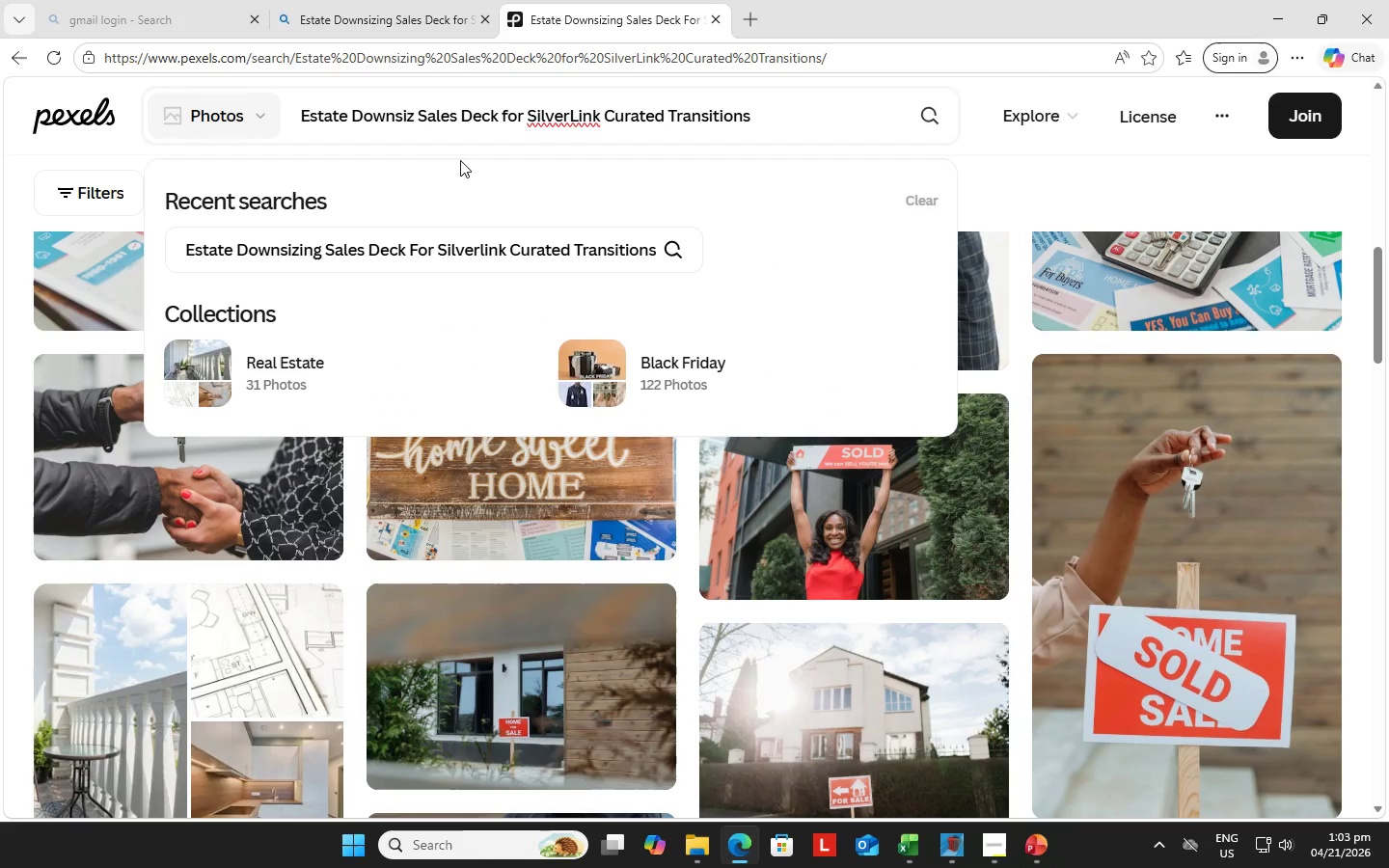 
key(Backspace)
 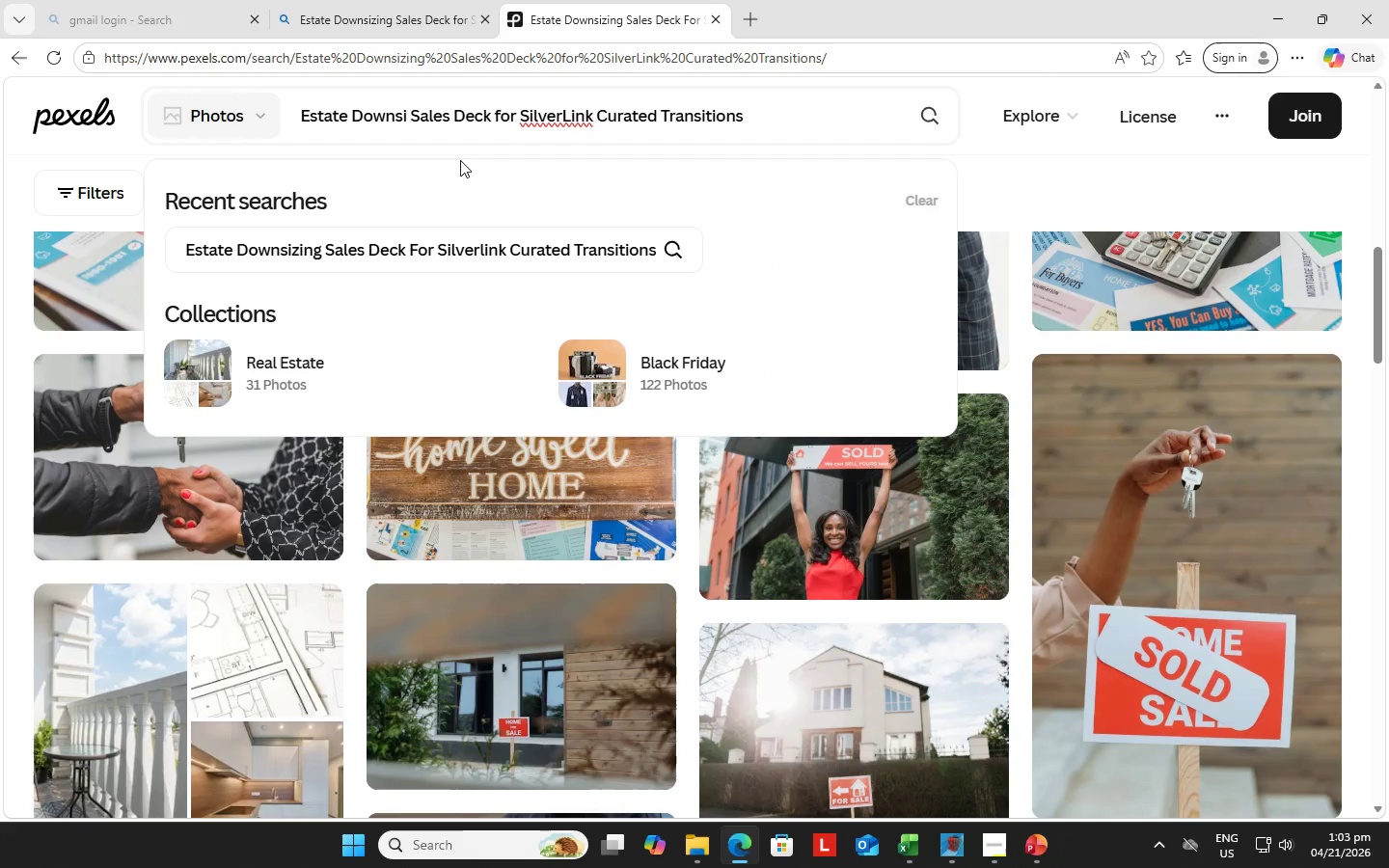 
key(Backspace)
 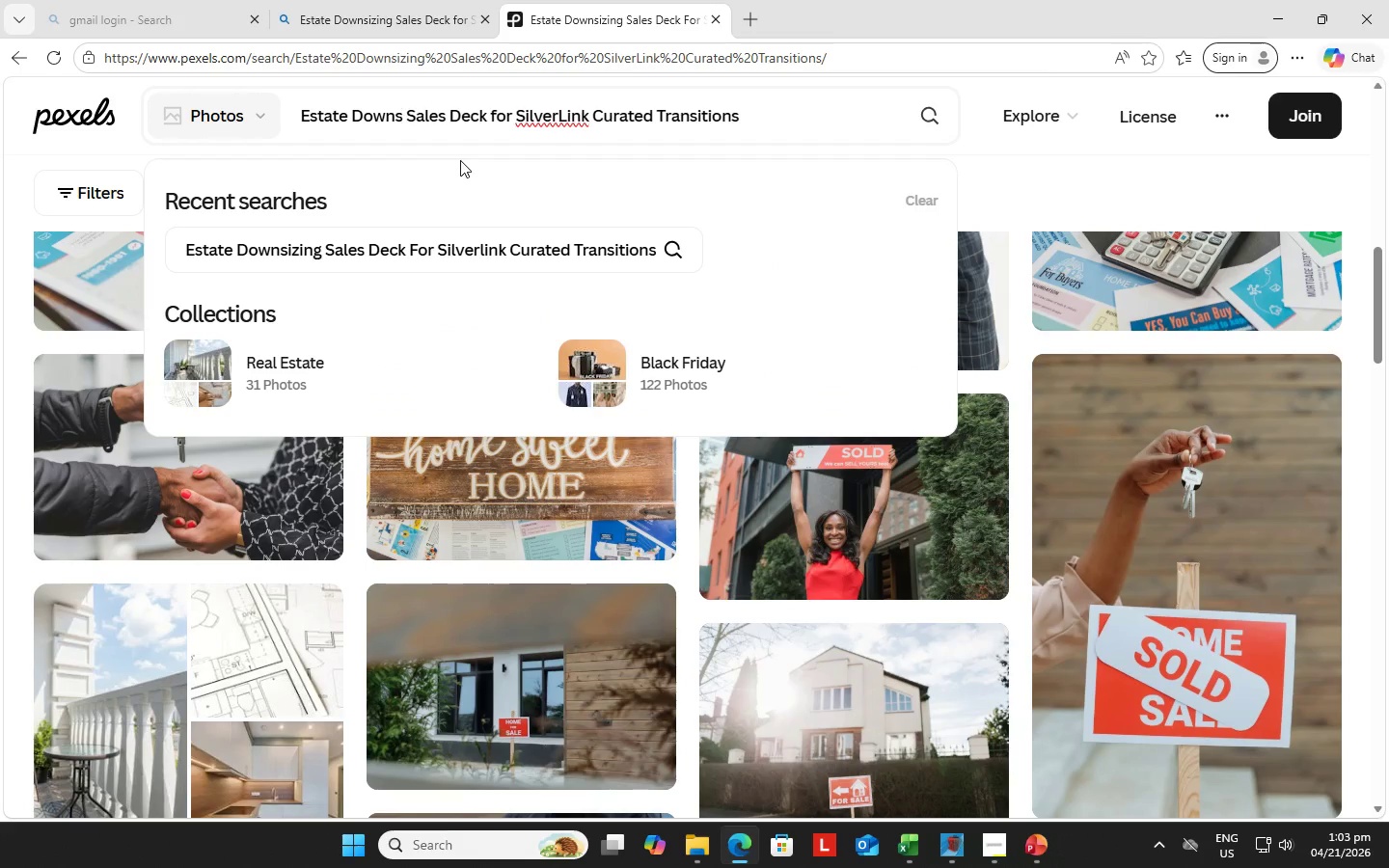 
key(Backspace)
 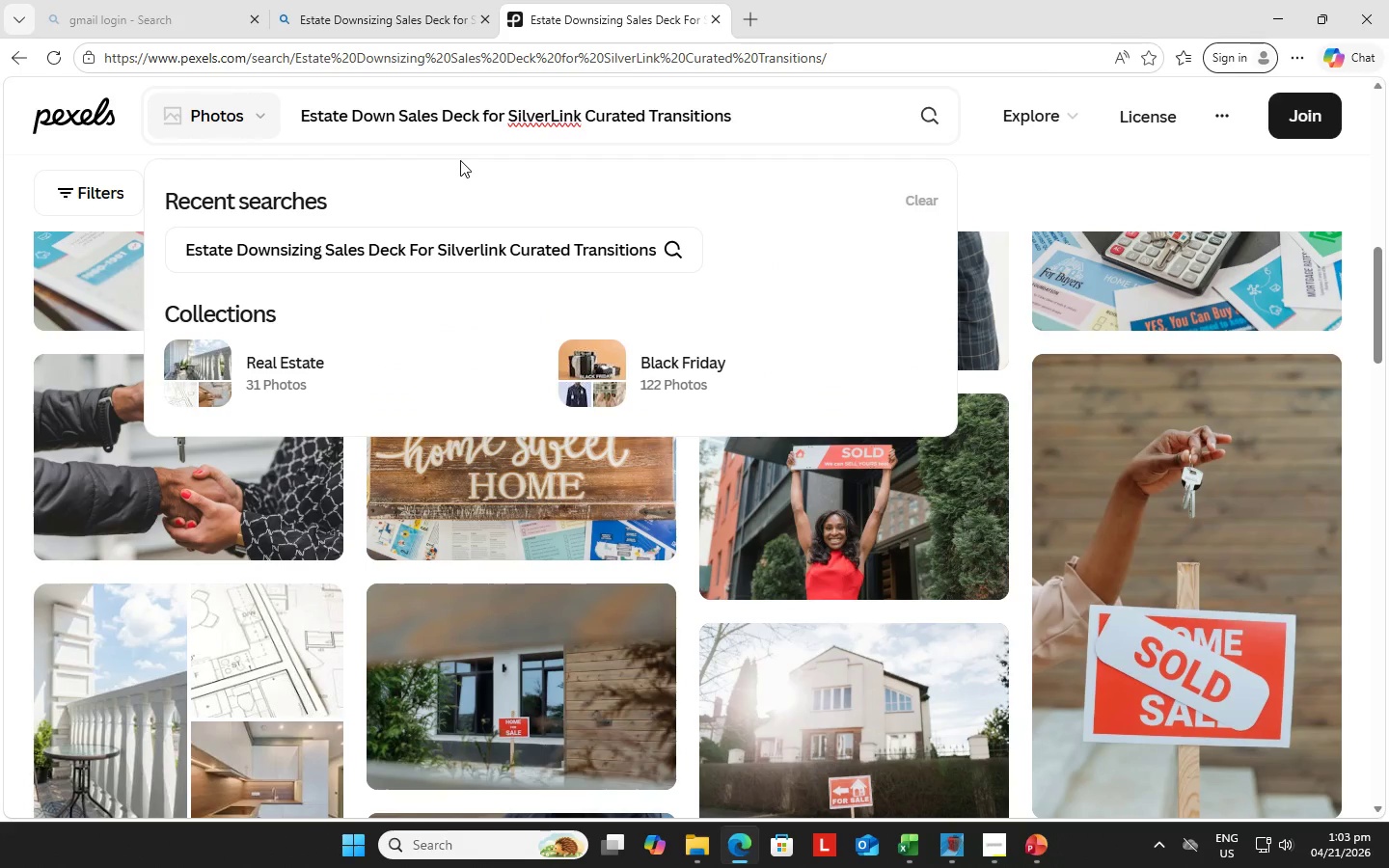 
key(Backspace)
 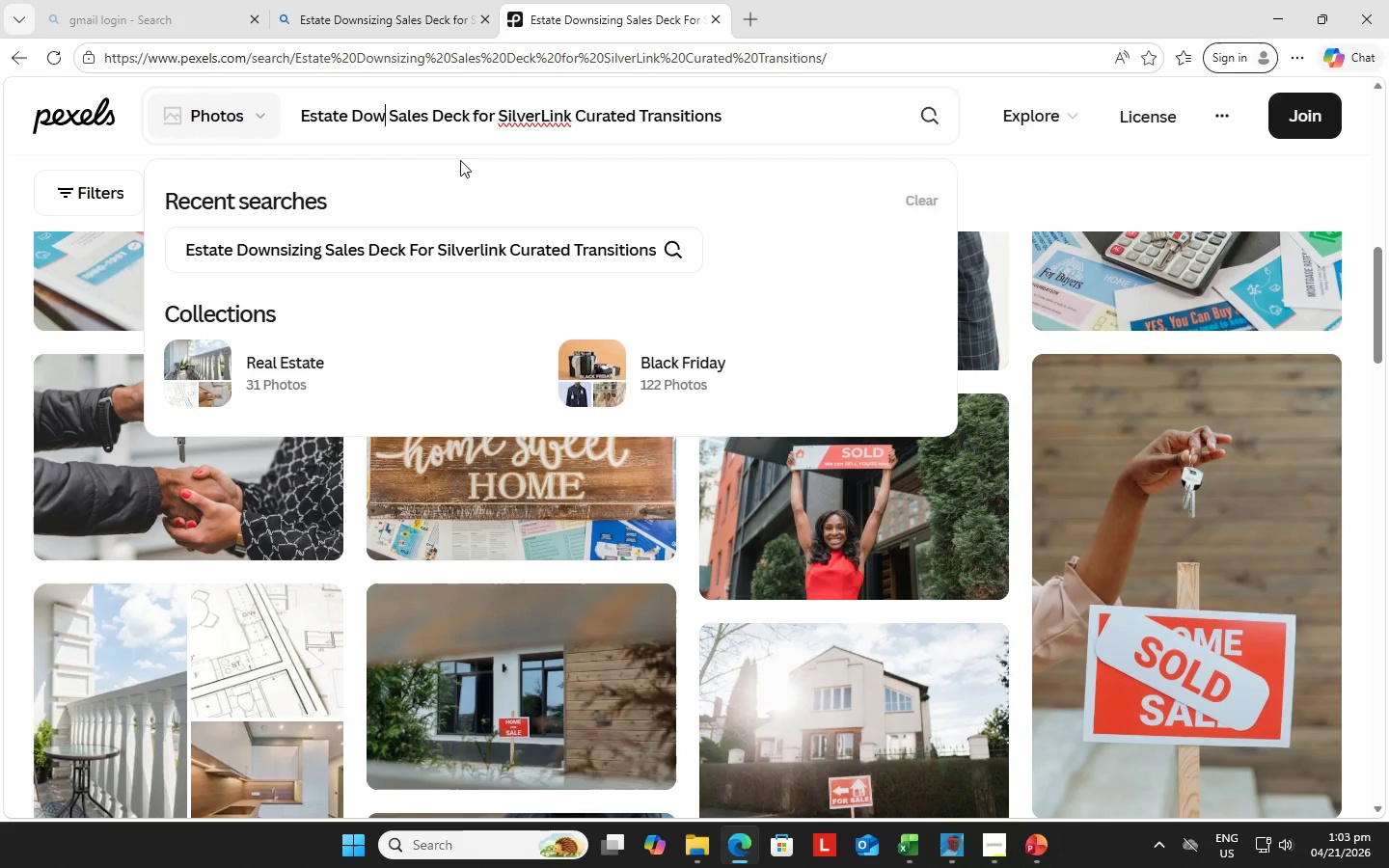 
key(Backspace)
 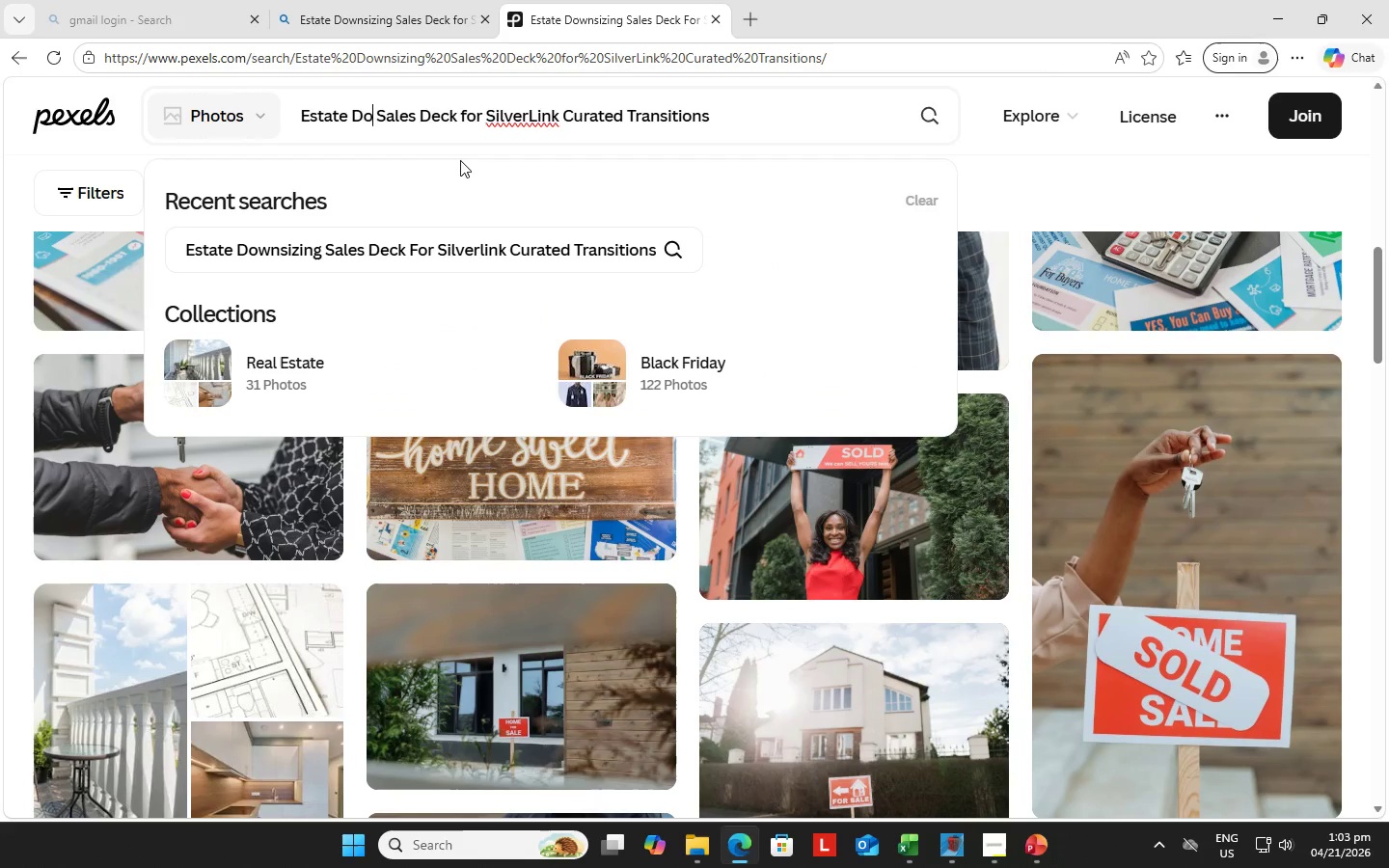 
key(Backspace)
 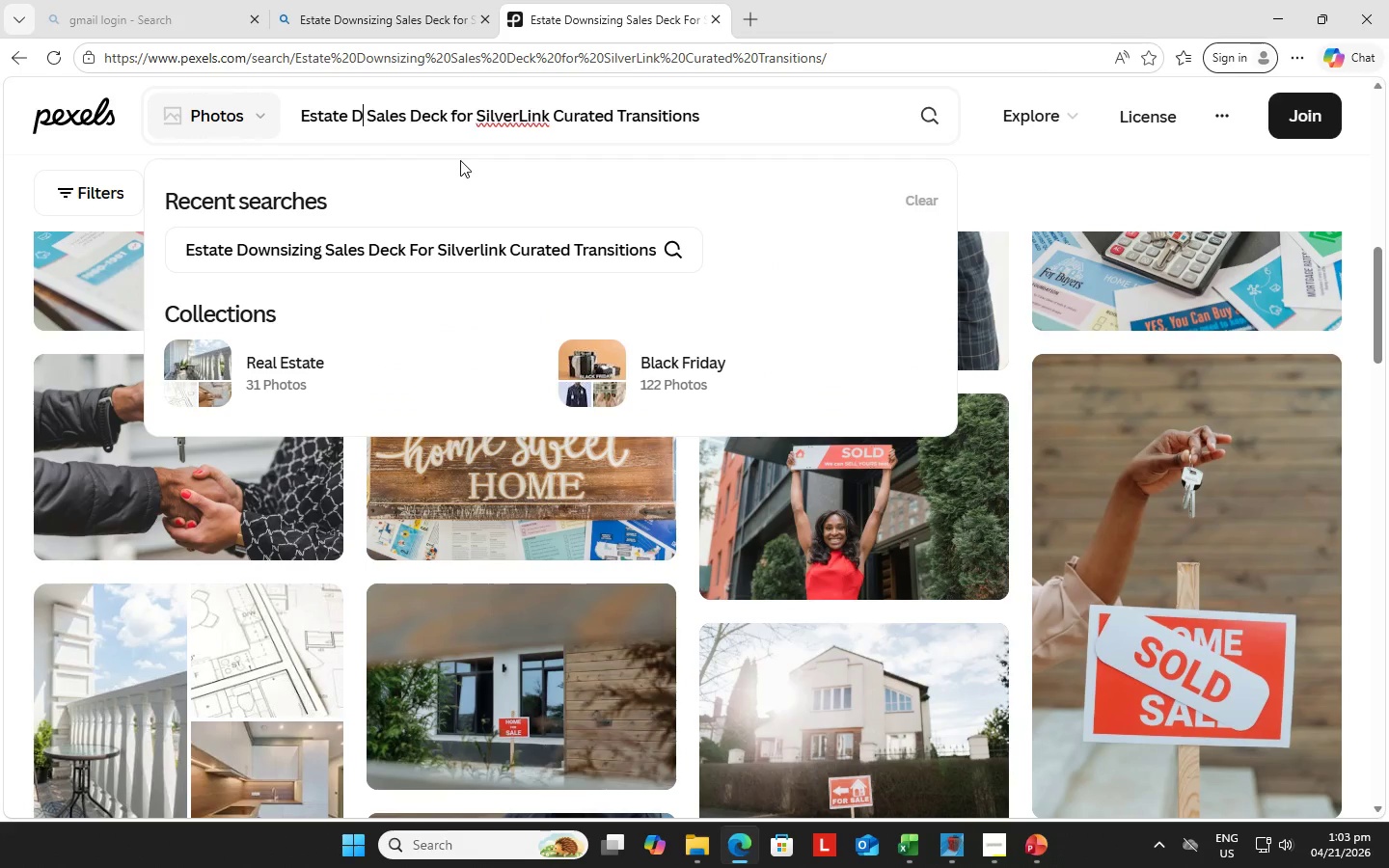 
key(Backspace)
 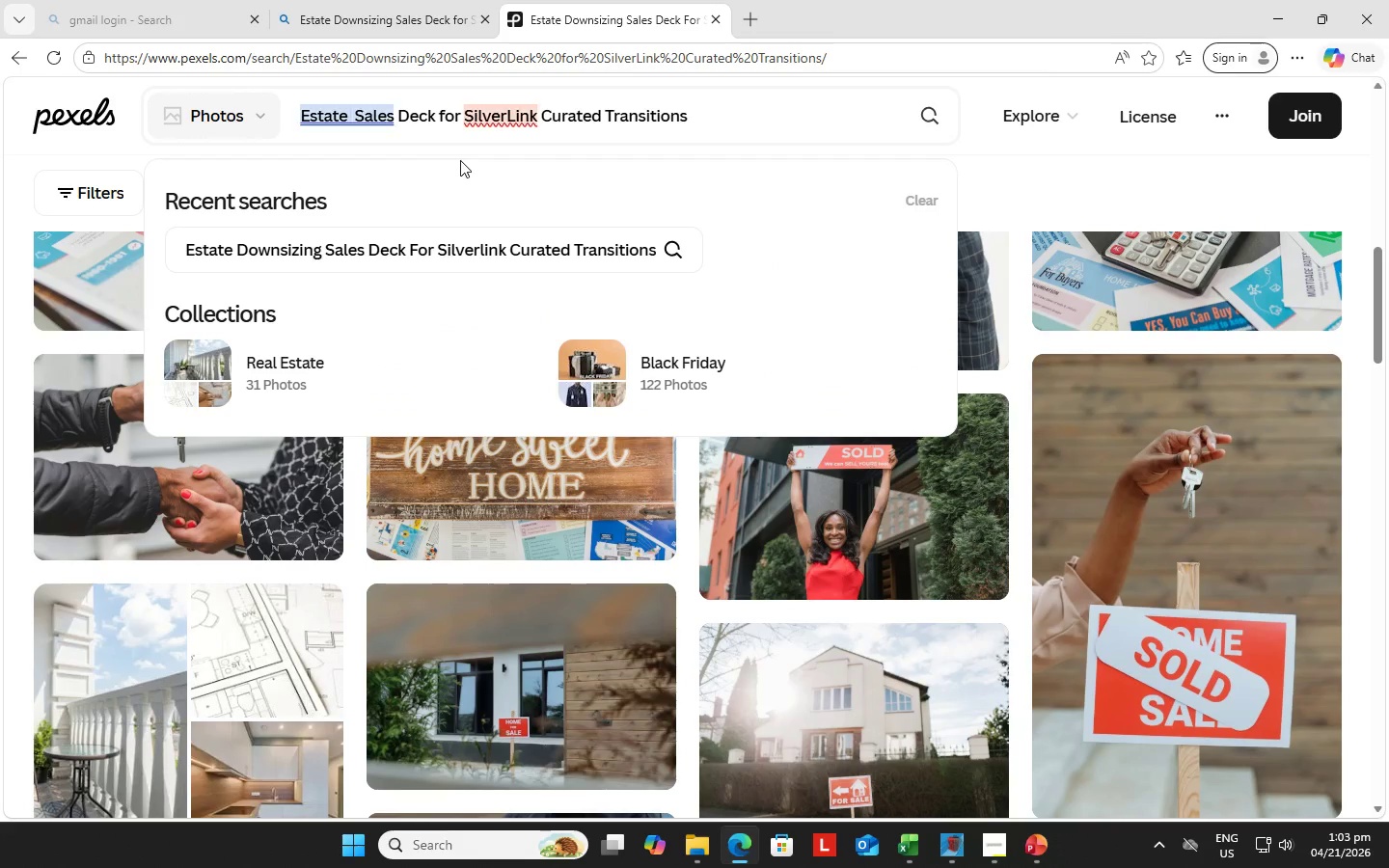 
key(Backspace)
 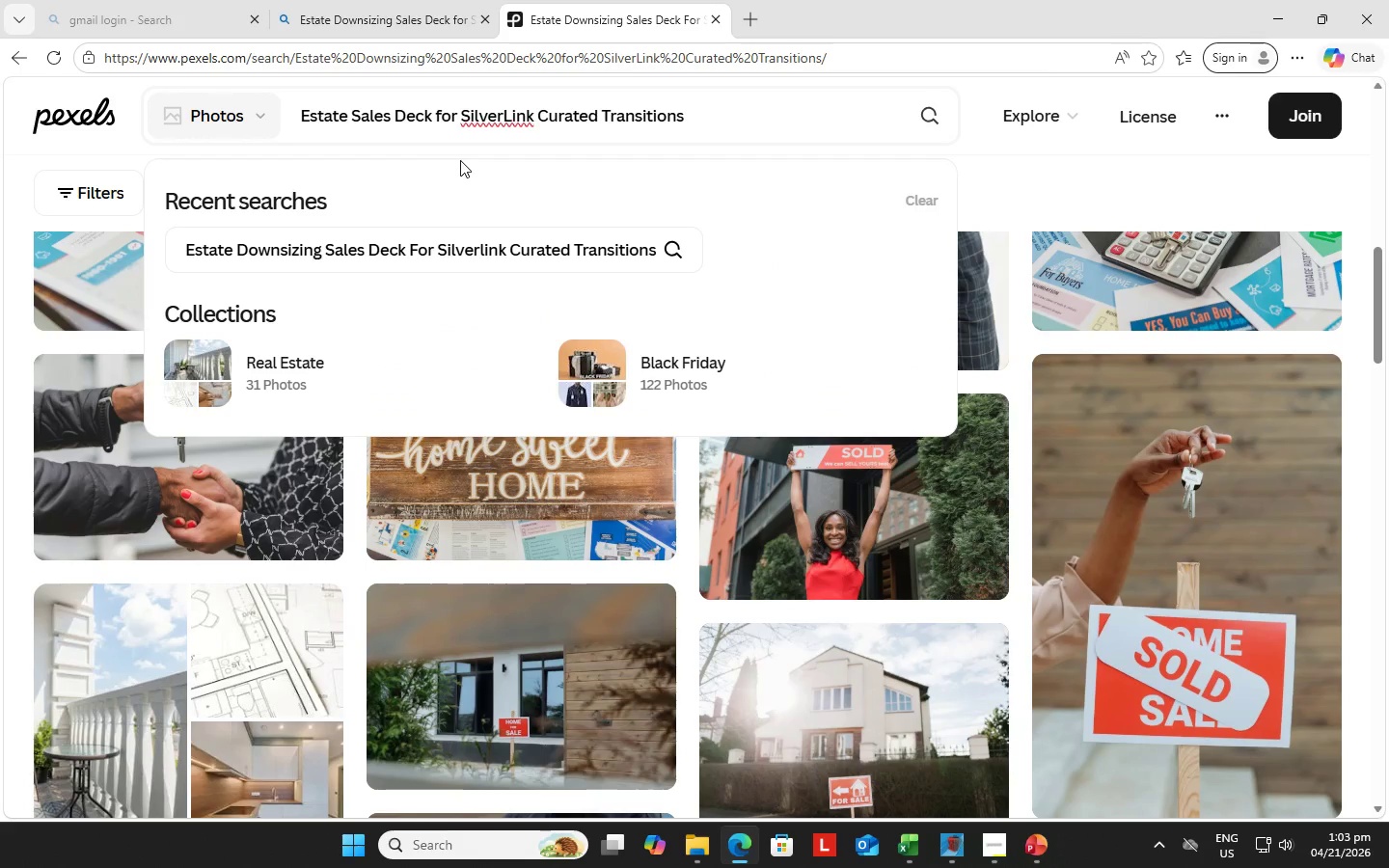 
key(Backspace)
 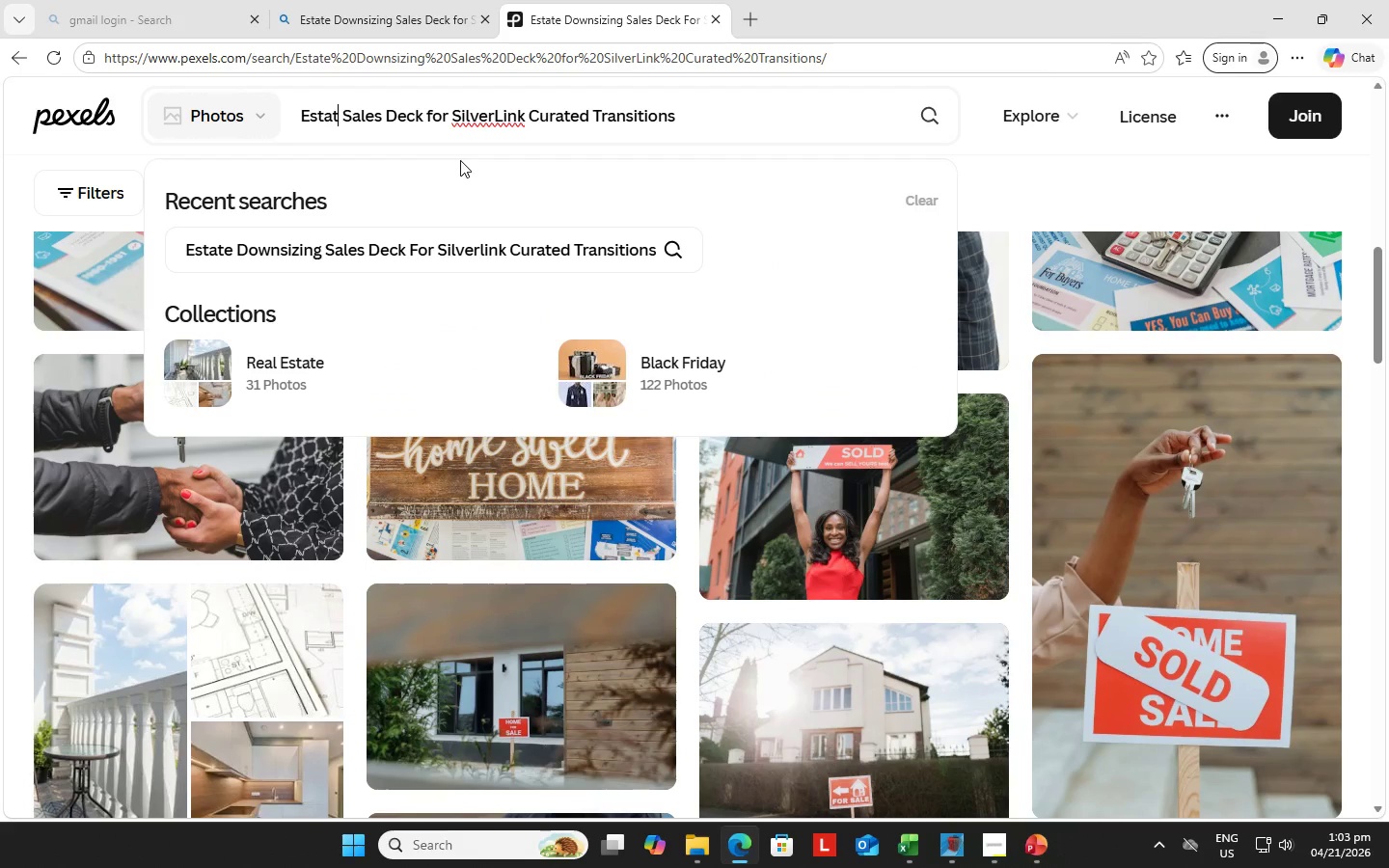 
key(Backspace)
 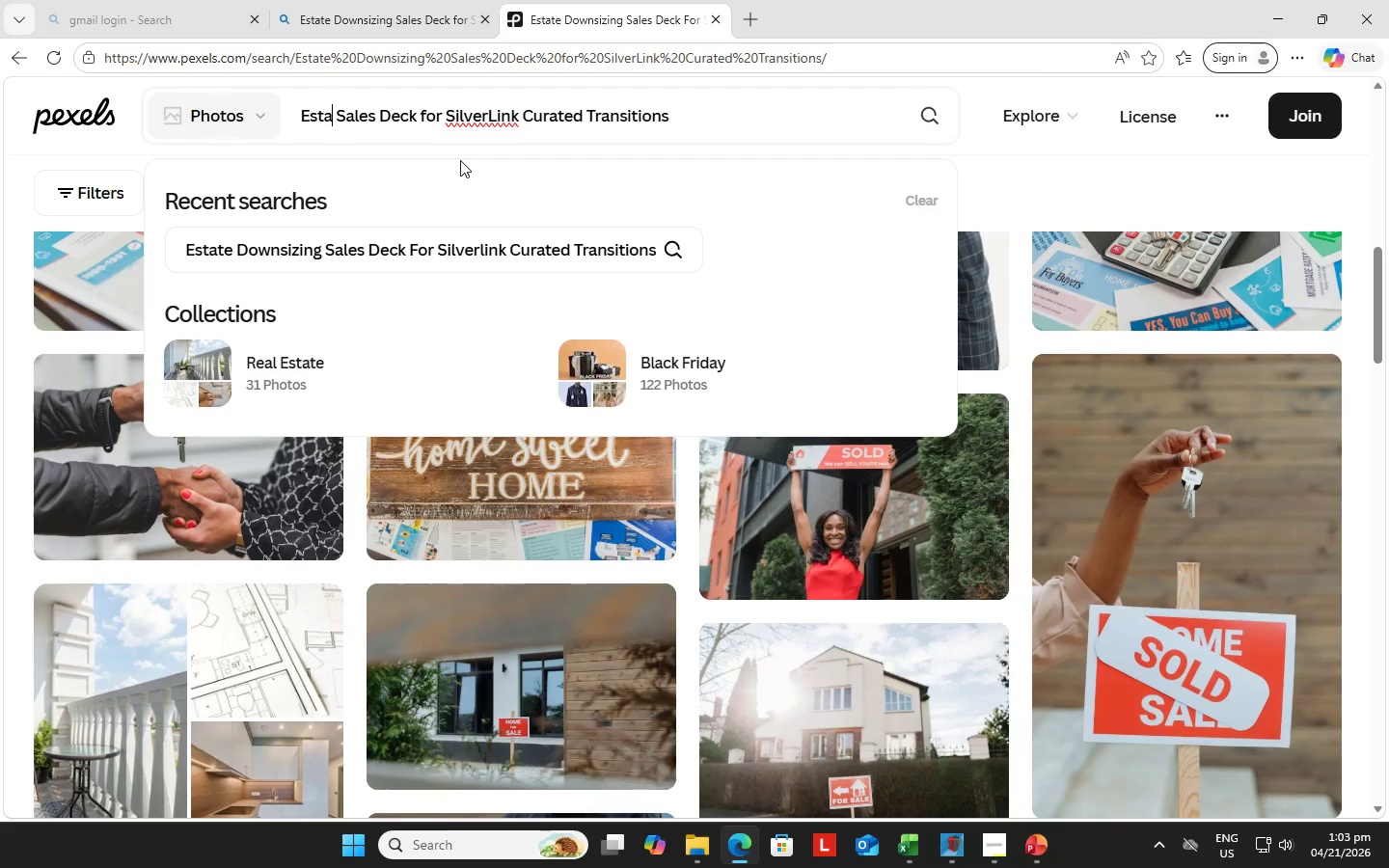 
key(Backspace)
 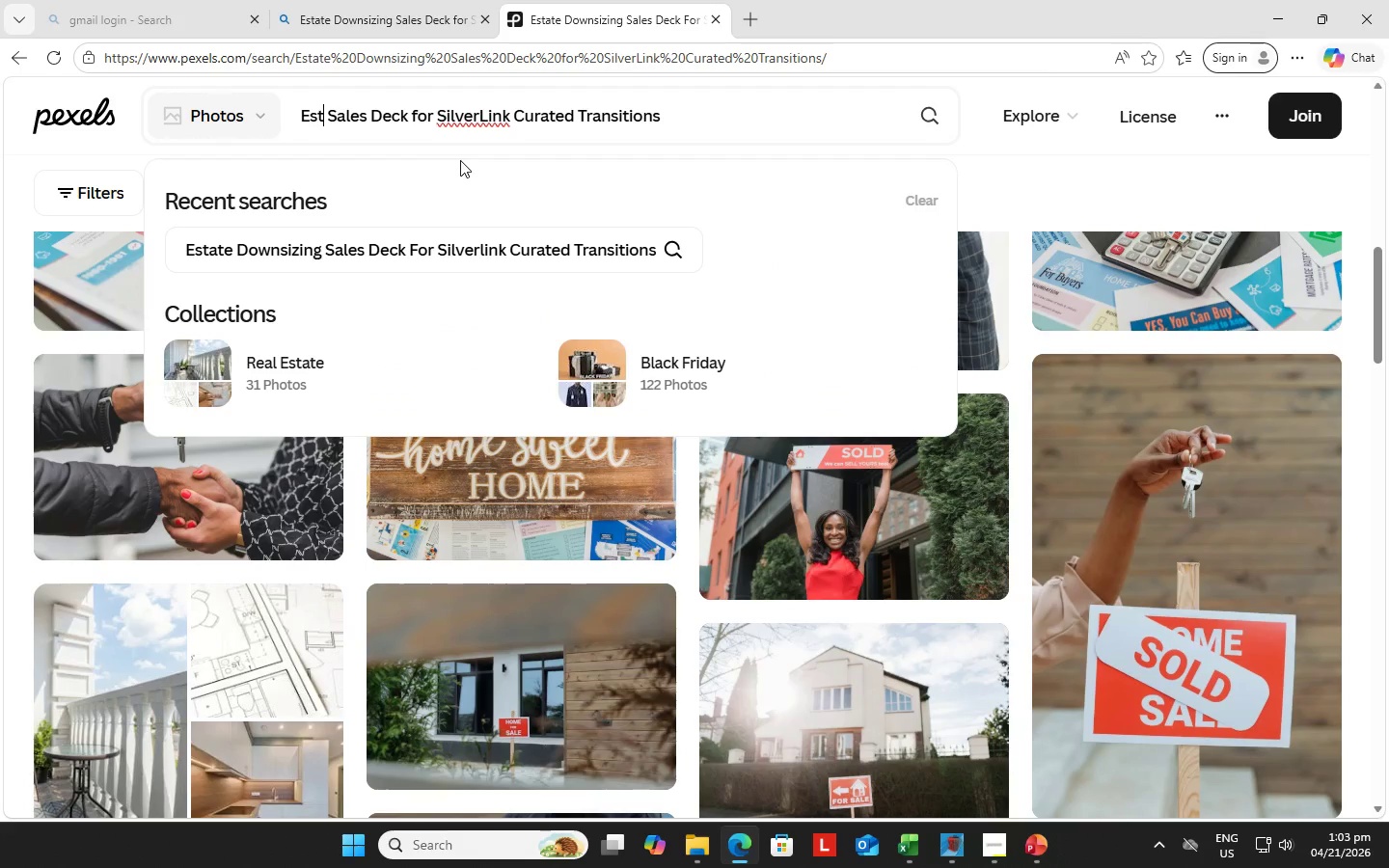 
key(Backspace)
 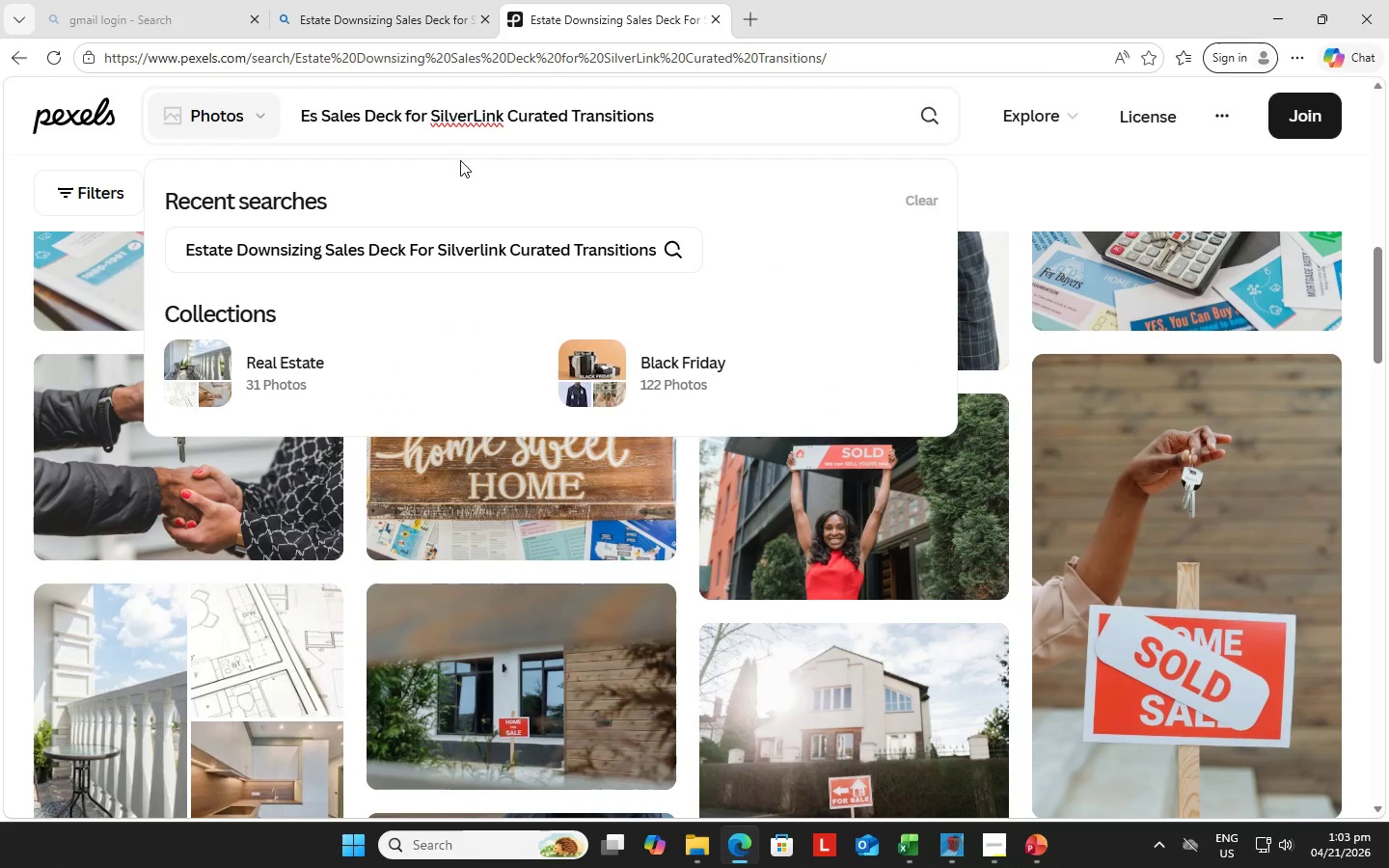 
key(Backspace)
 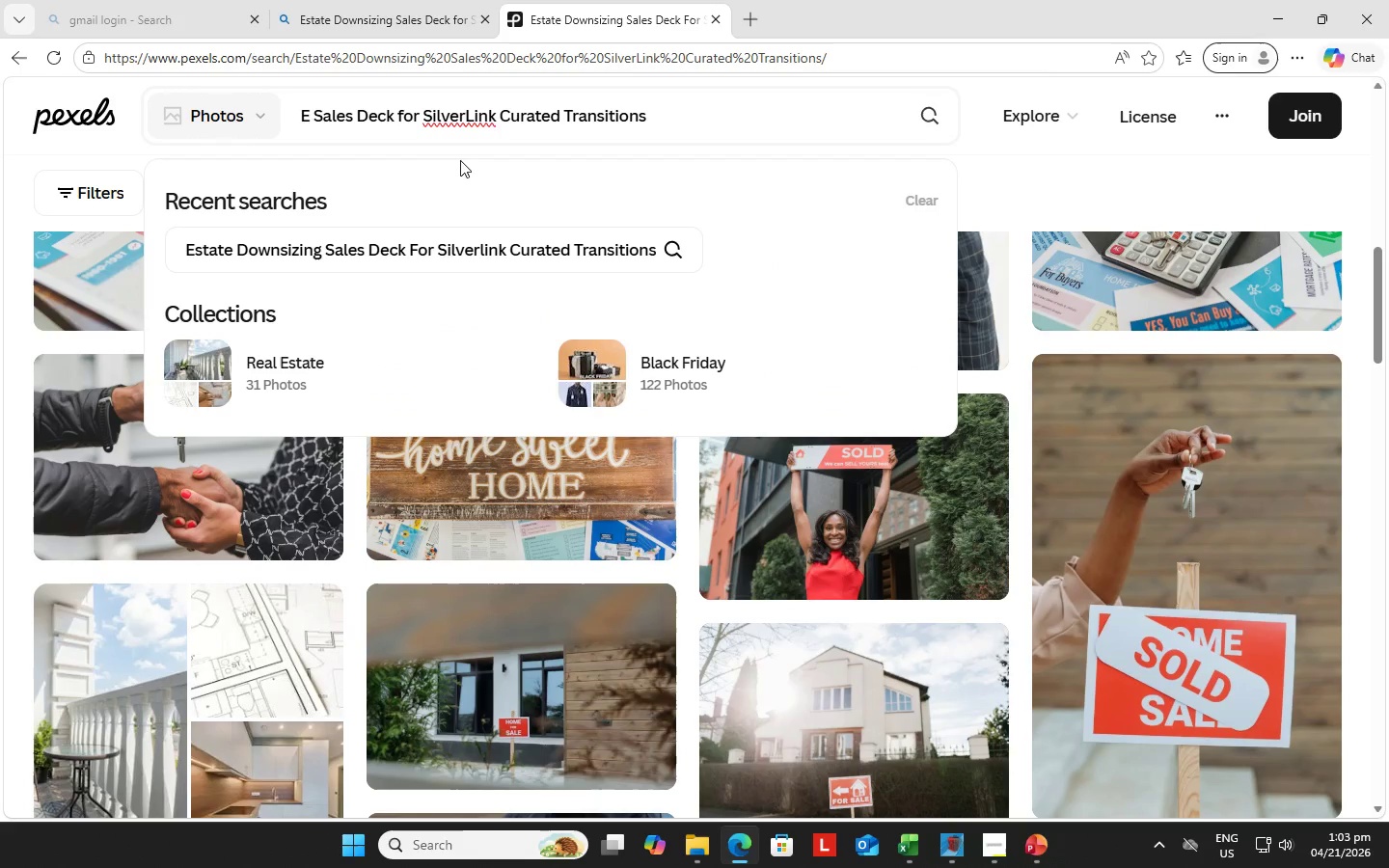 
key(Backspace)
 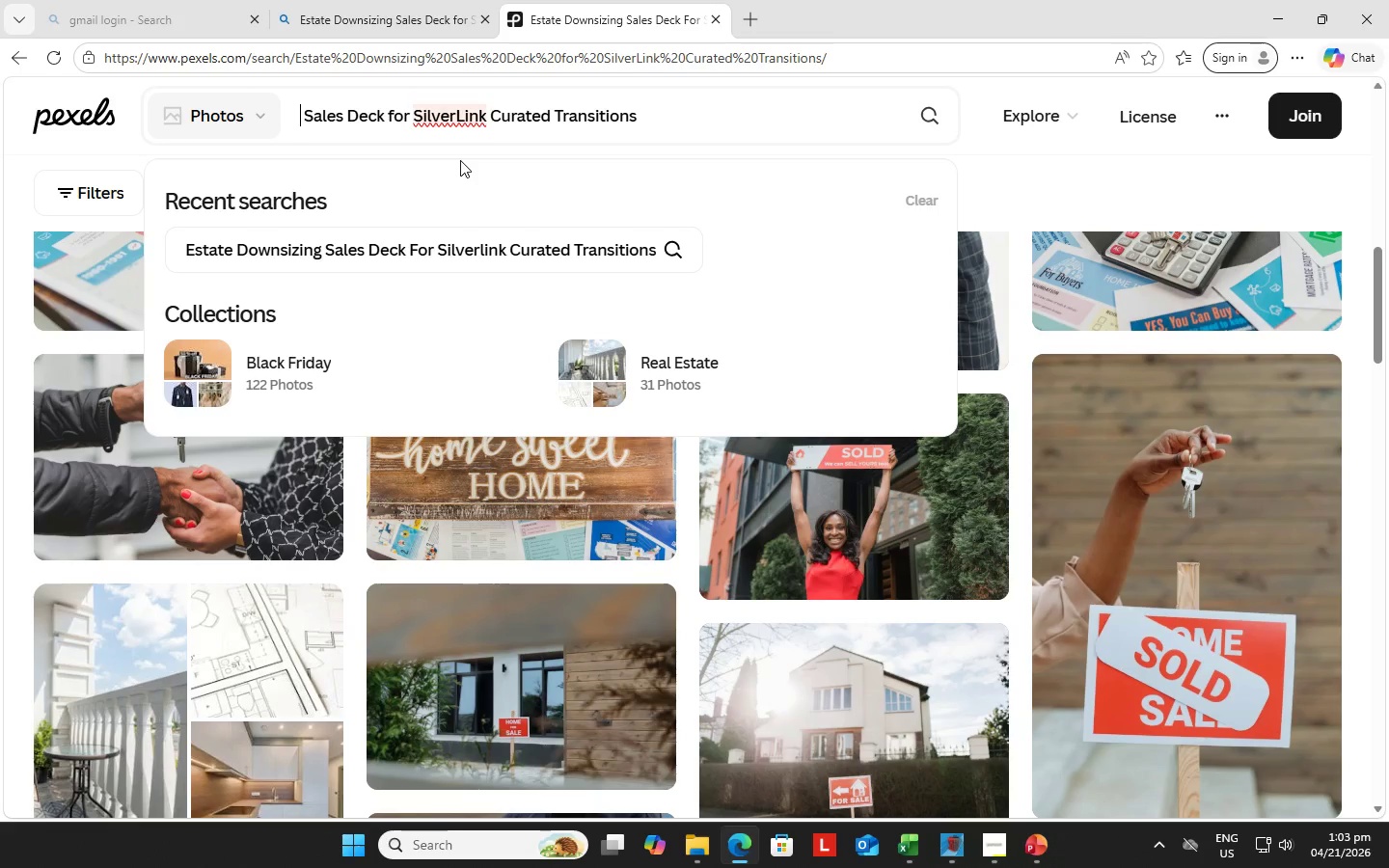 
key(NumpadEnter)
 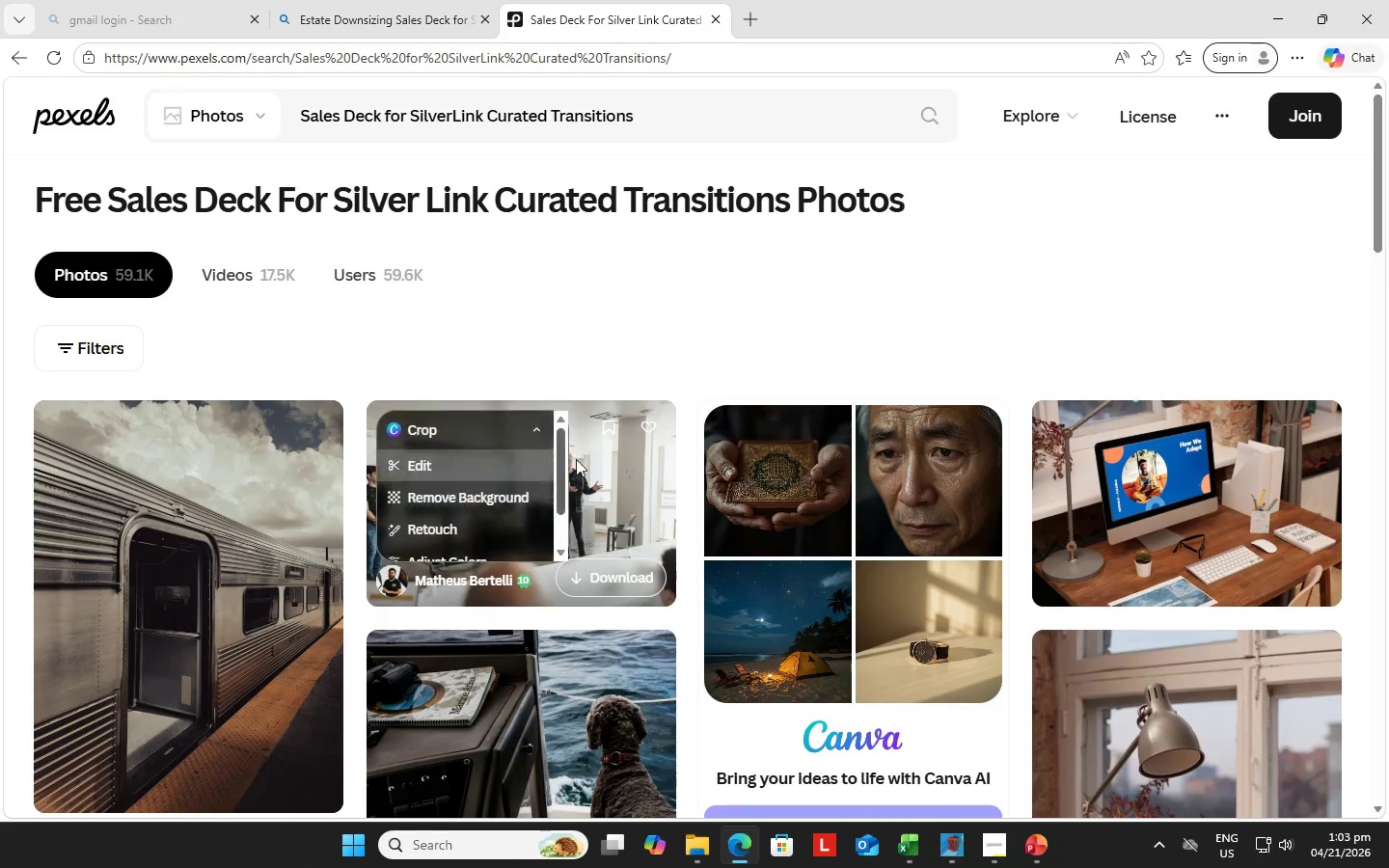 
wait(6.62)
 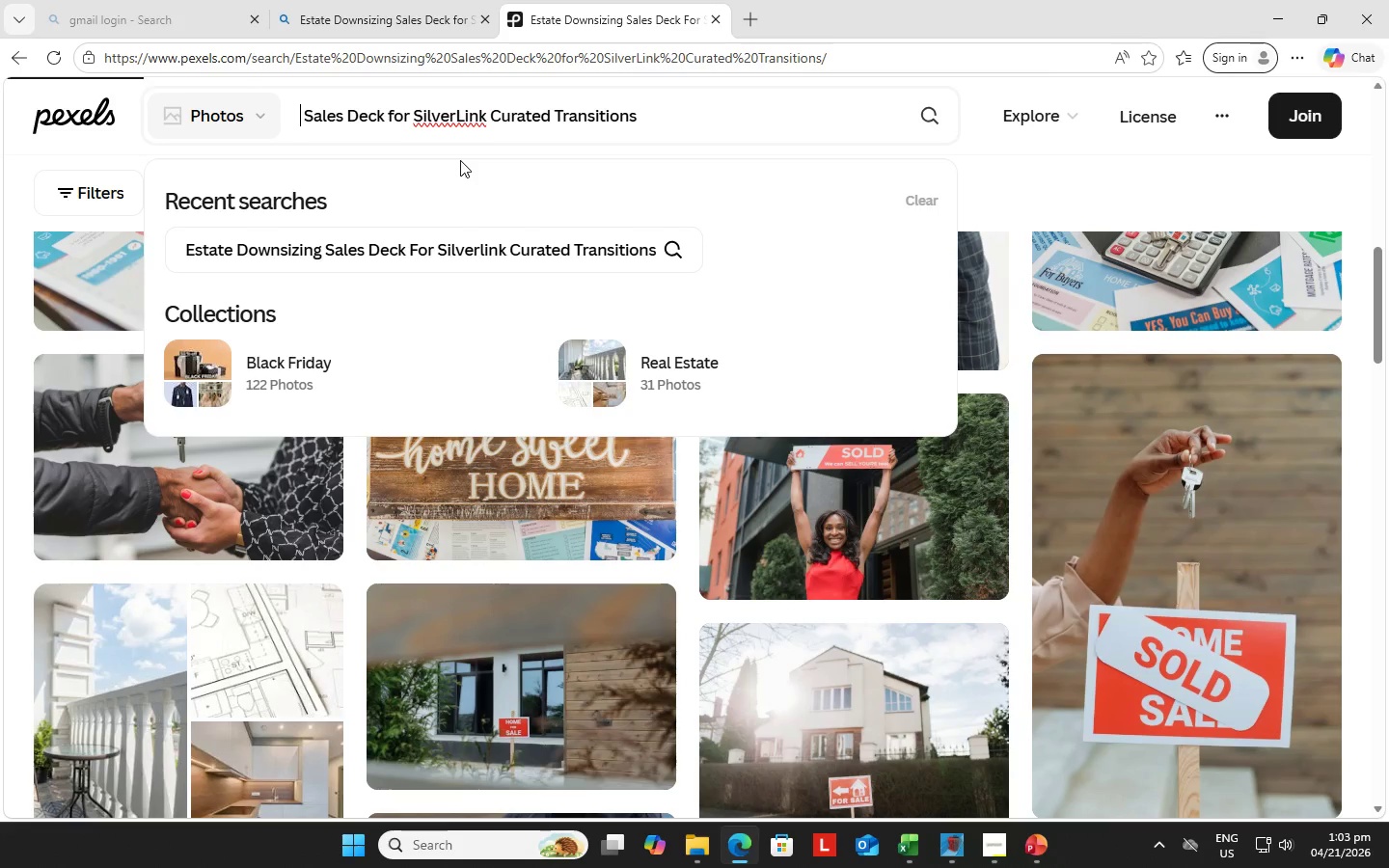 
scroll: coordinate [992, 517], scroll_direction: down, amount: 4.0
 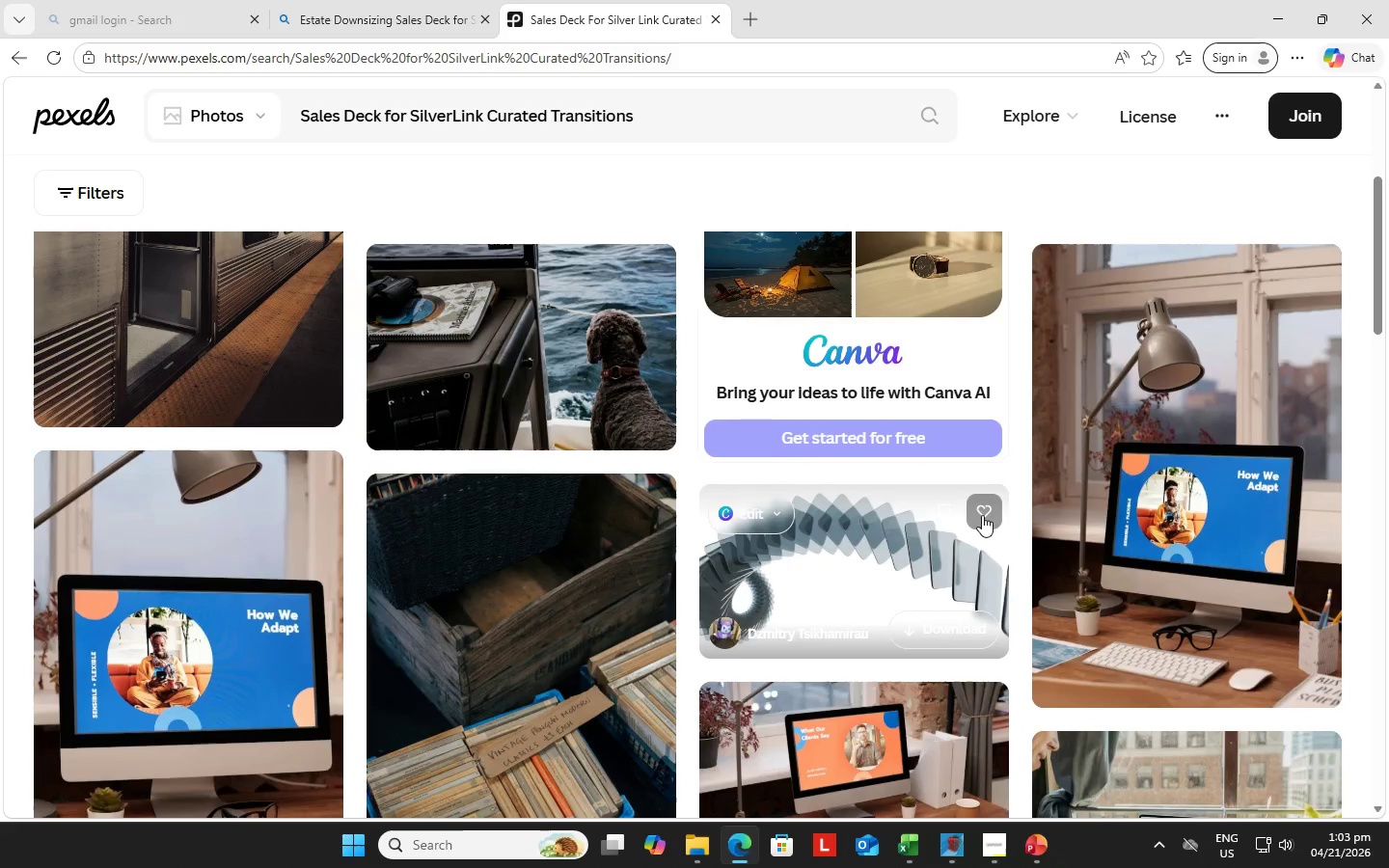 
scroll: coordinate [979, 513], scroll_direction: up, amount: 2.0
 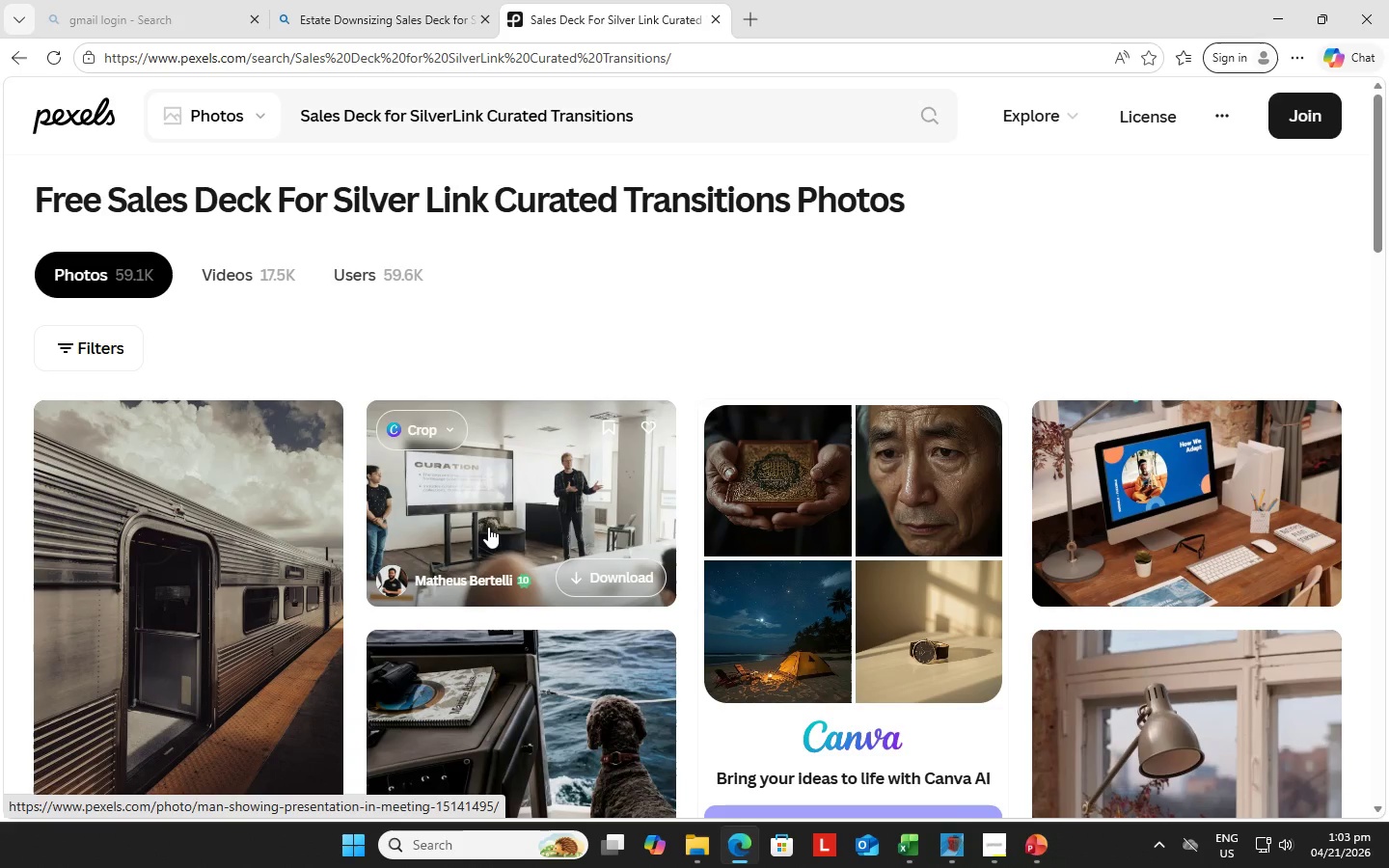 
wait(6.55)
 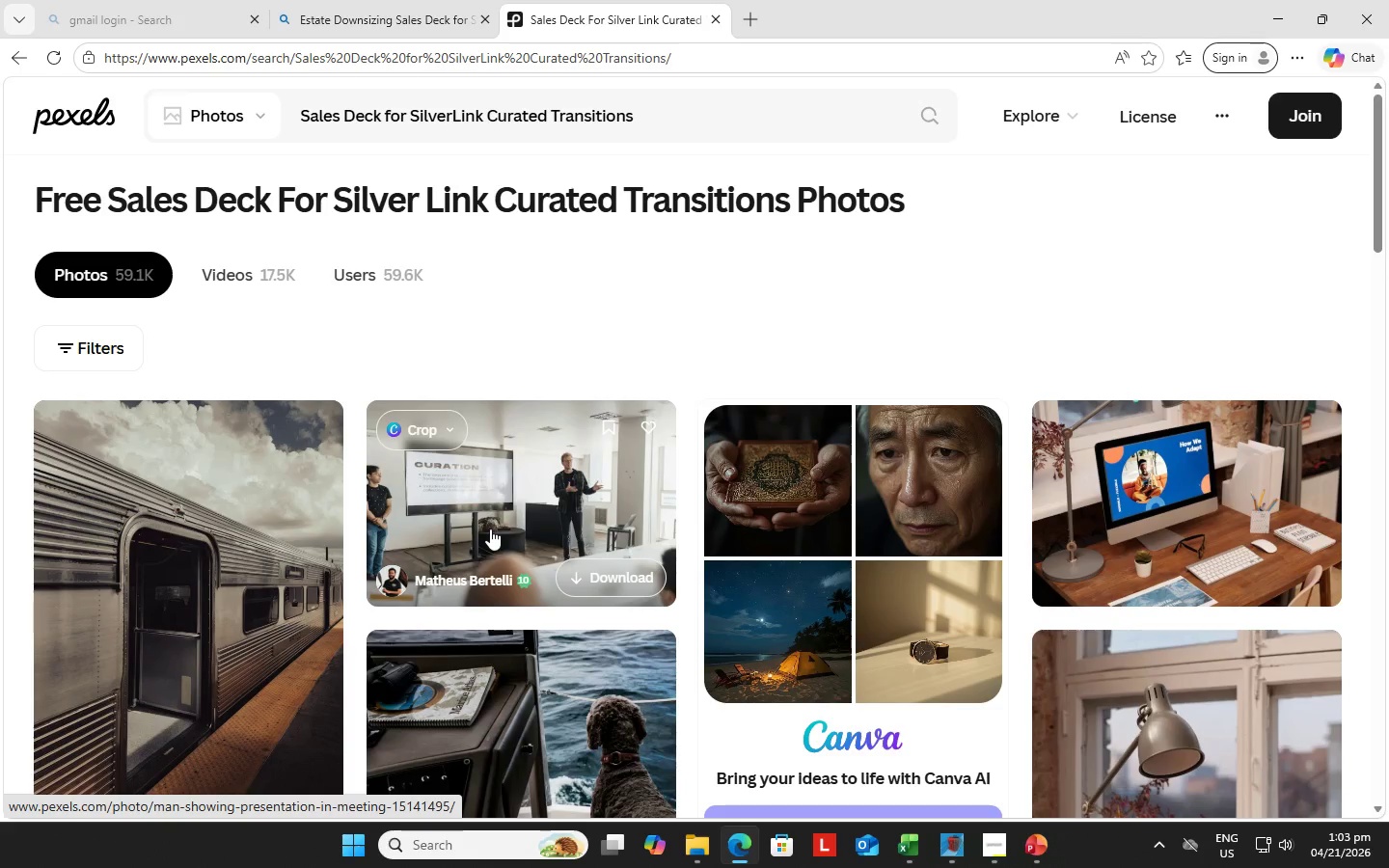 
left_click([589, 576])
 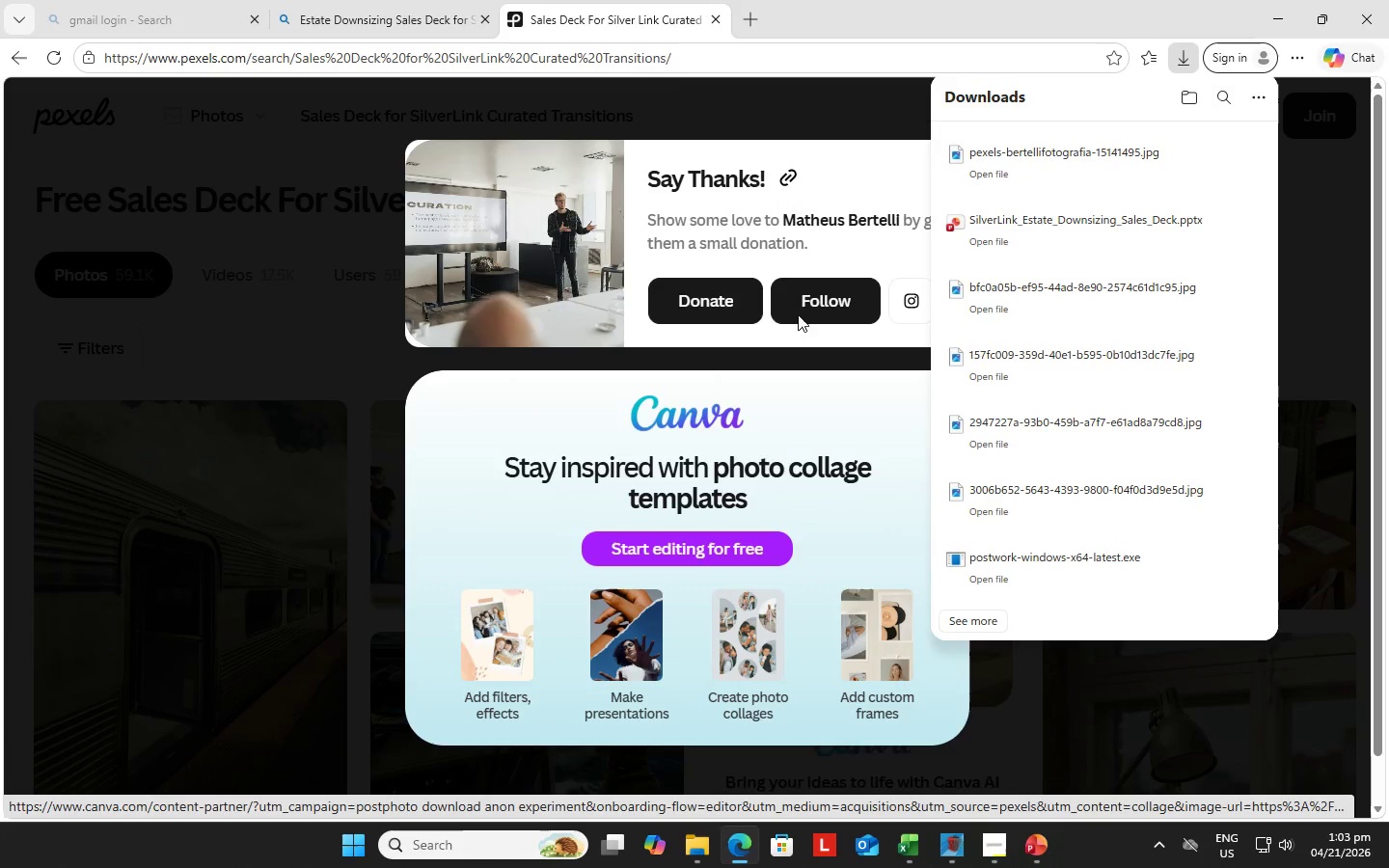 
key(Escape)
 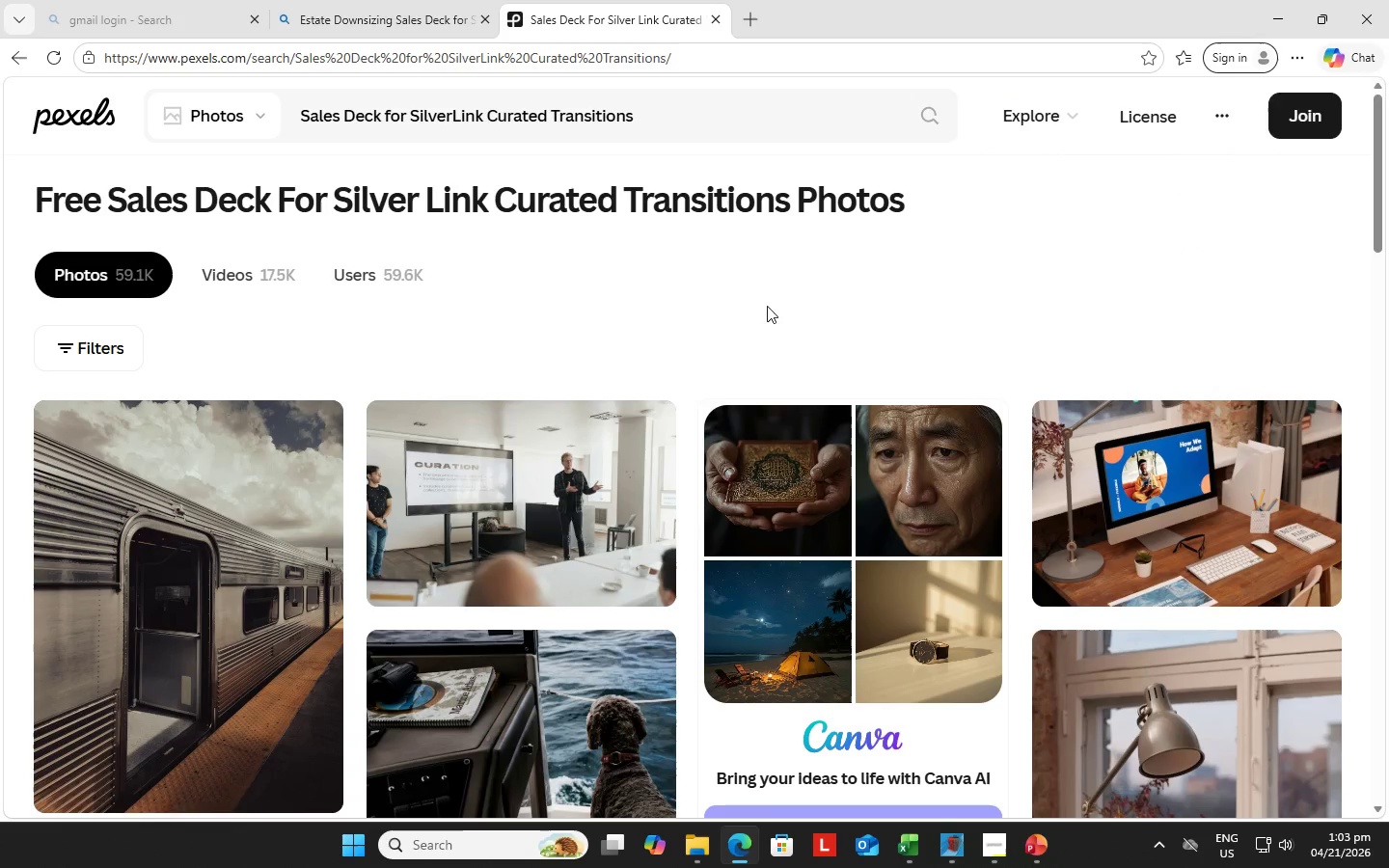 
mouse_move([683, 494])
 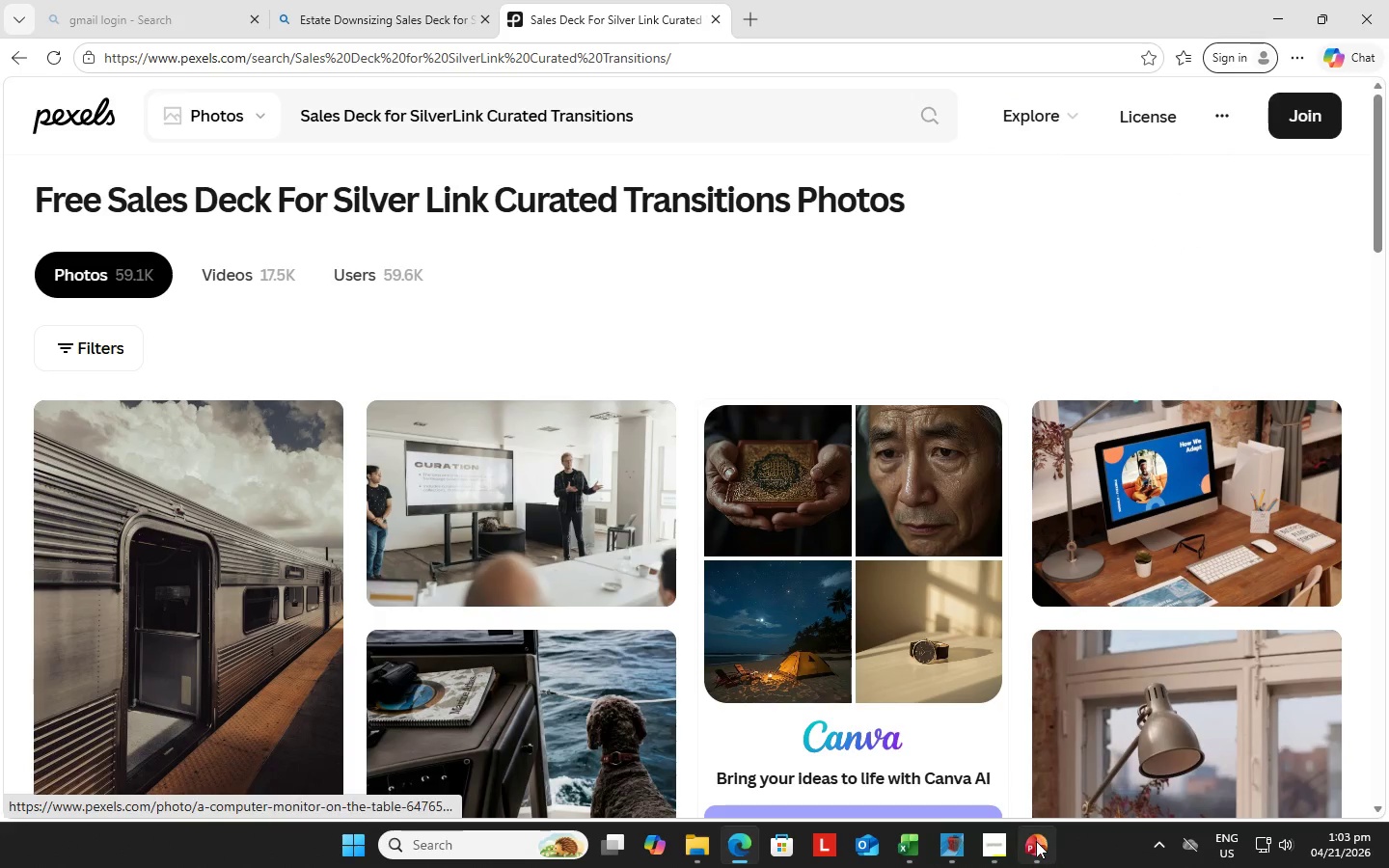 
left_click([1033, 847])
 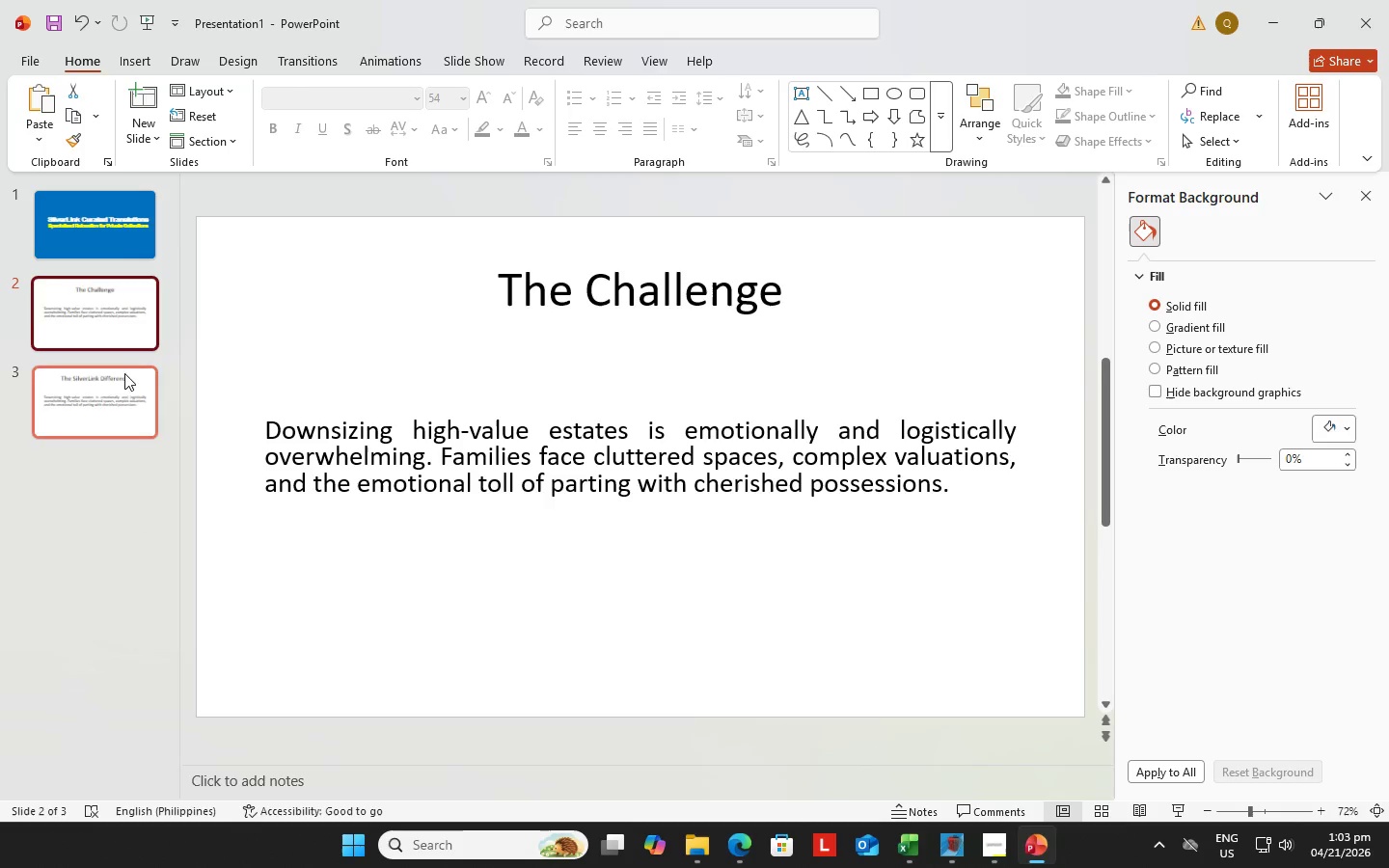 
left_click([97, 320])
 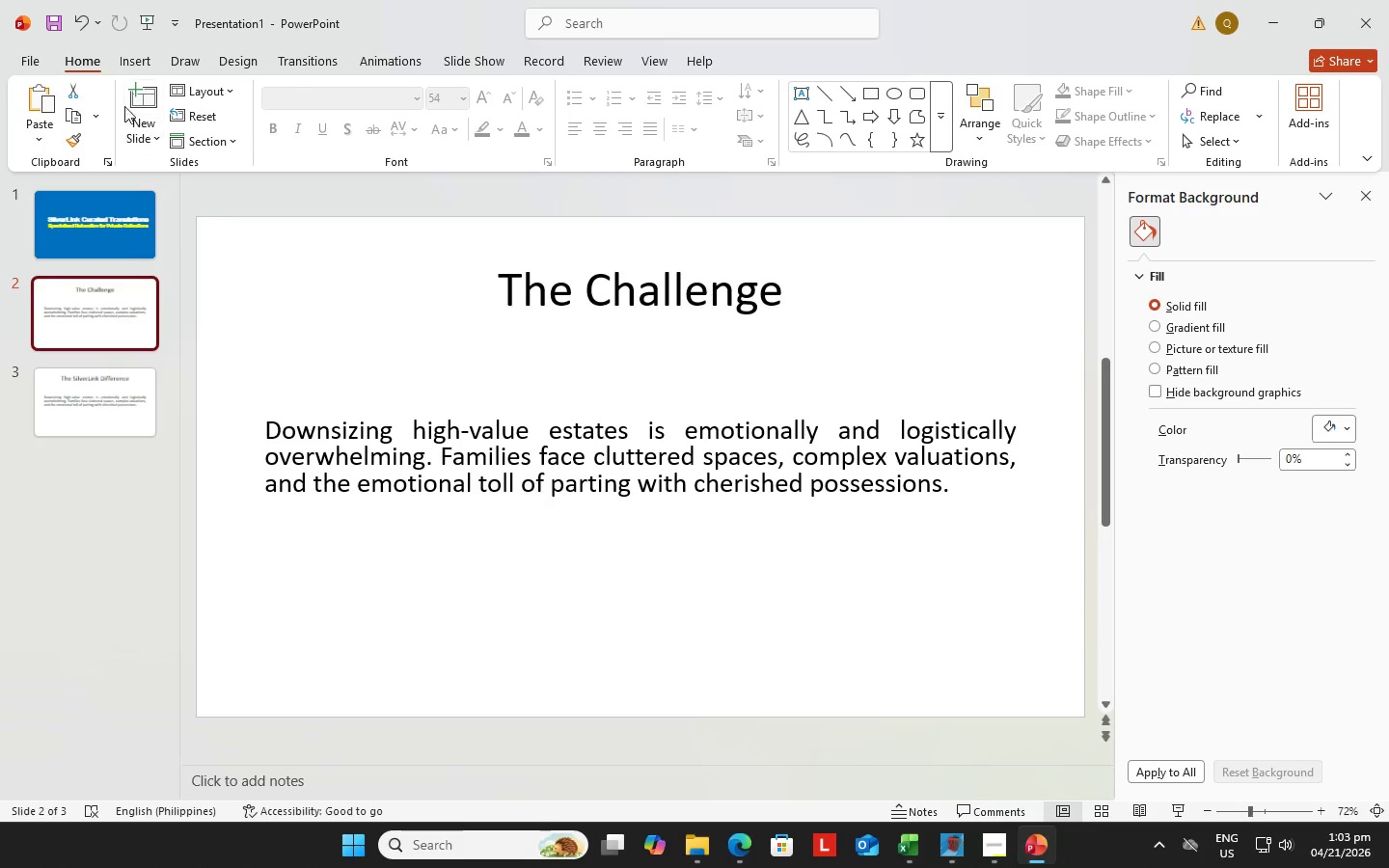 
left_click([131, 57])
 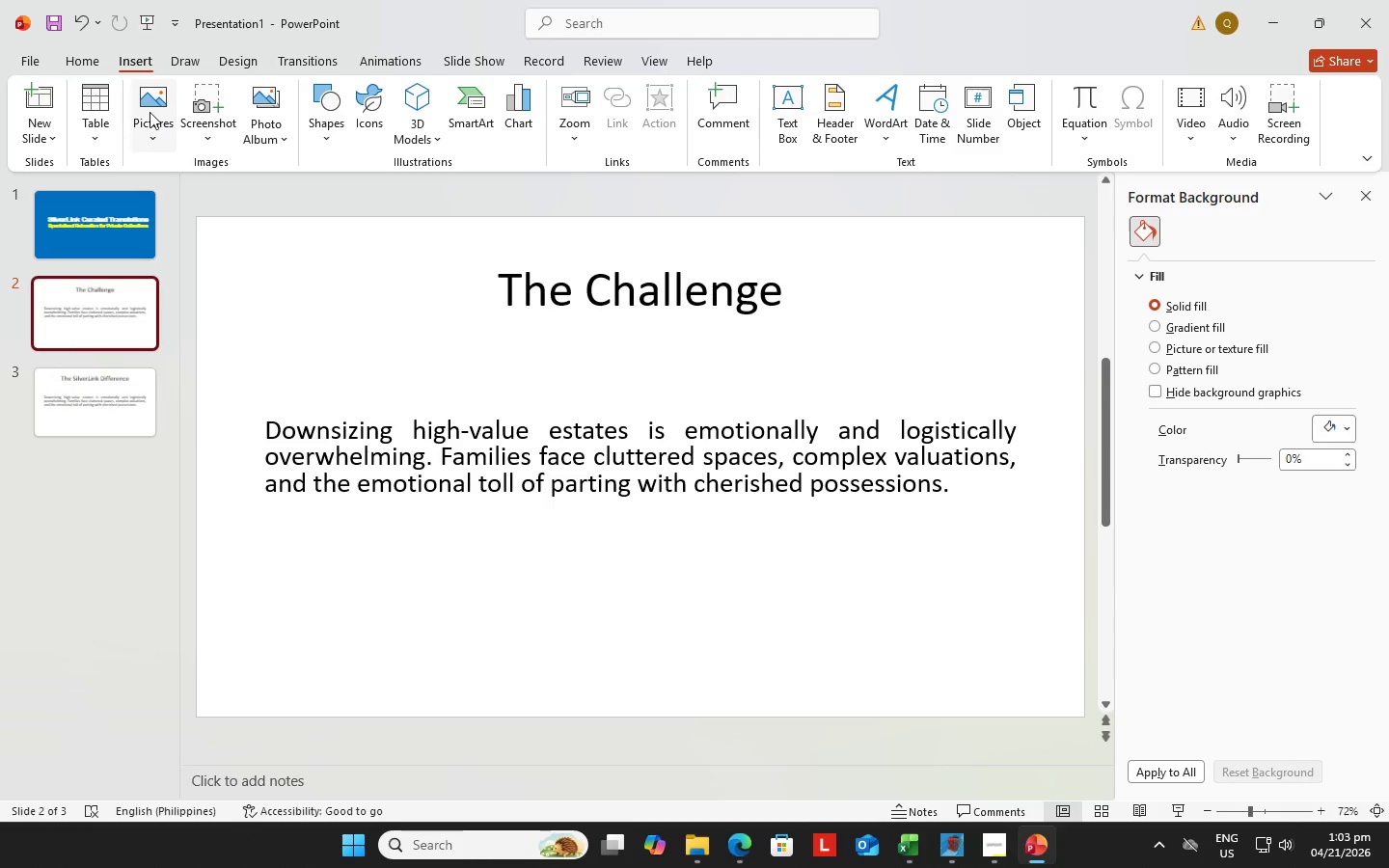 
left_click([147, 112])
 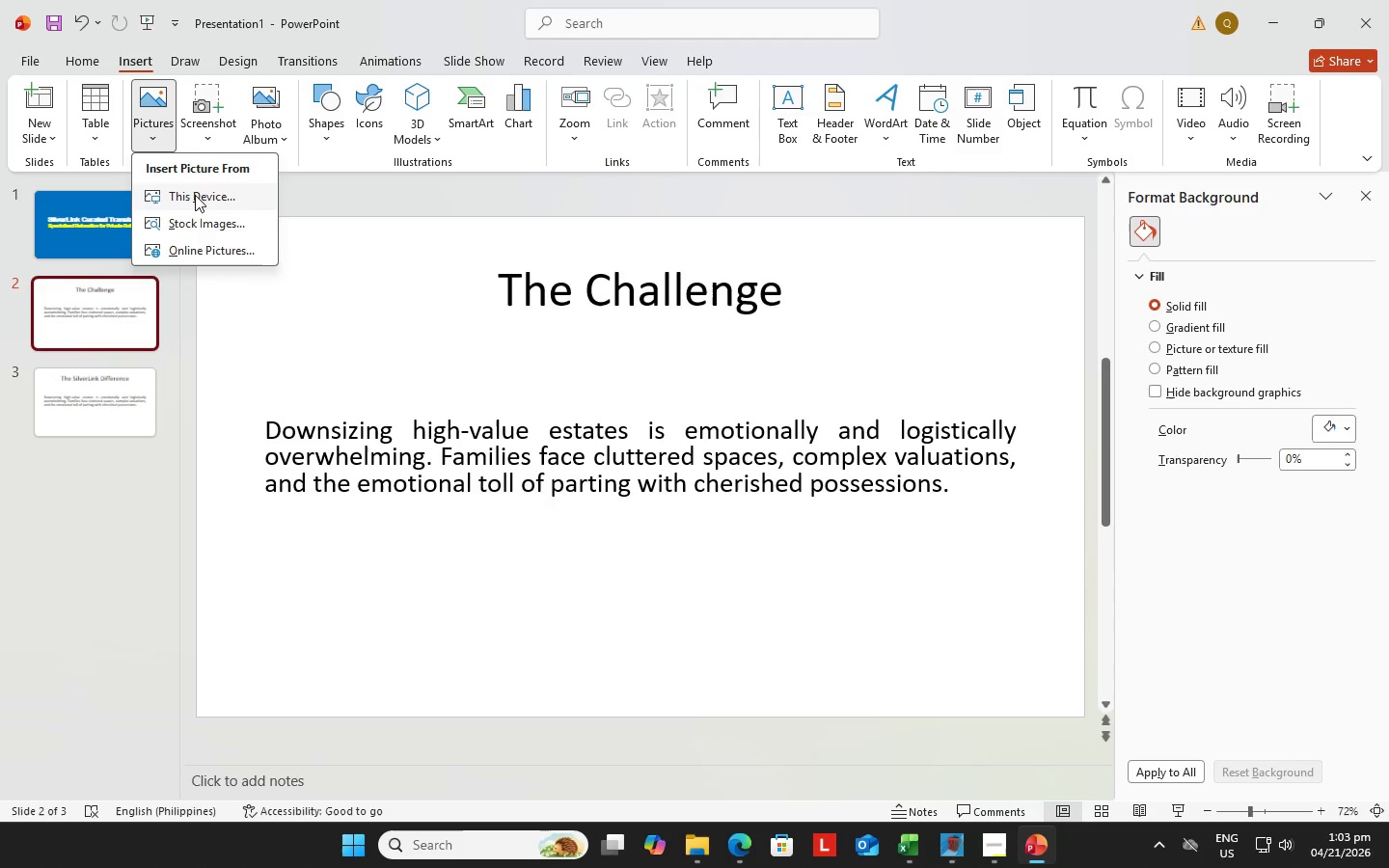 
left_click([195, 195])
 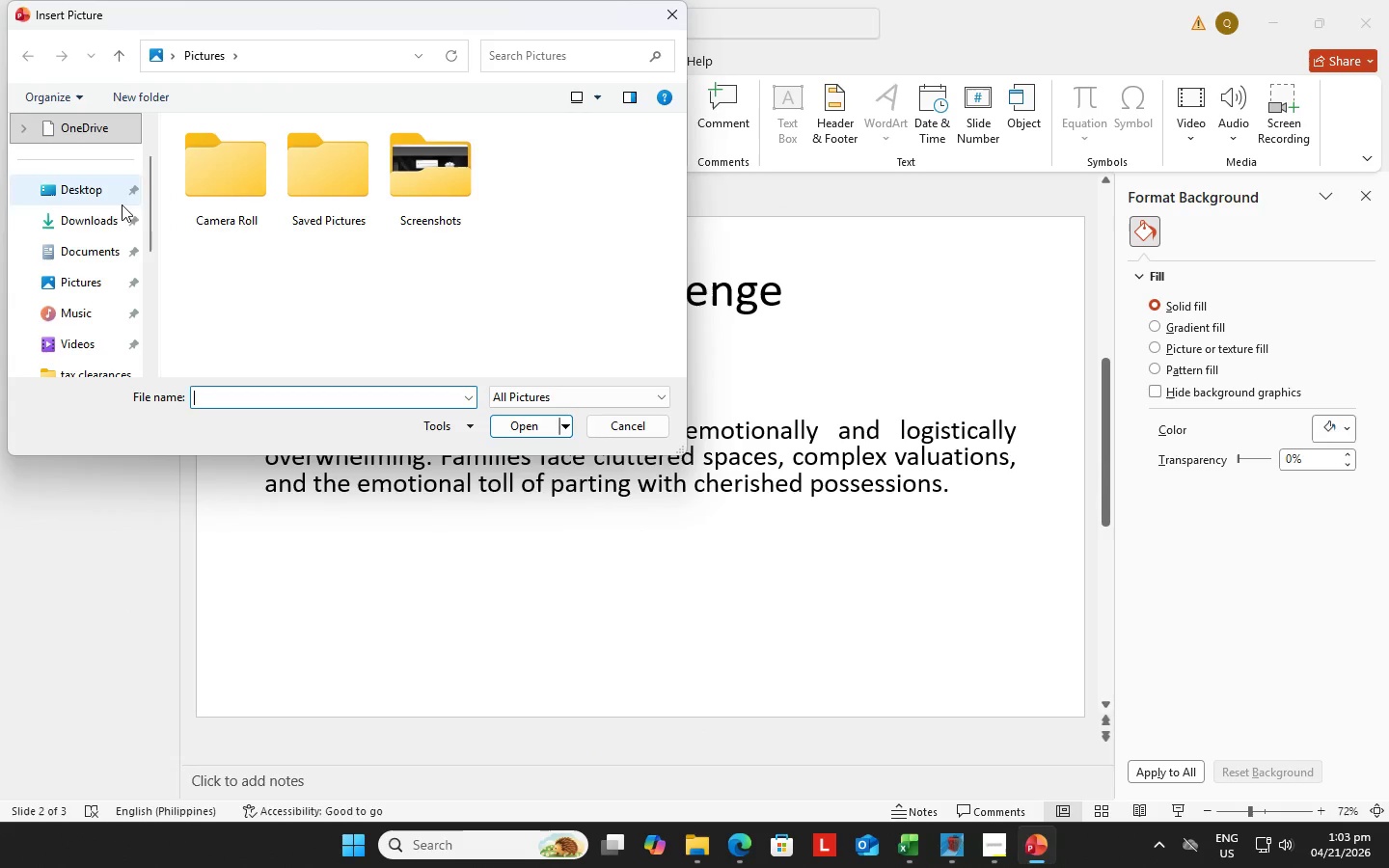 
left_click([96, 214])
 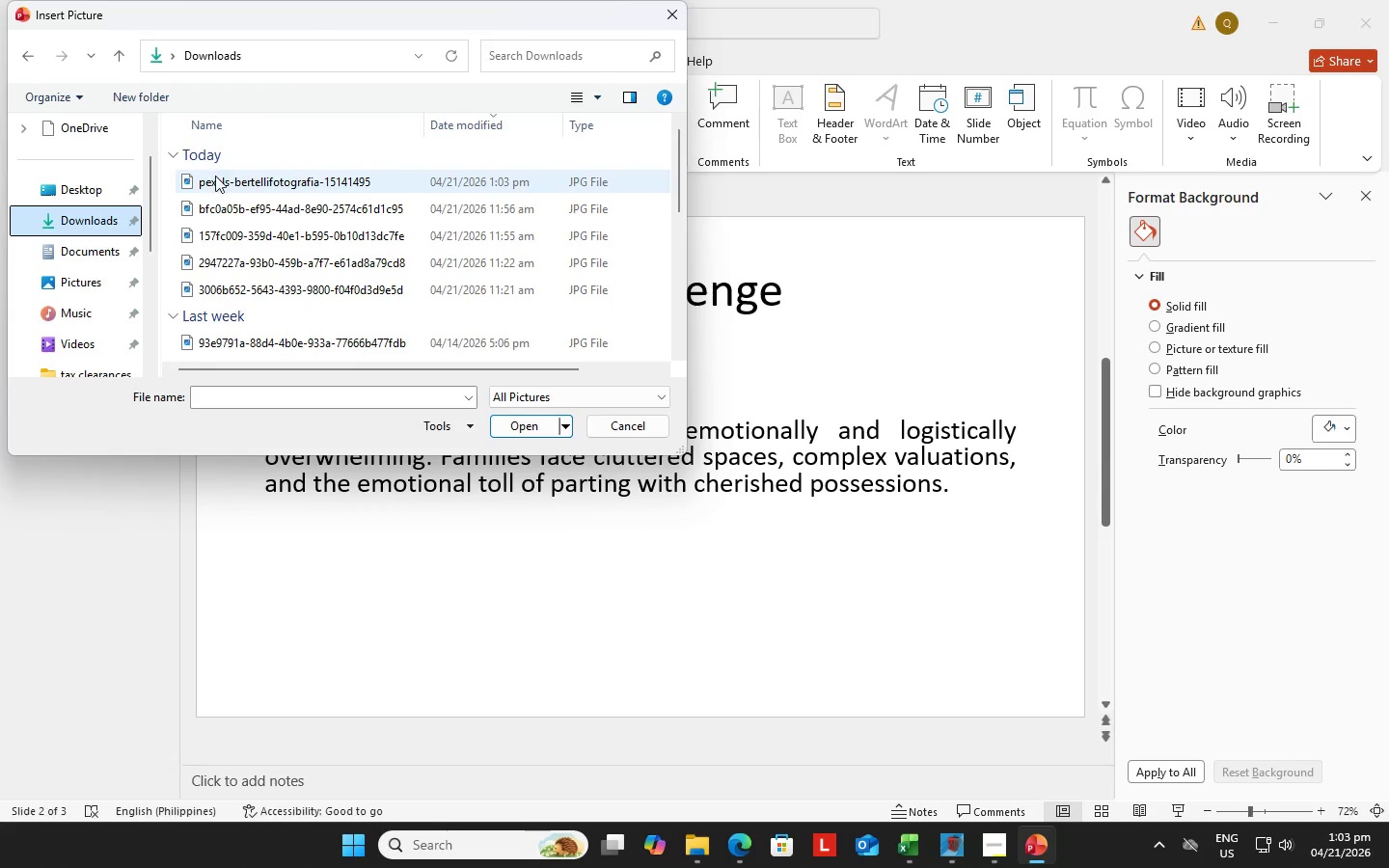 
left_click([215, 176])
 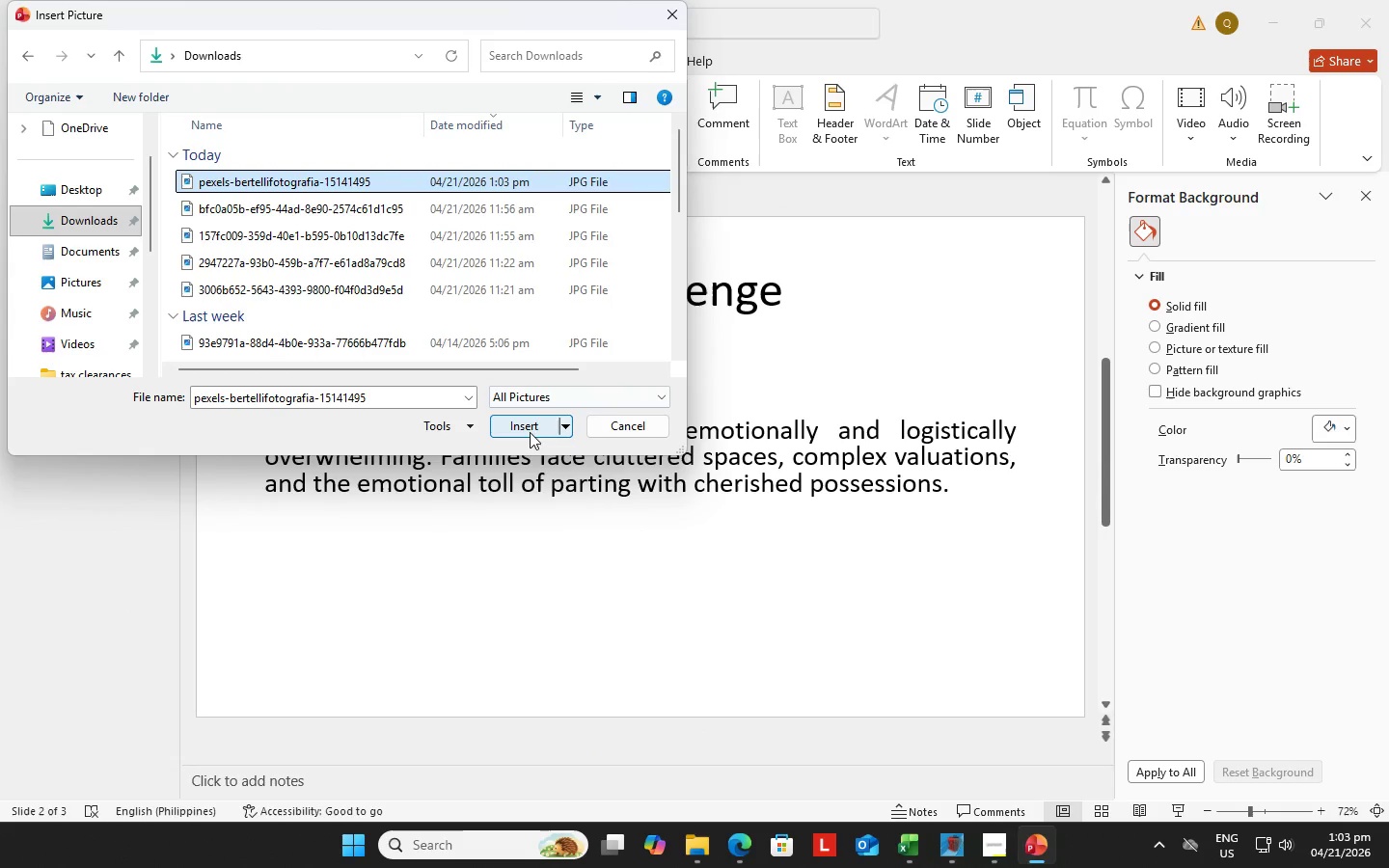 
left_click([529, 428])
 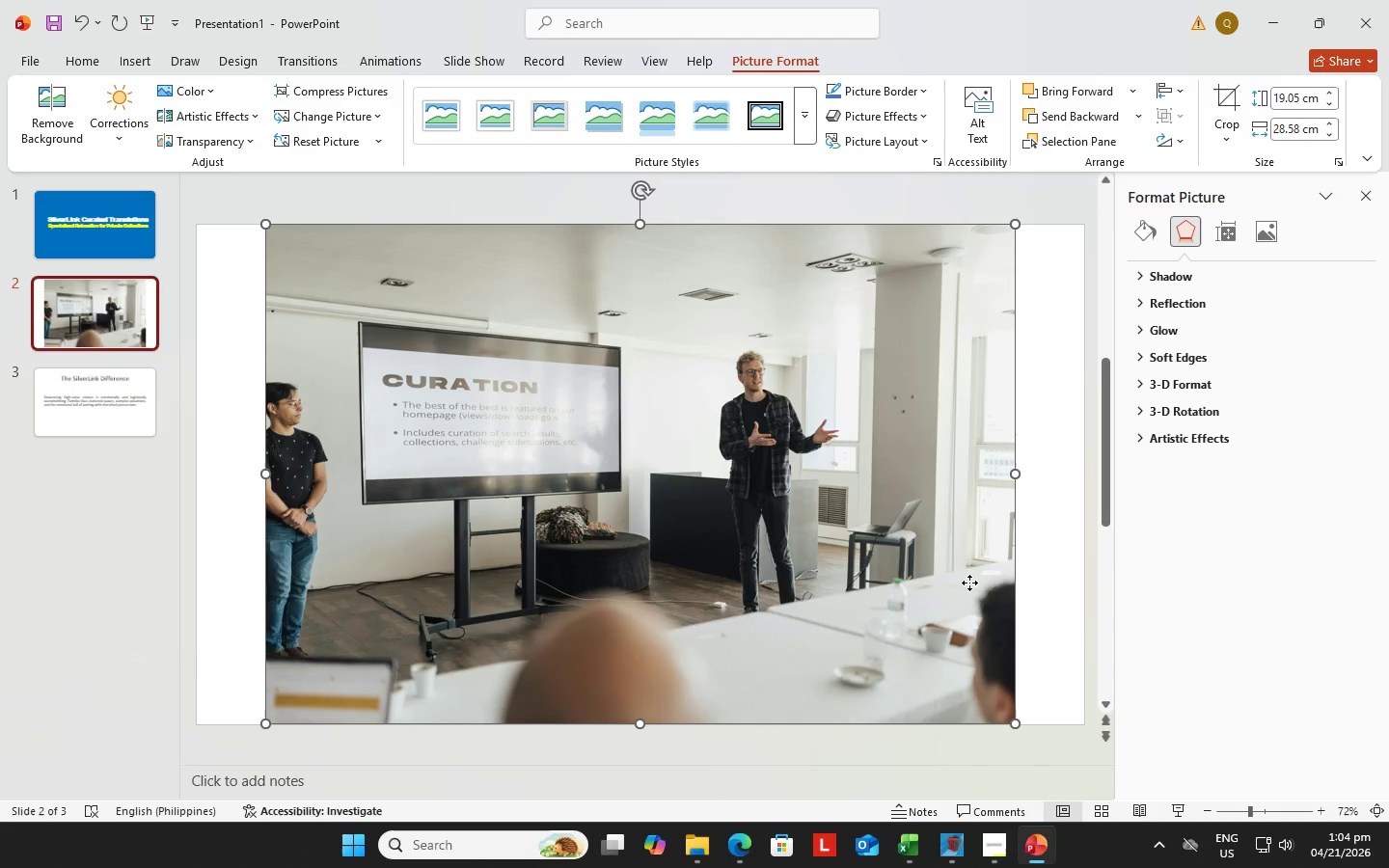 
wait(6.69)
 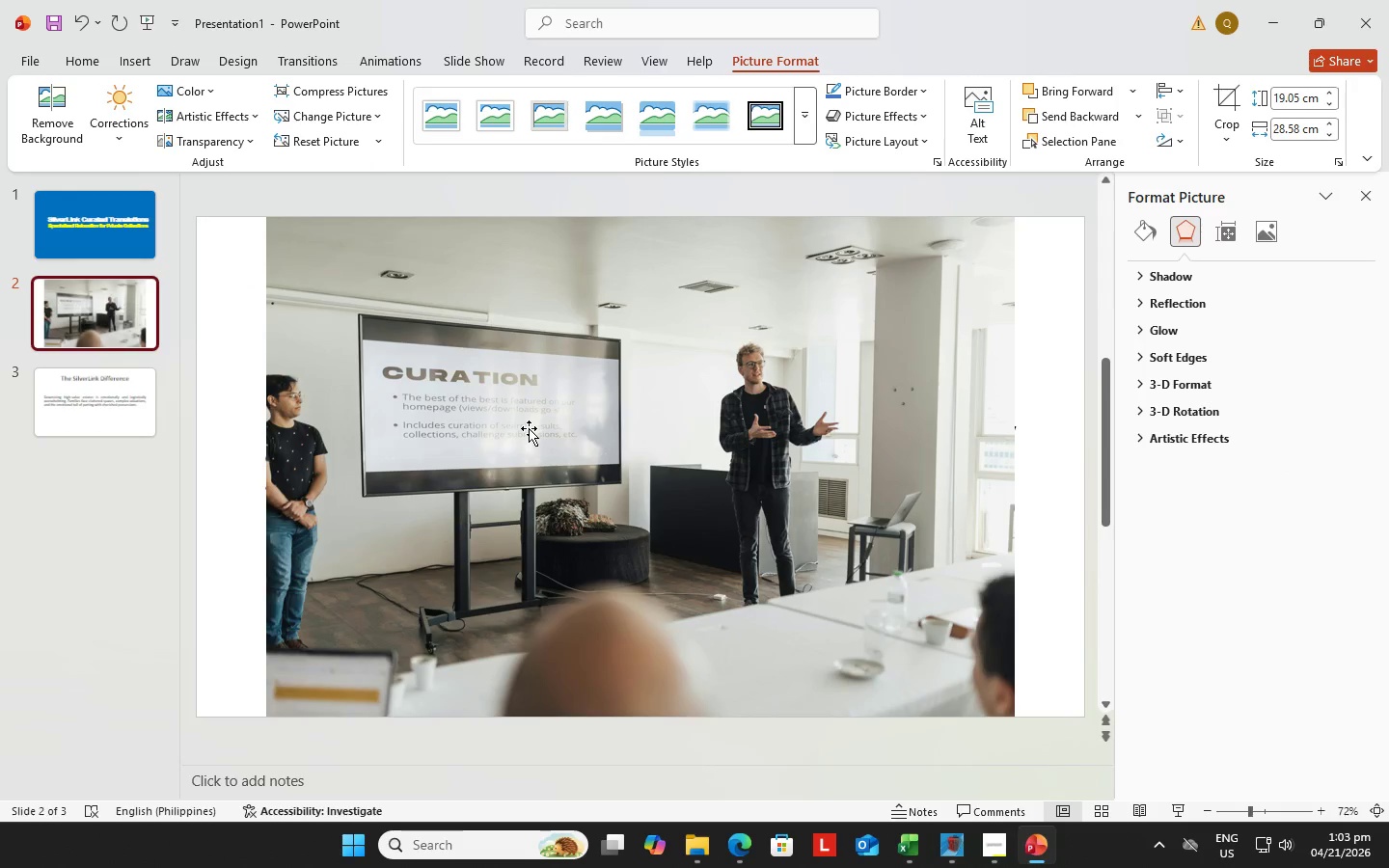 
left_click_drag(start_coordinate=[1018, 720], to_coordinate=[731, 546])
 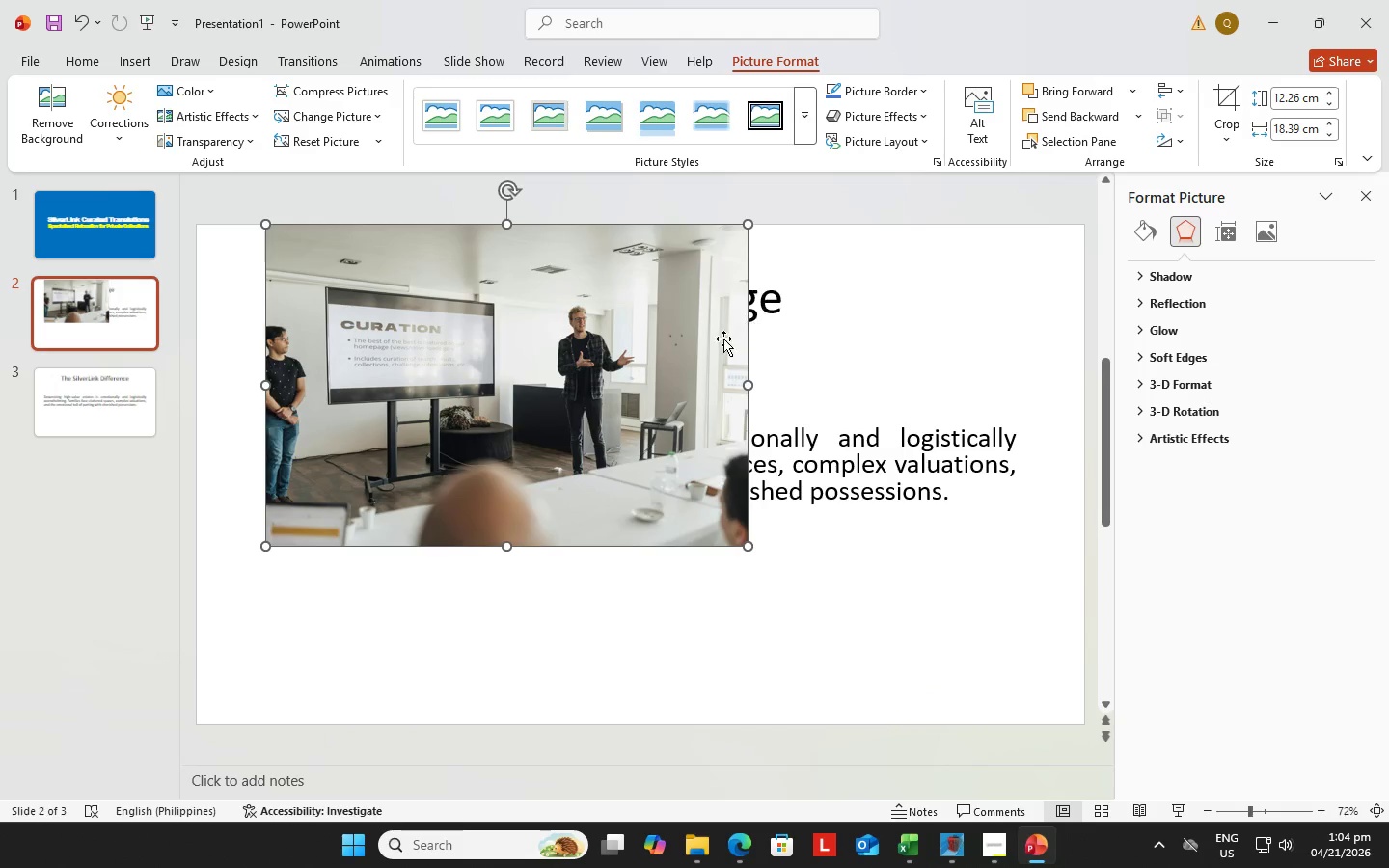 
left_click_drag(start_coordinate=[671, 345], to_coordinate=[750, 509])
 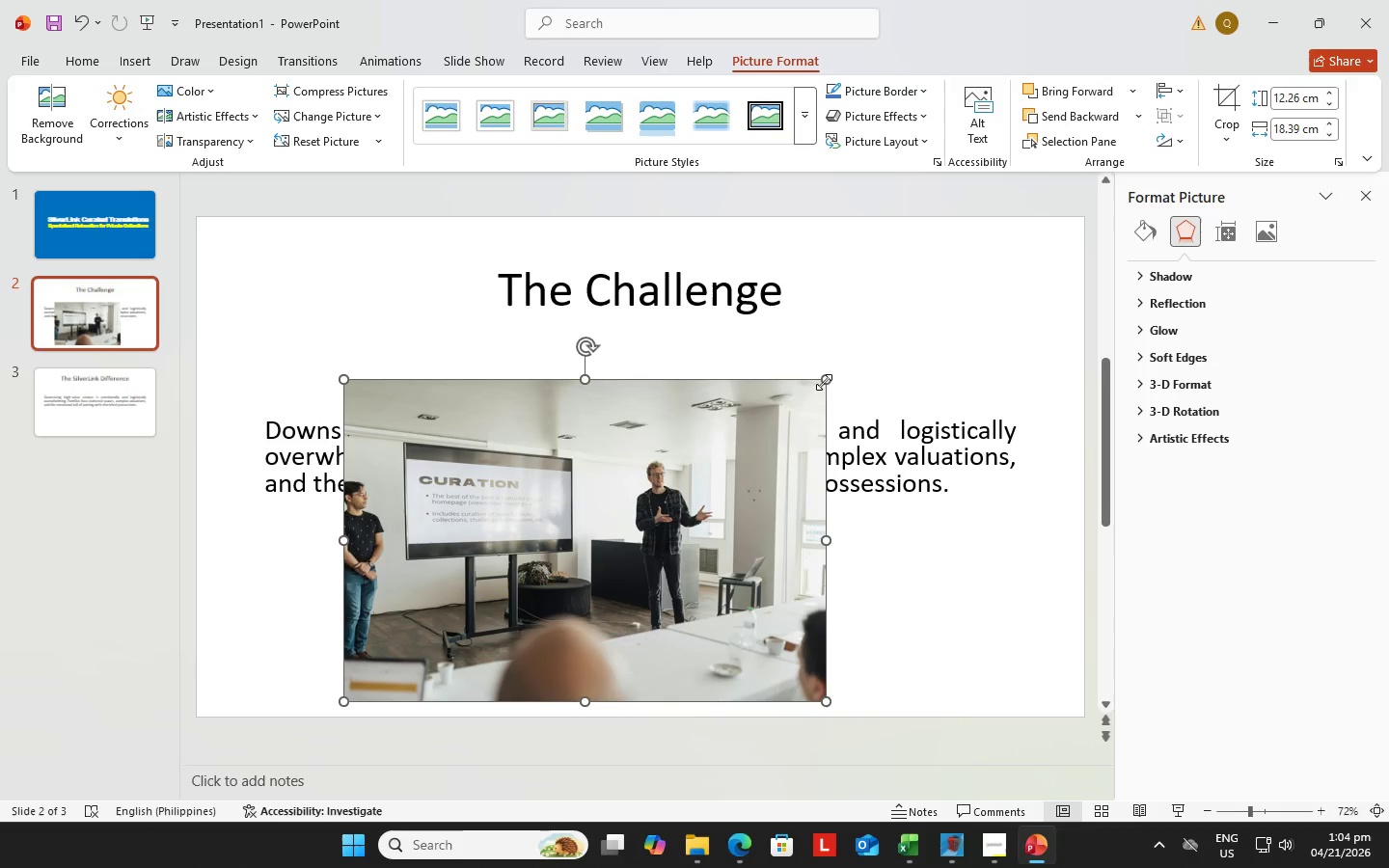 
left_click_drag(start_coordinate=[824, 382], to_coordinate=[575, 496])
 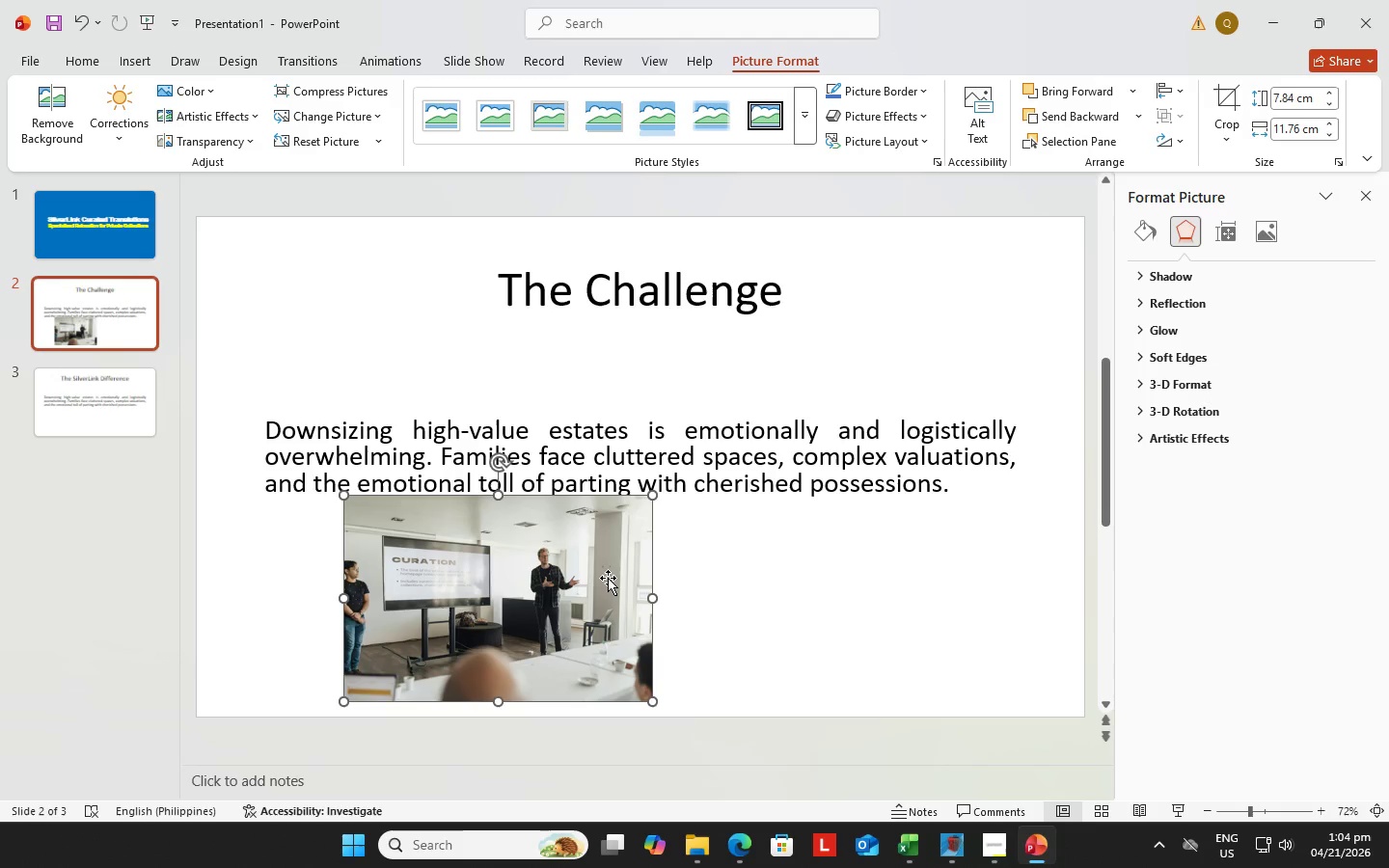 
left_click_drag(start_coordinate=[608, 578], to_coordinate=[750, 585])
 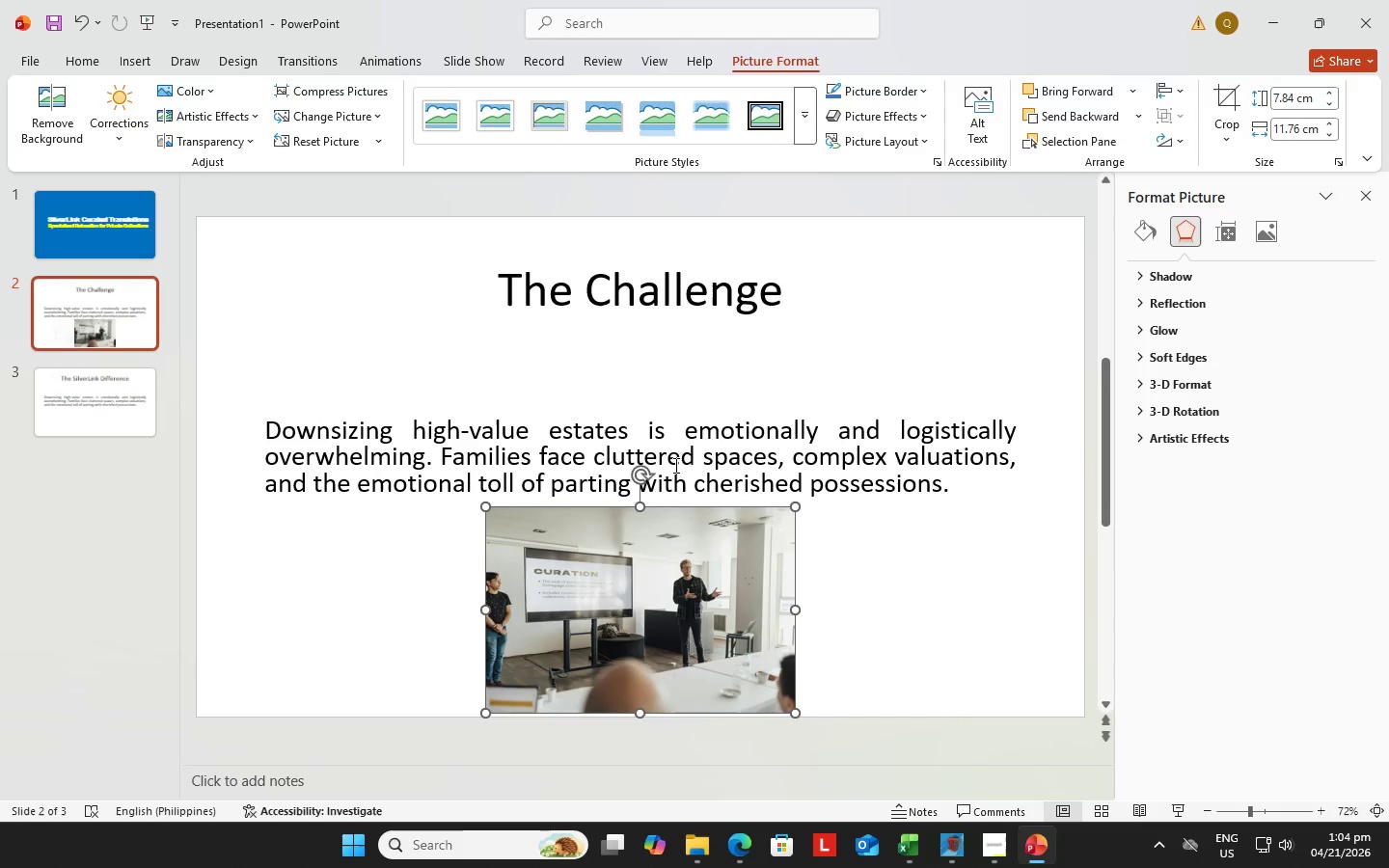 
left_click([674, 465])
 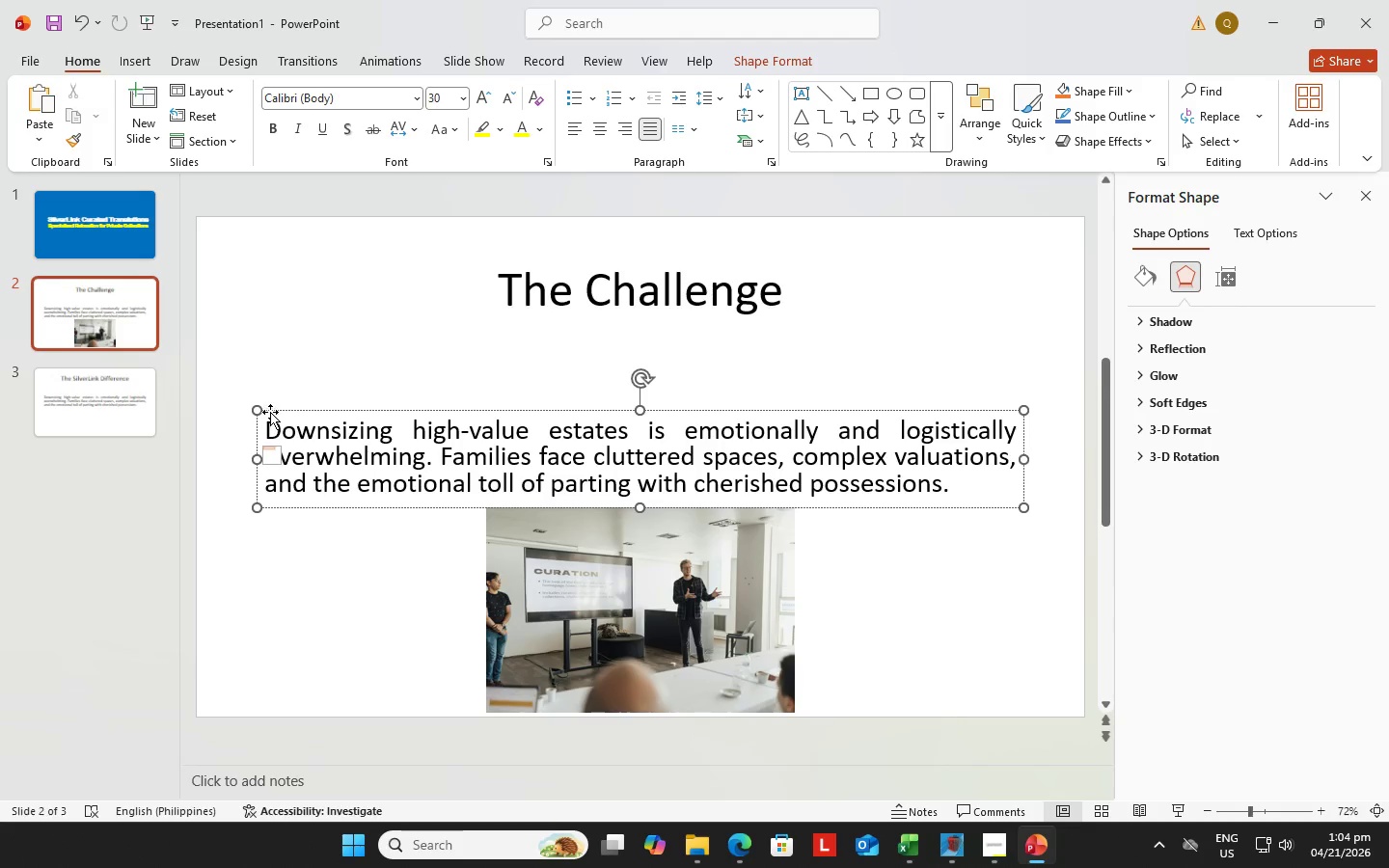 
left_click_drag(start_coordinate=[270, 412], to_coordinate=[280, 341])
 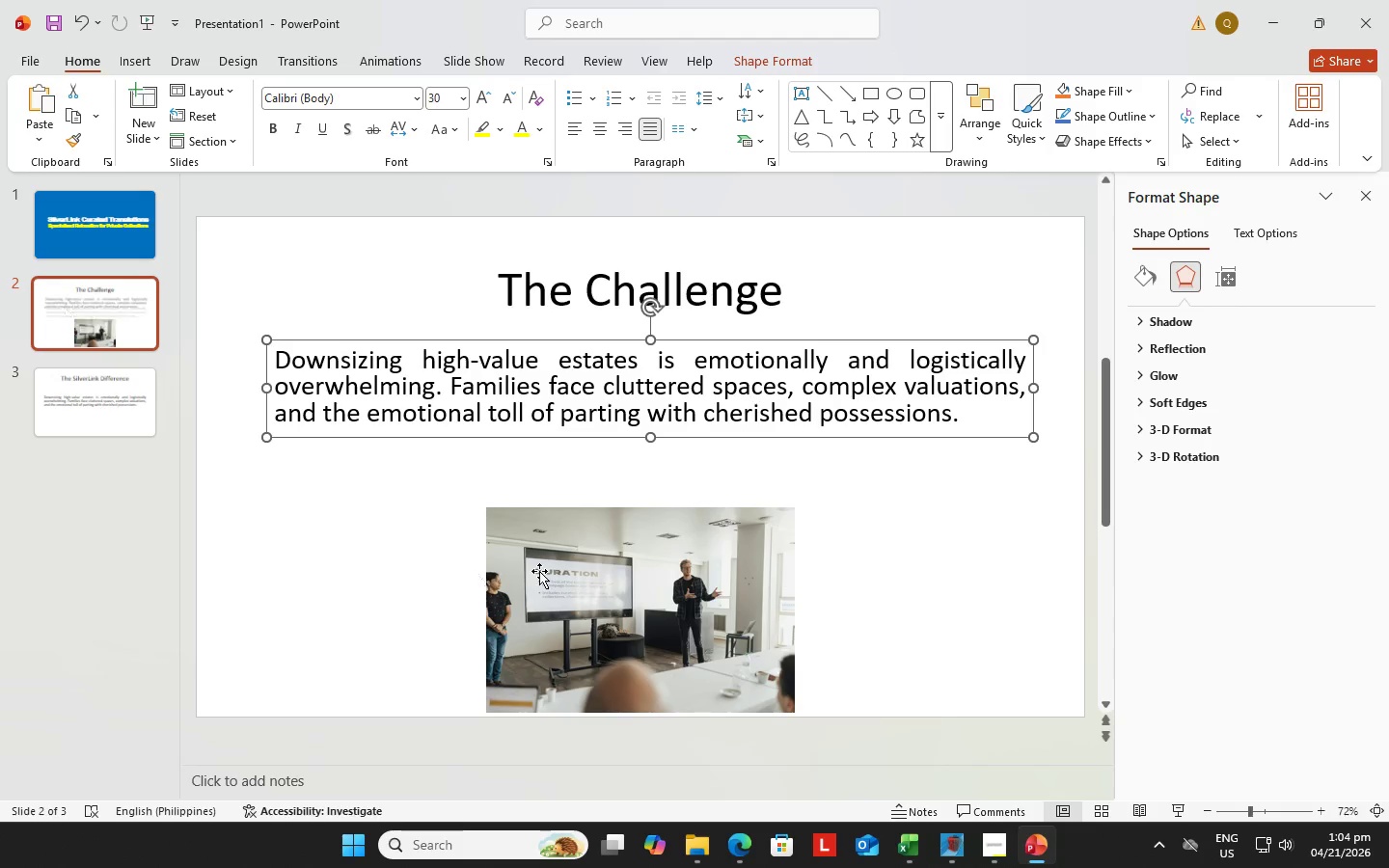 
left_click([539, 571])
 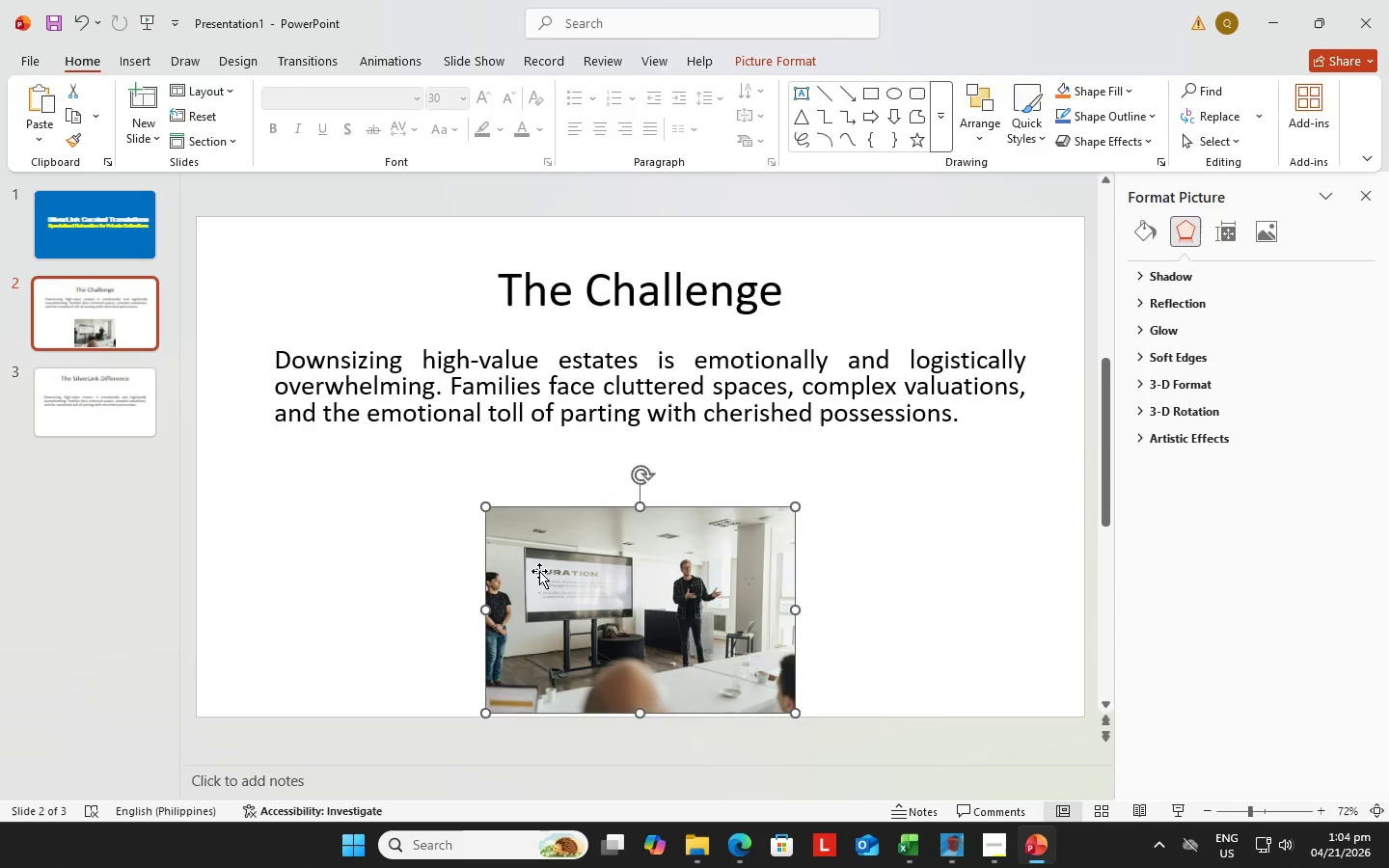 
left_click_drag(start_coordinate=[539, 571], to_coordinate=[319, 508])
 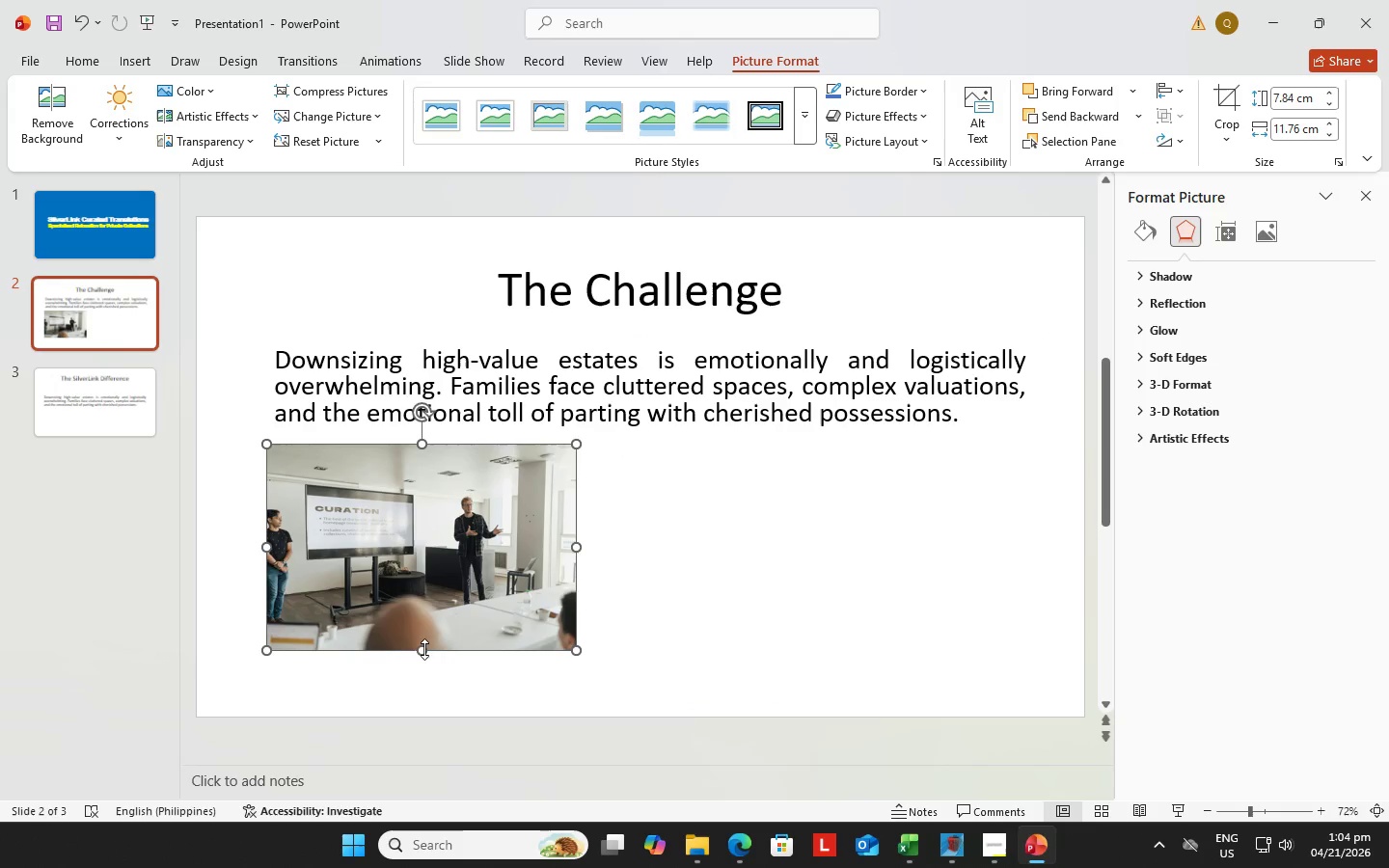 
left_click_drag(start_coordinate=[423, 651], to_coordinate=[425, 669])
 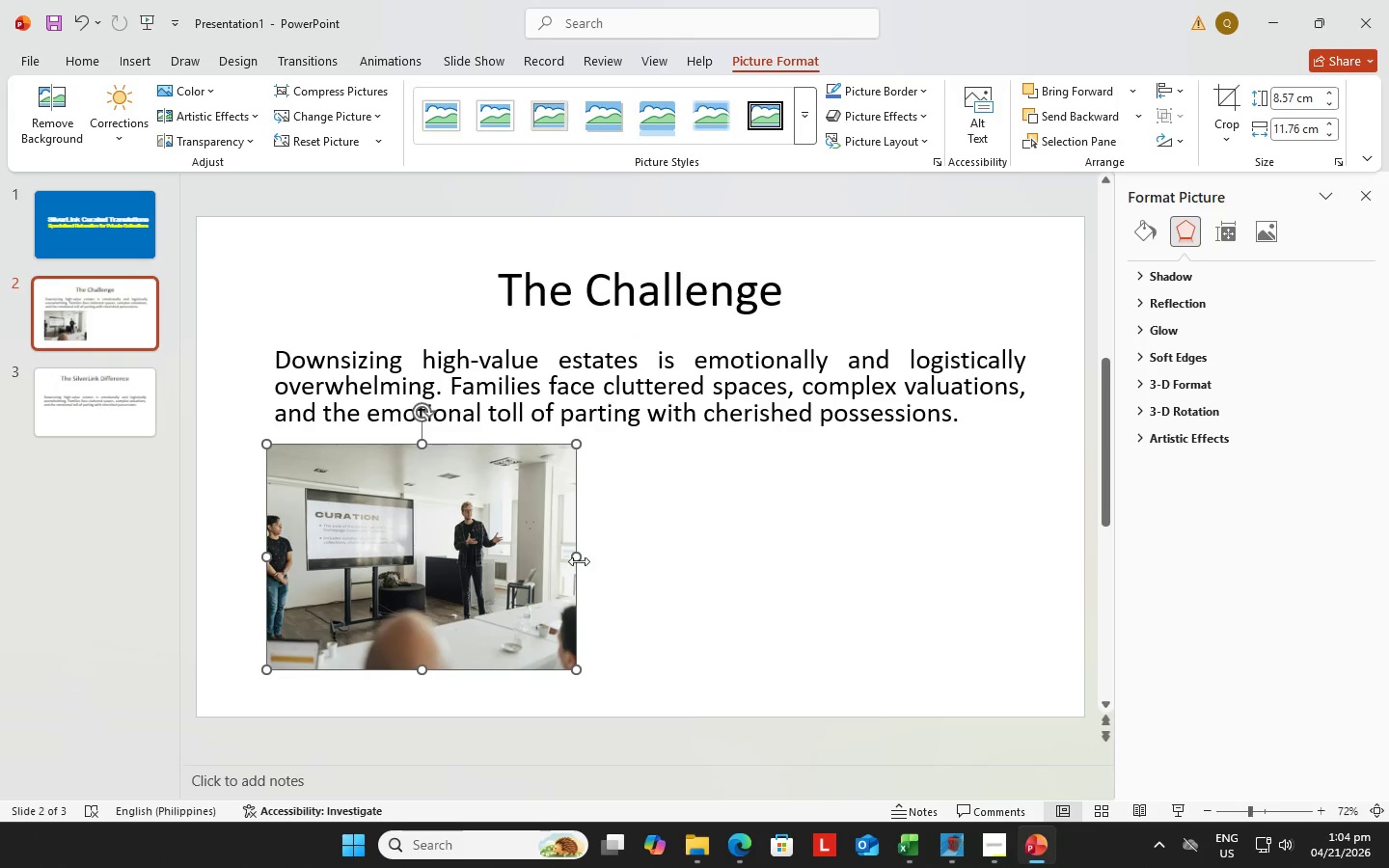 
left_click_drag(start_coordinate=[575, 555], to_coordinate=[608, 561])
 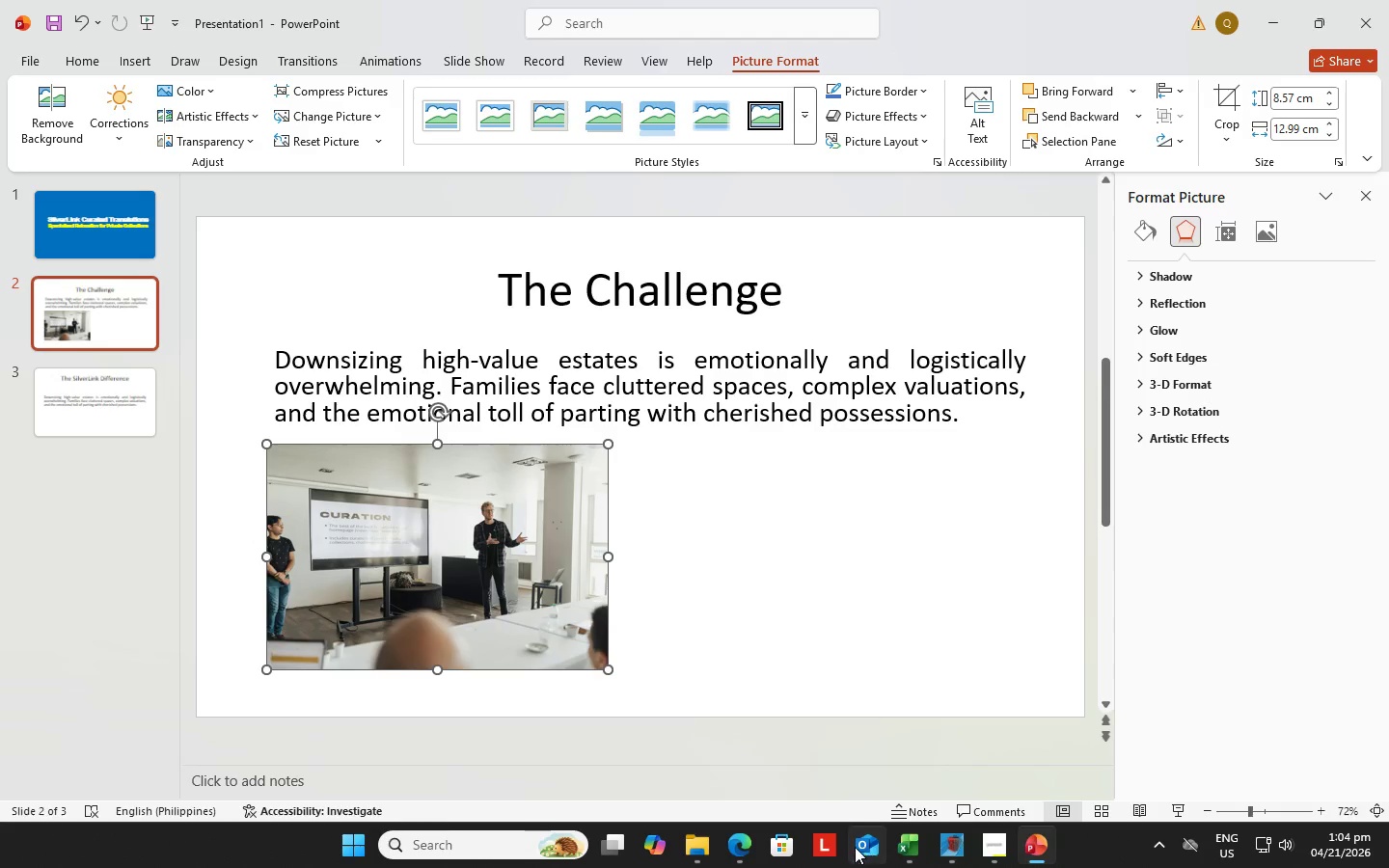 
mouse_move([722, 827])
 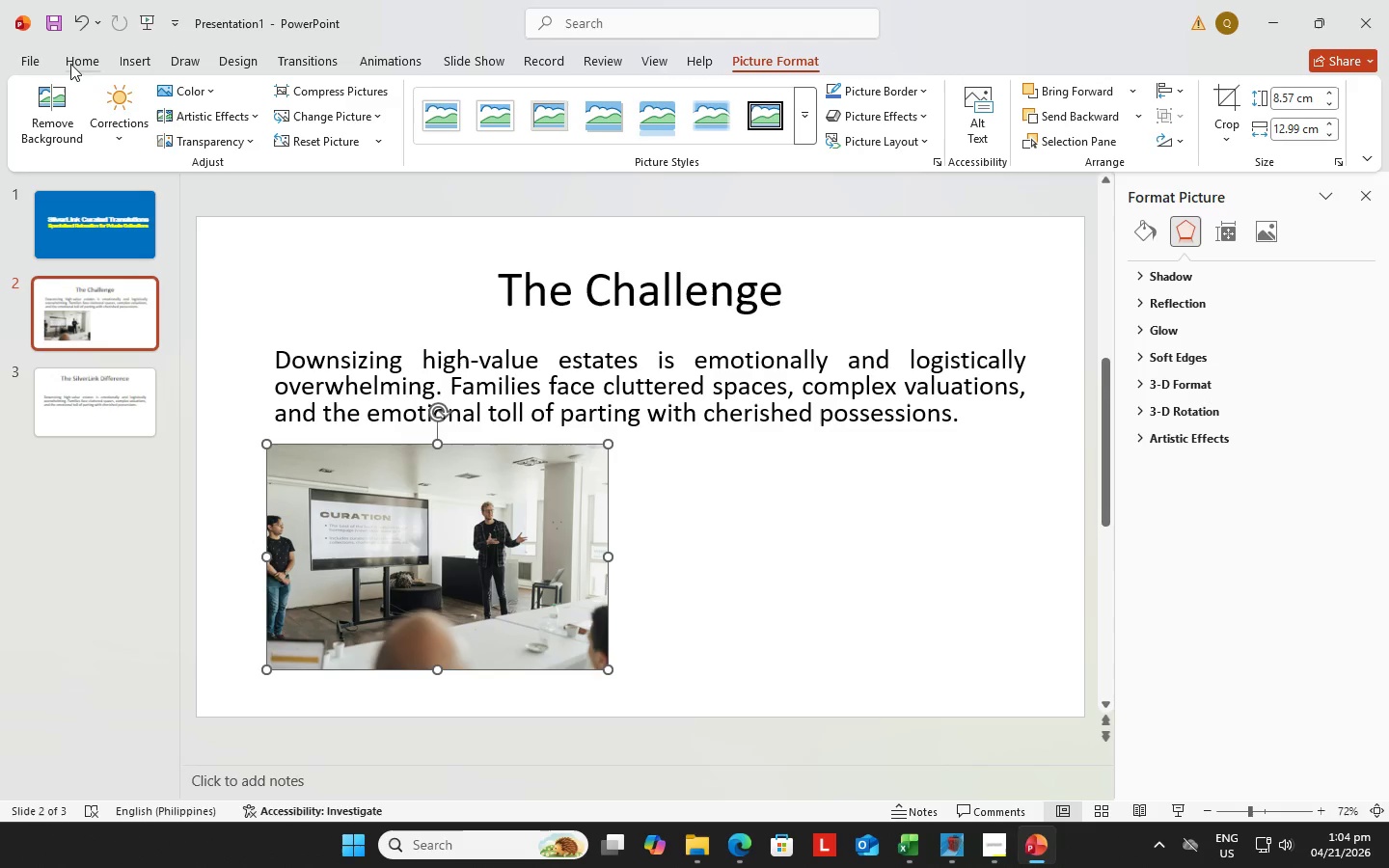 
left_click([22, 57])
 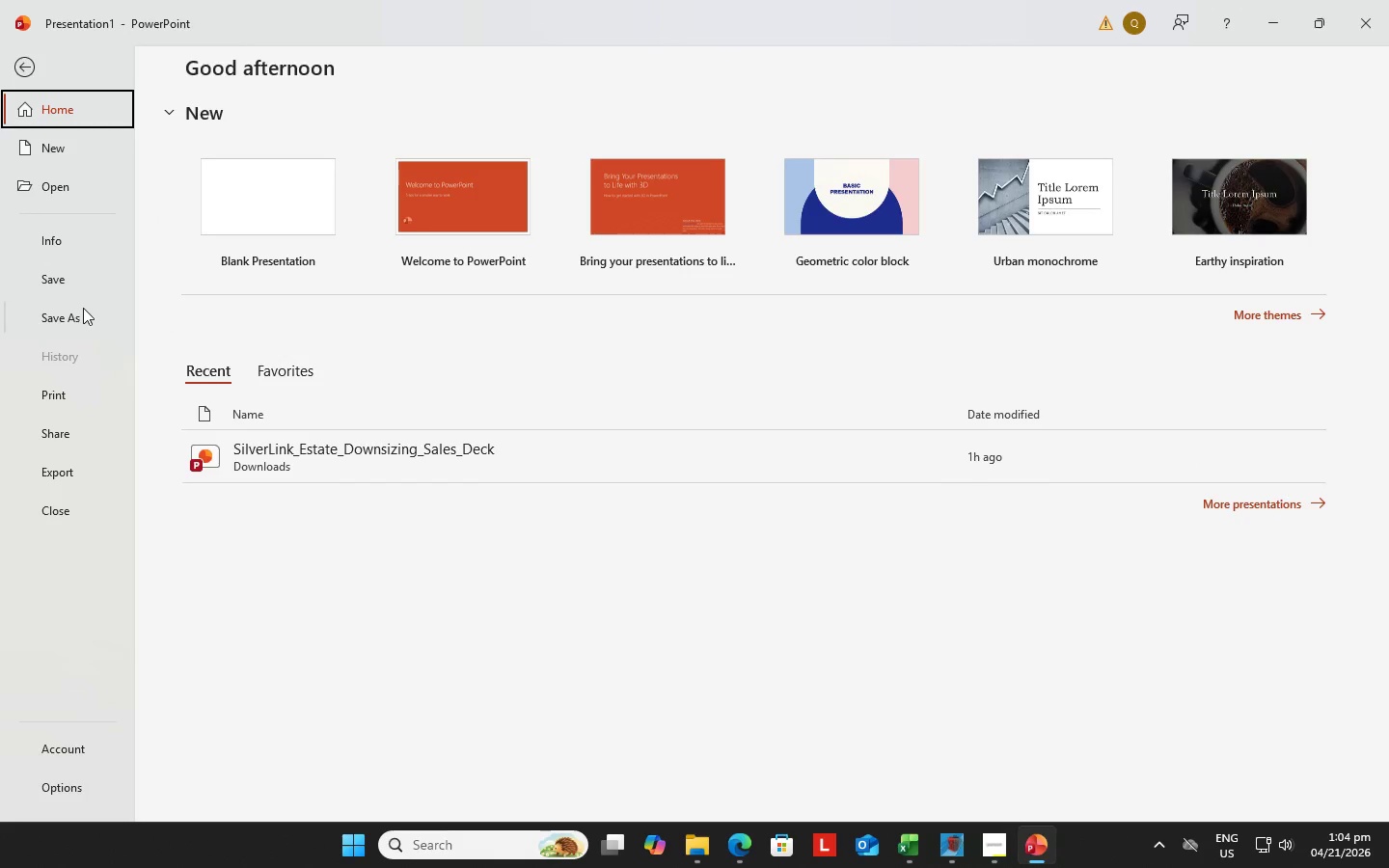 
left_click([83, 315])
 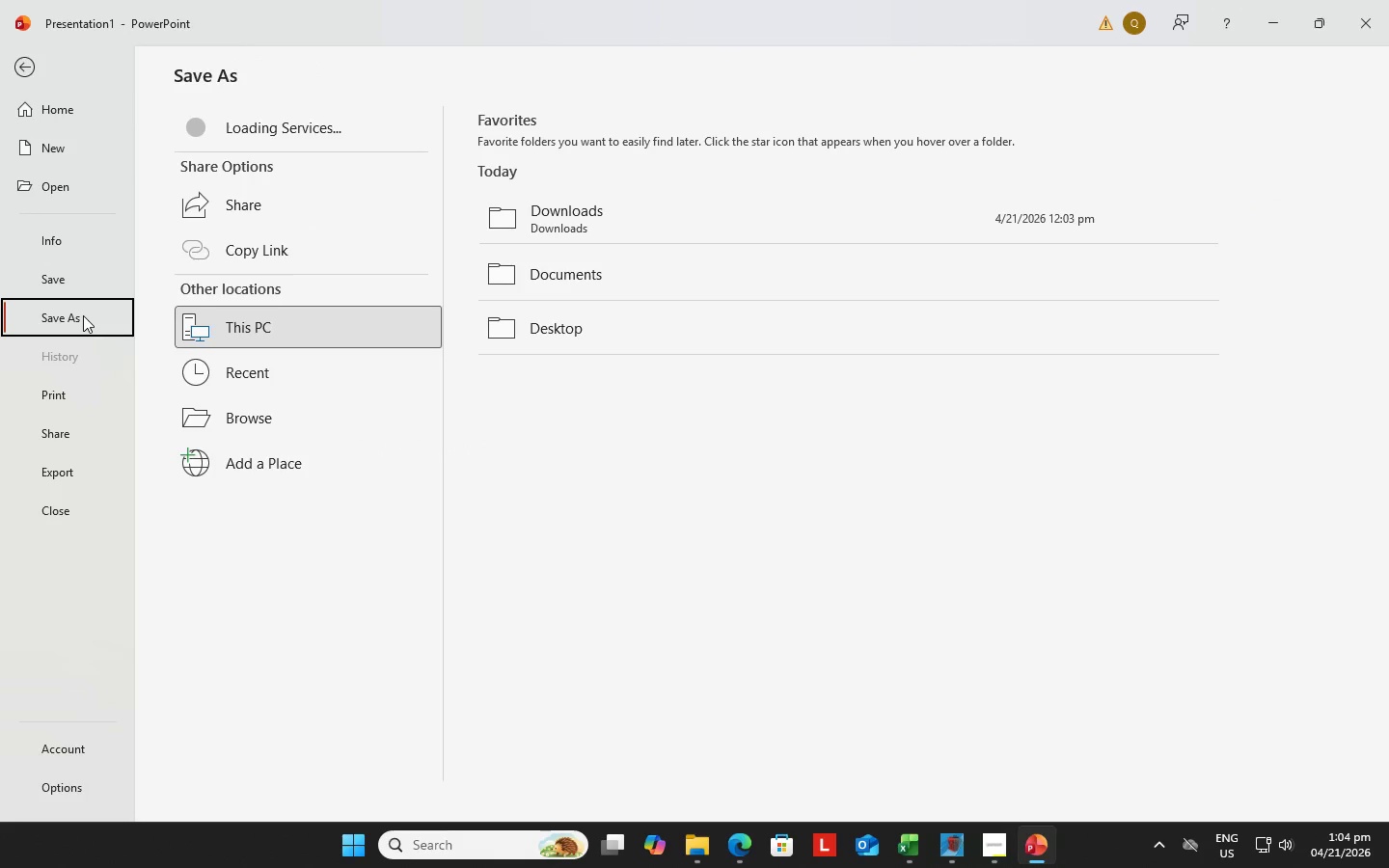 
wait(8.06)
 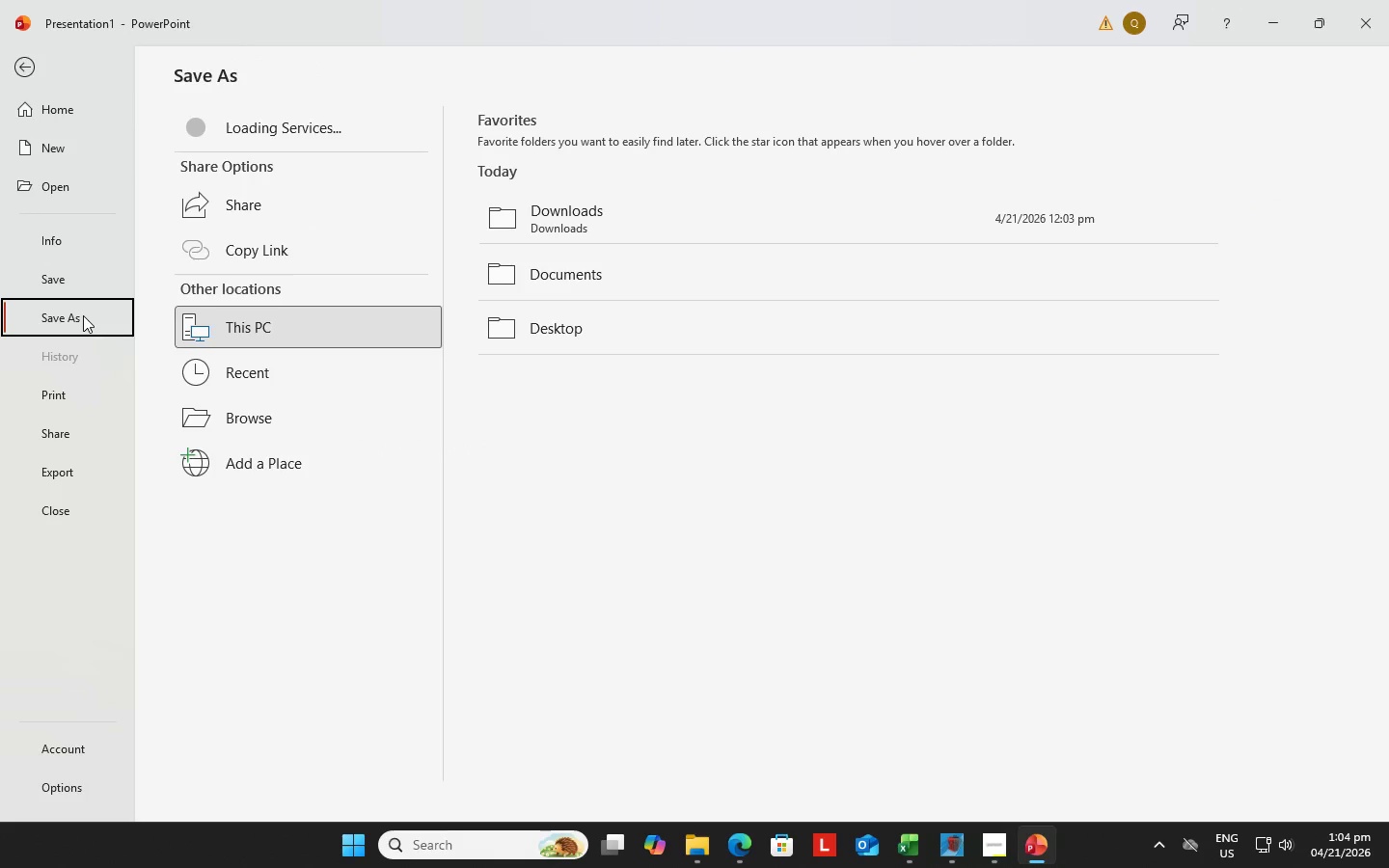 
left_click([253, 423])
 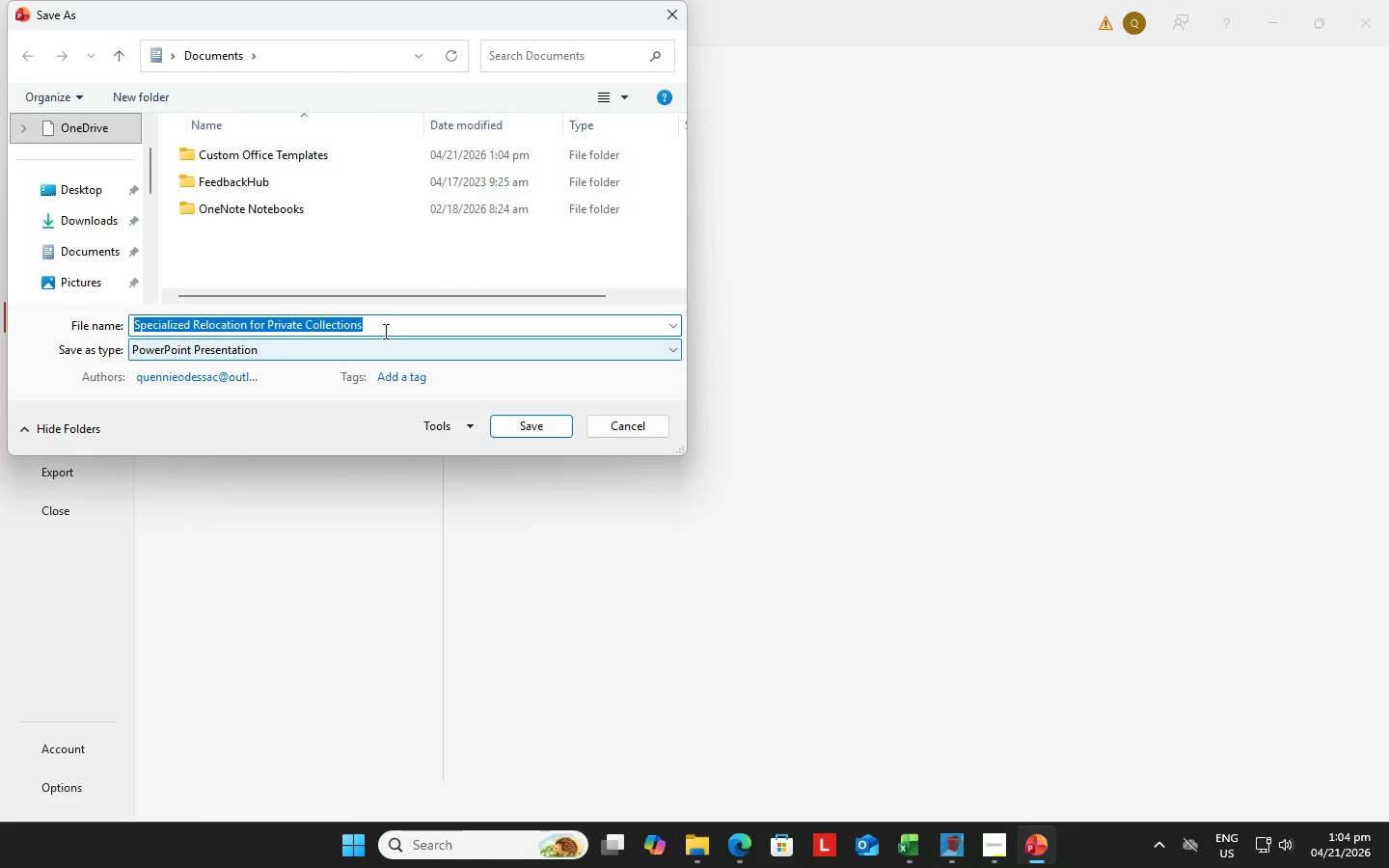 
left_click([385, 328])
 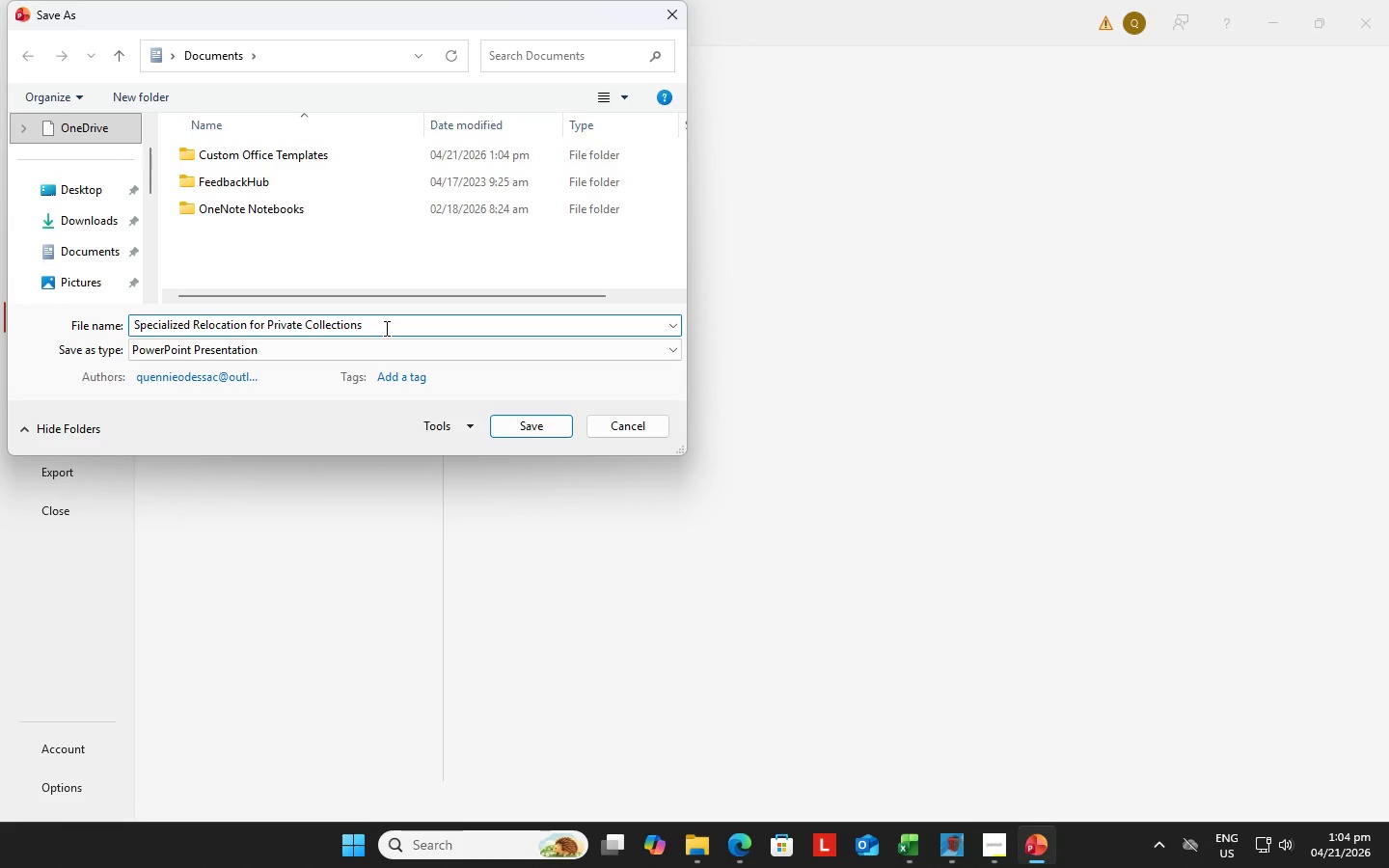 
type( by Bengt Levin)
 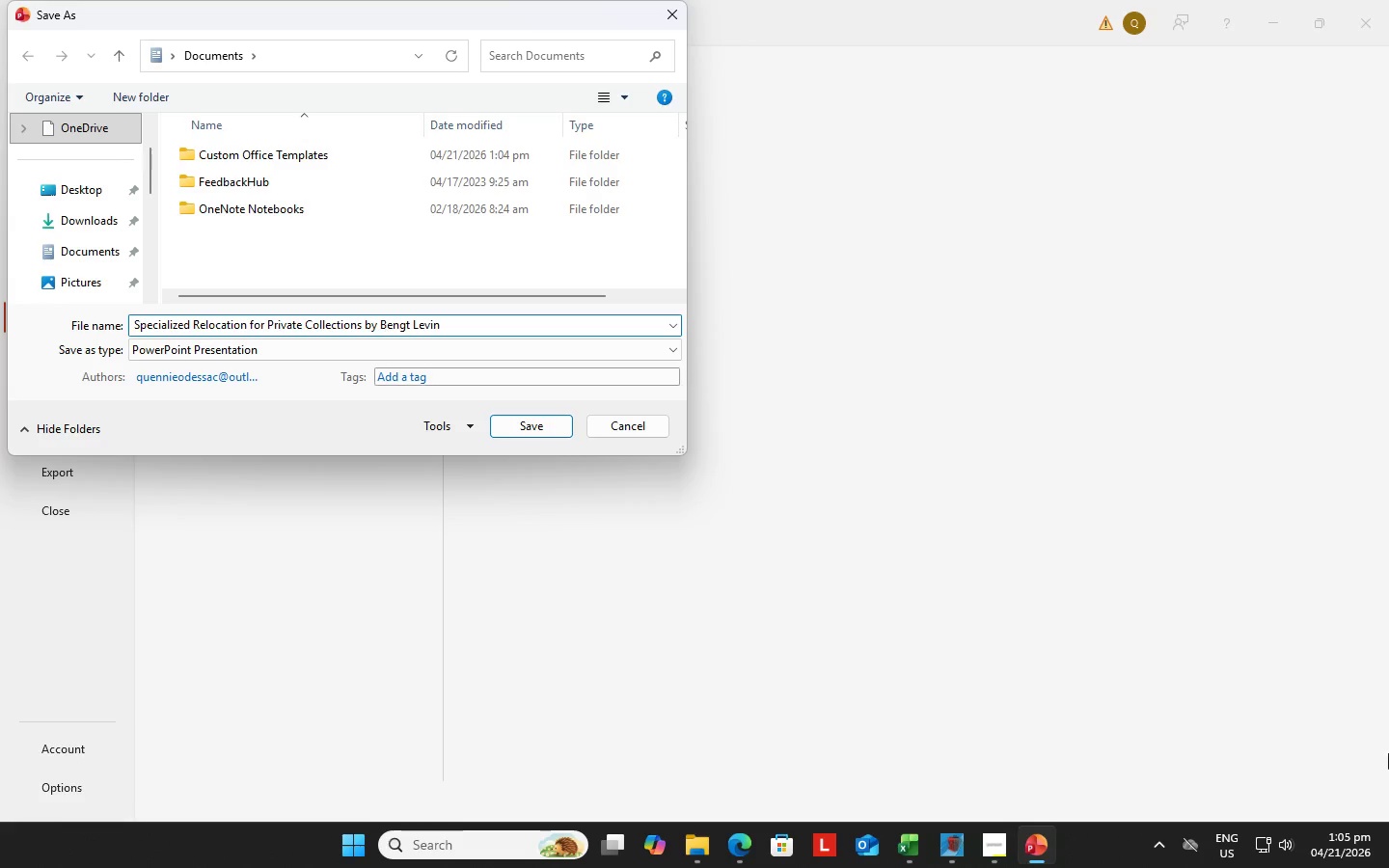 
left_click([542, 435])
 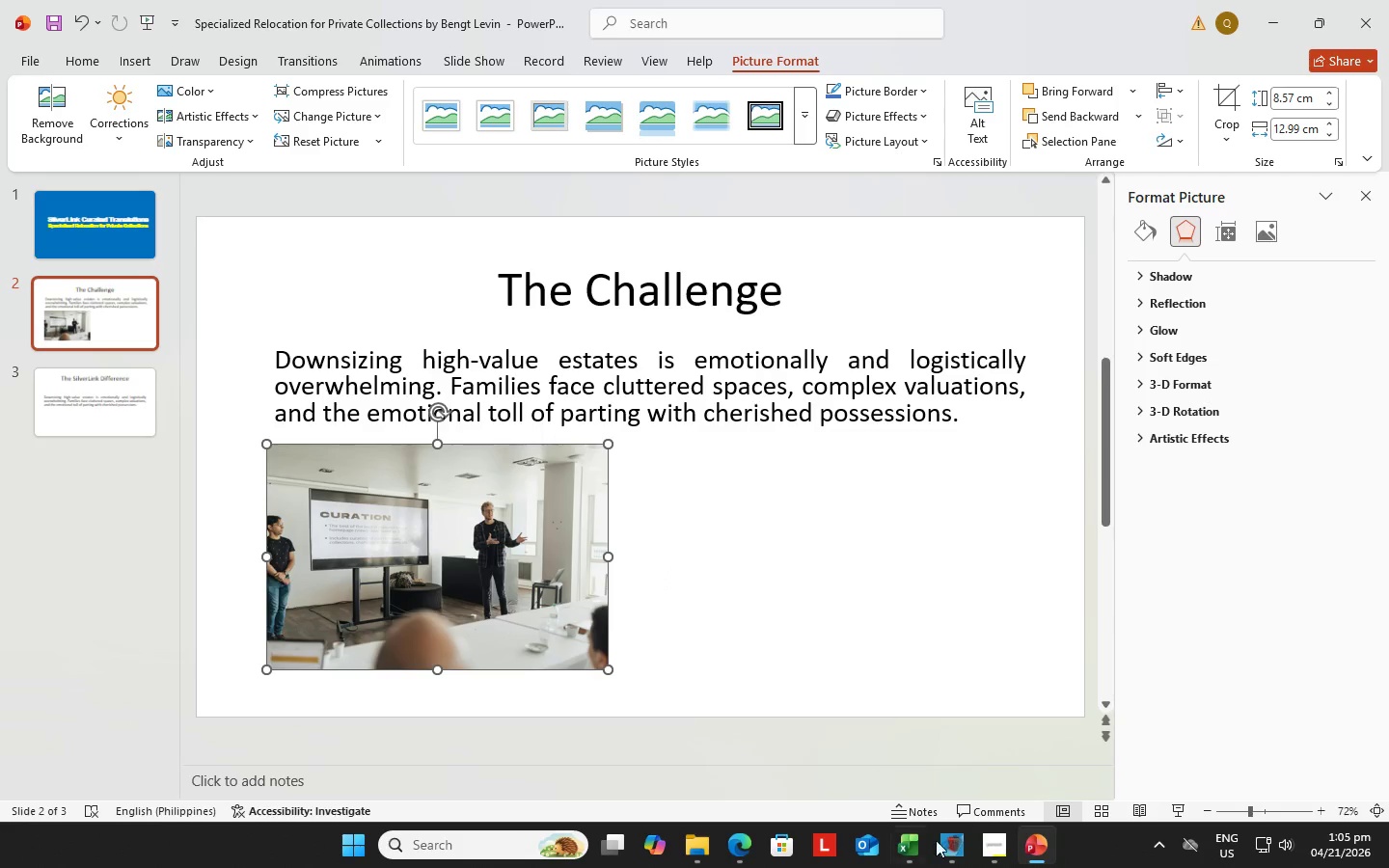 
mouse_move([741, 832])
 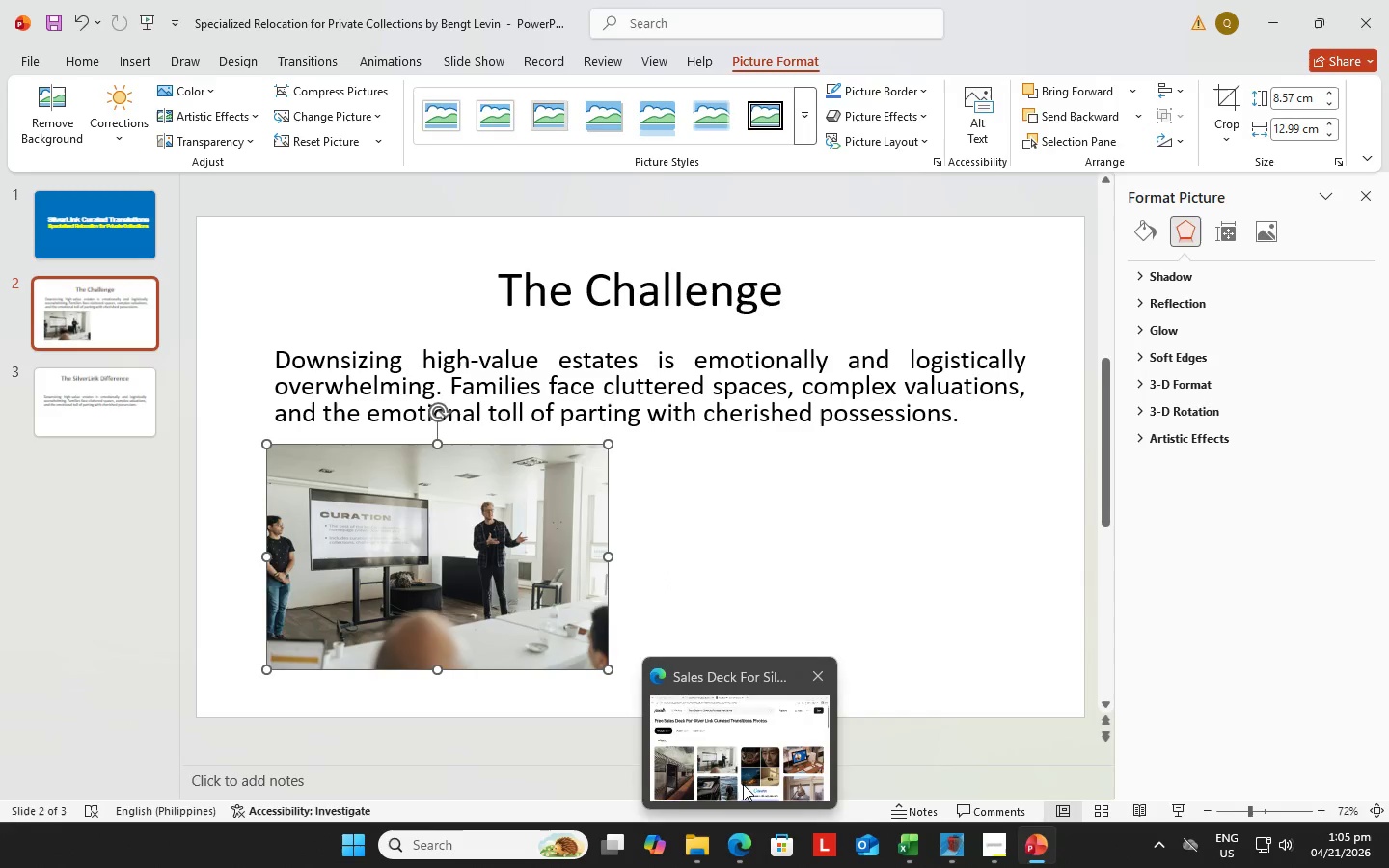 
left_click([743, 784])
 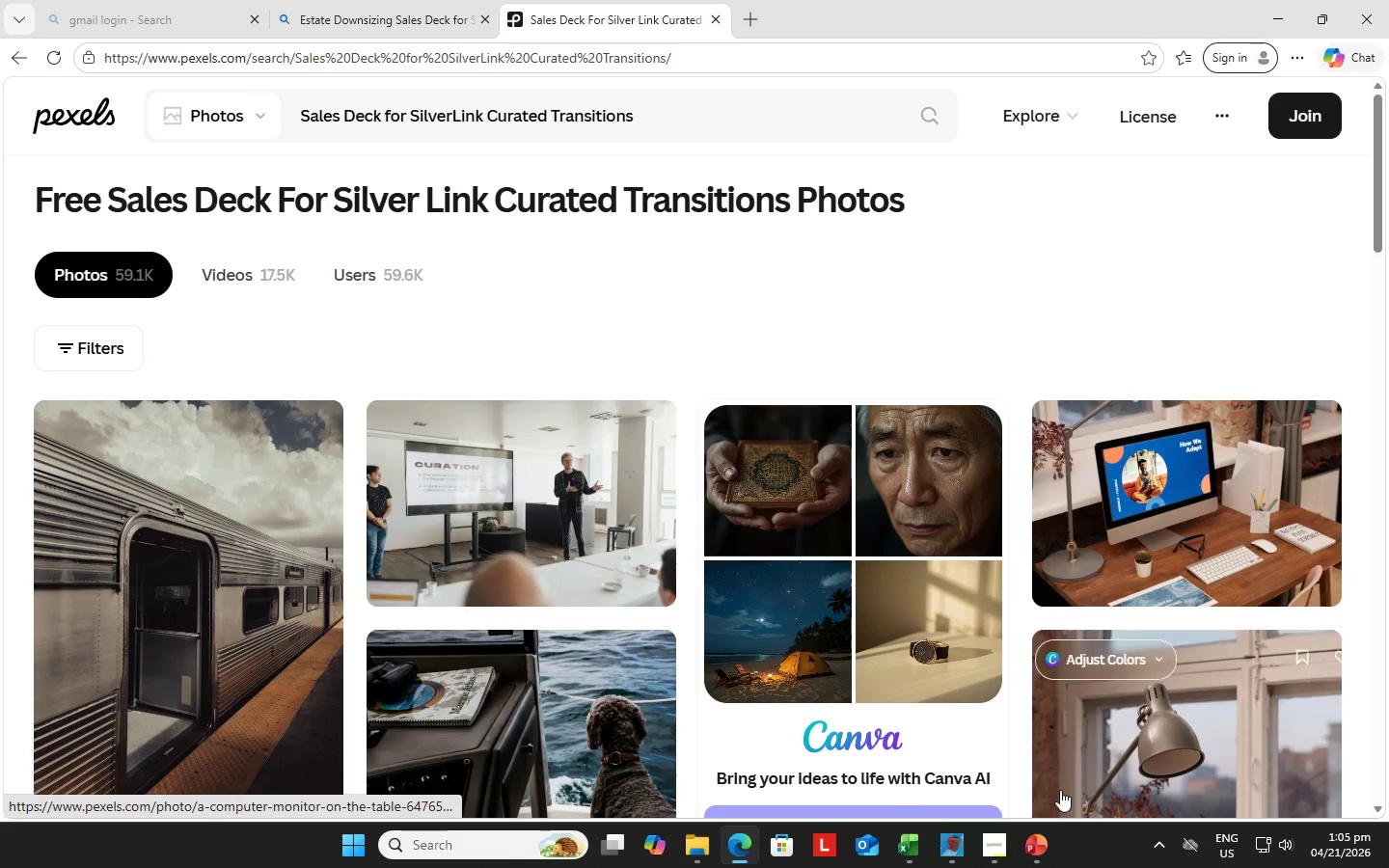 
left_click([990, 842])